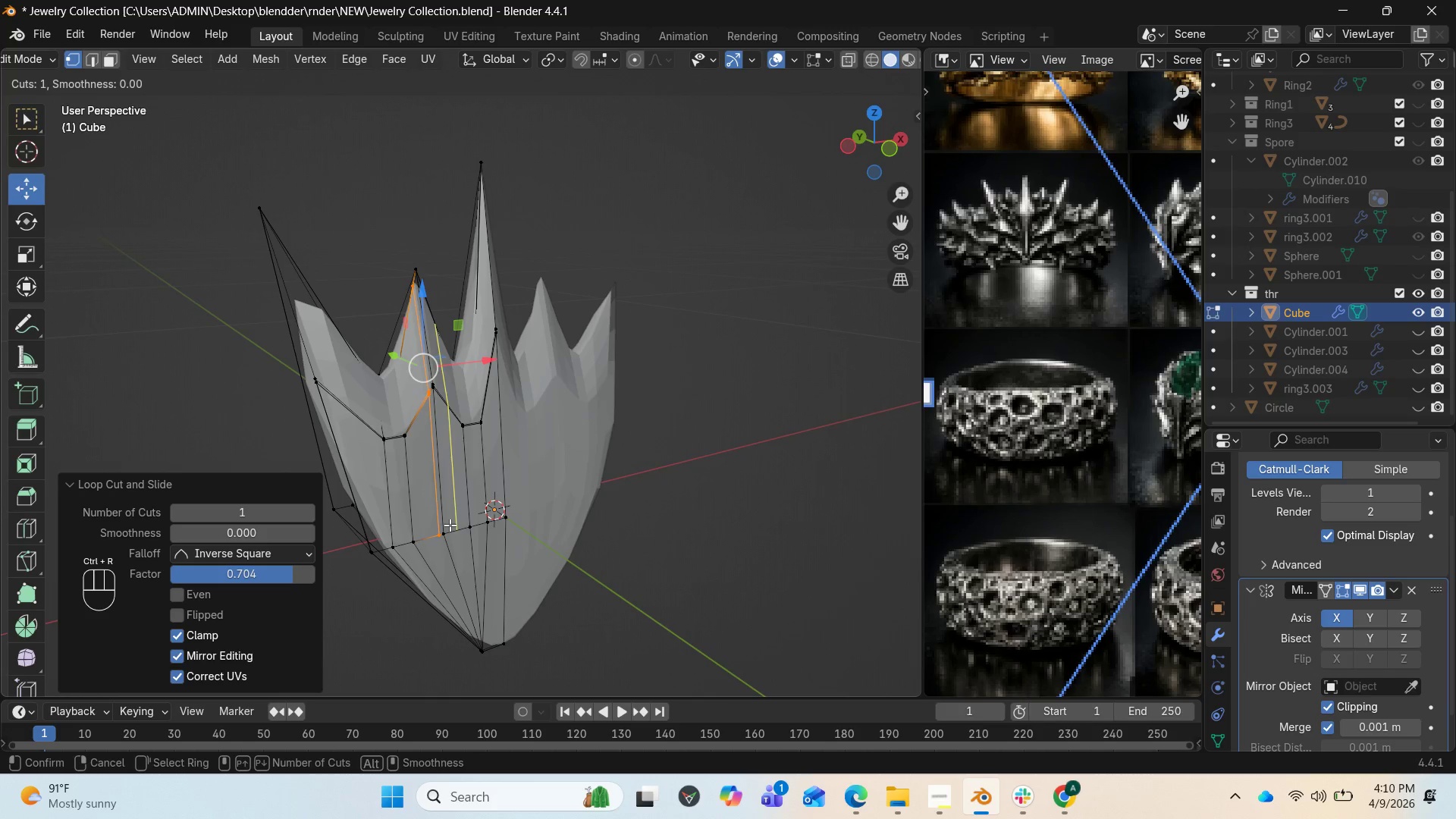 
left_click([450, 525])
 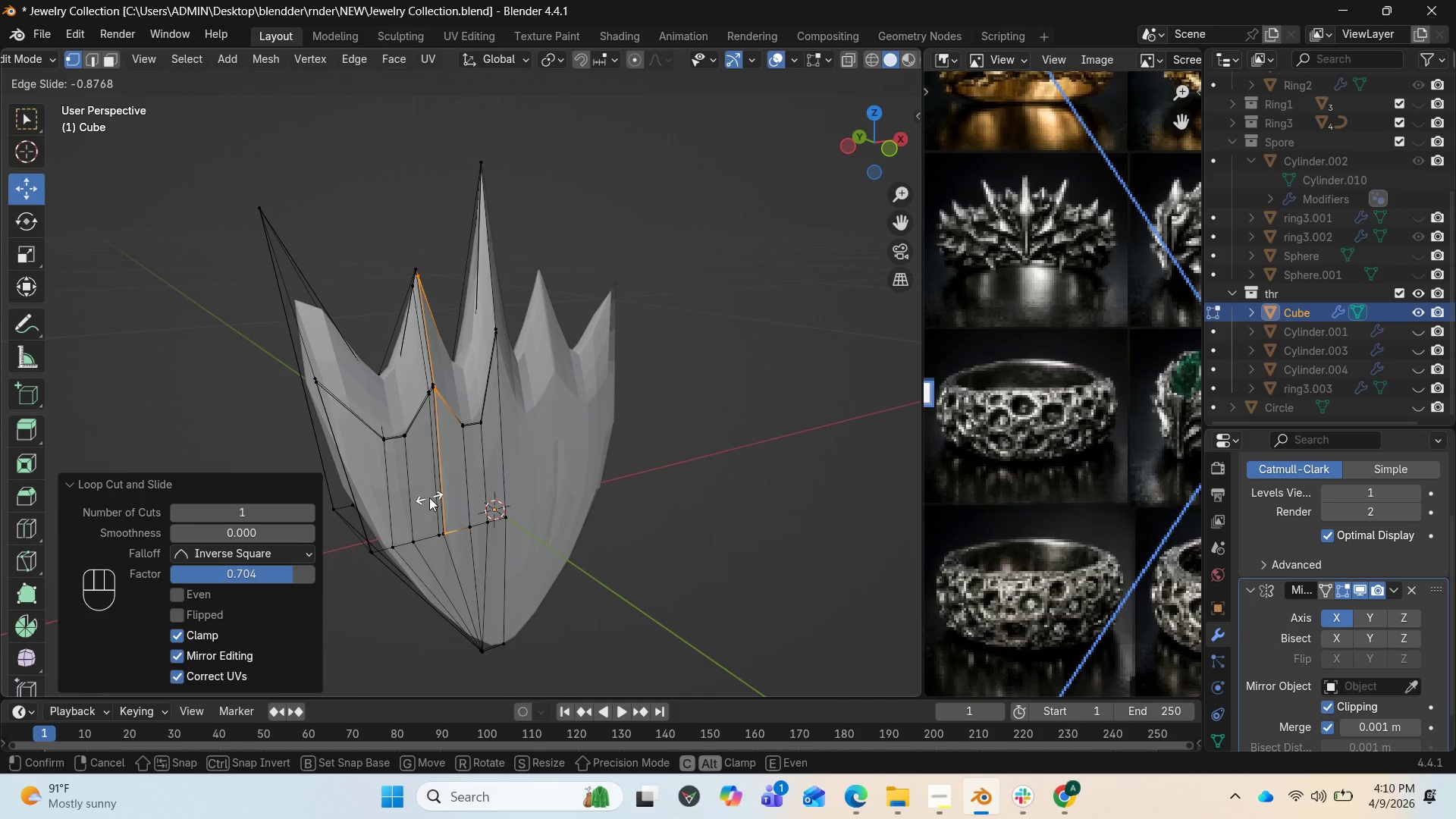 
wait(6.16)
 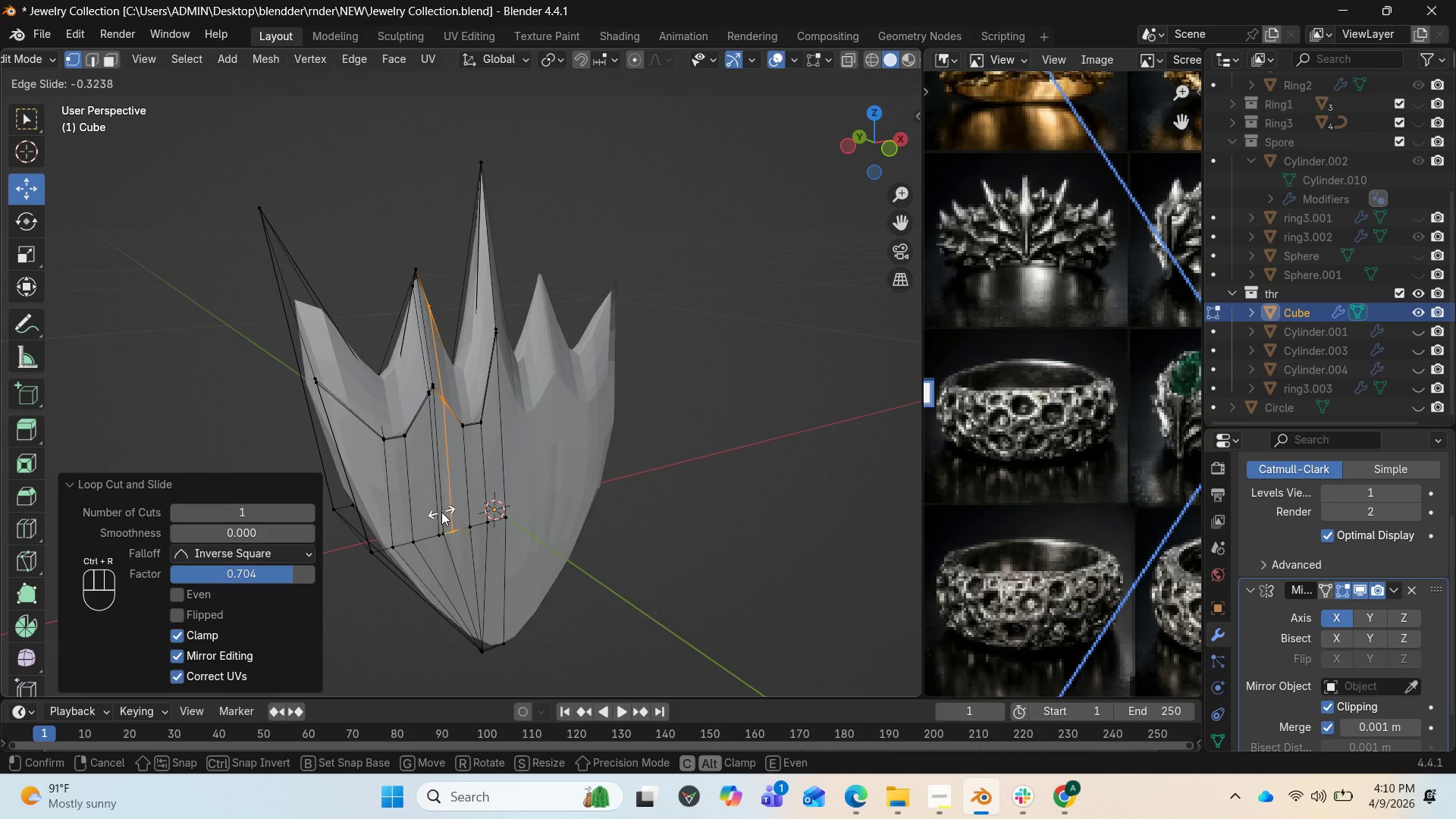 
left_click([431, 501])
 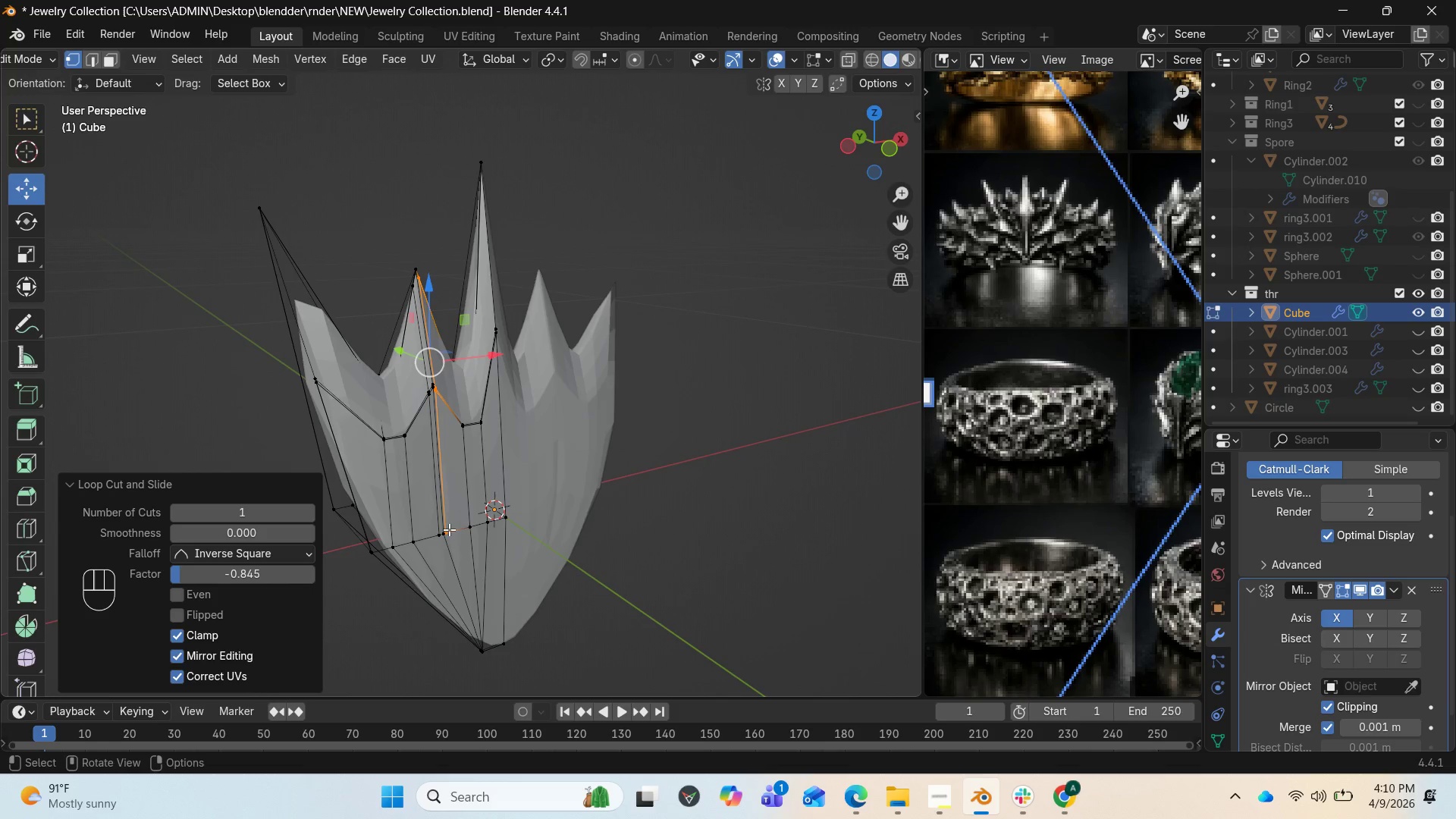 
key(Control+Z)
 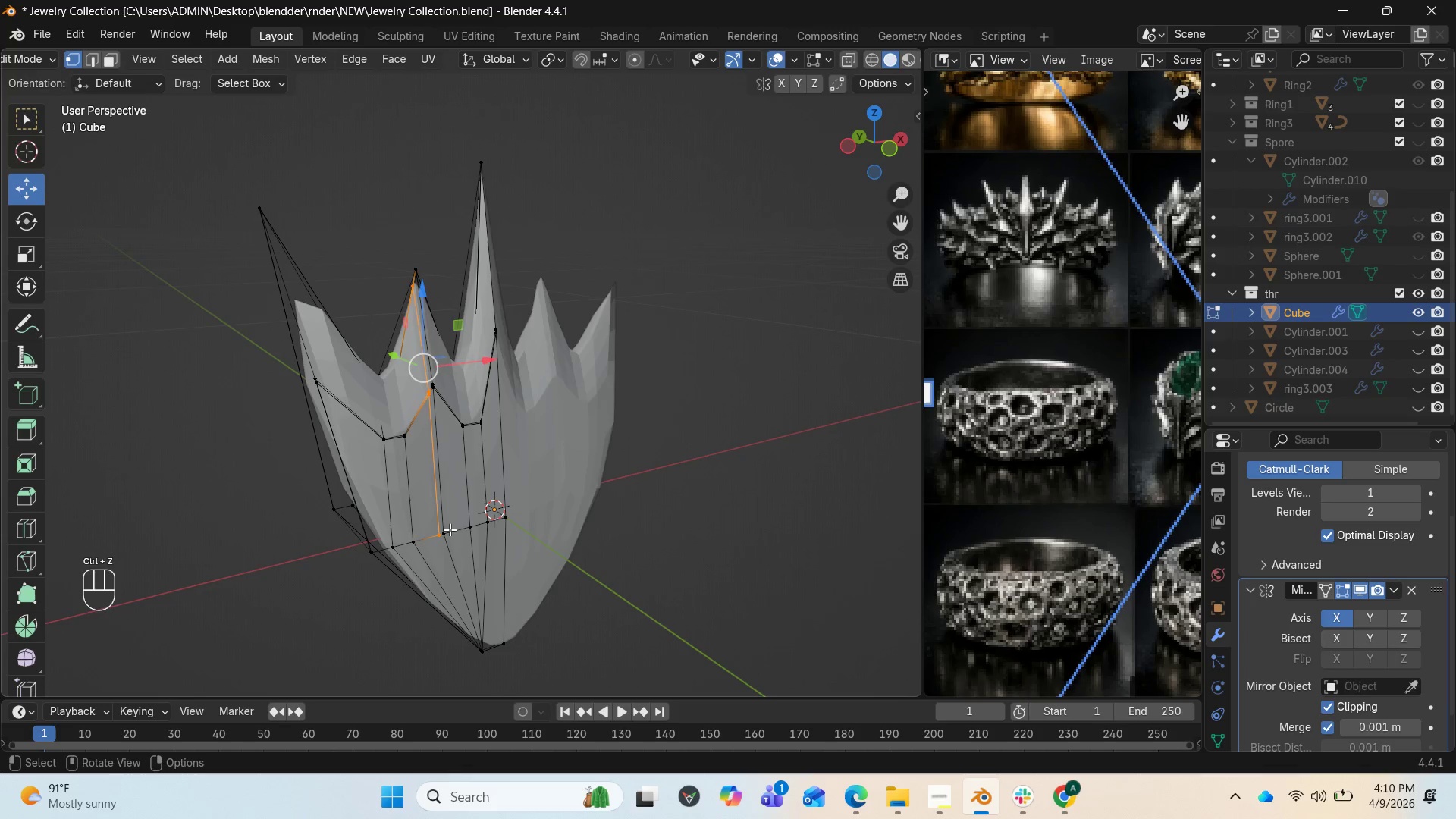 
key(Control+R)
 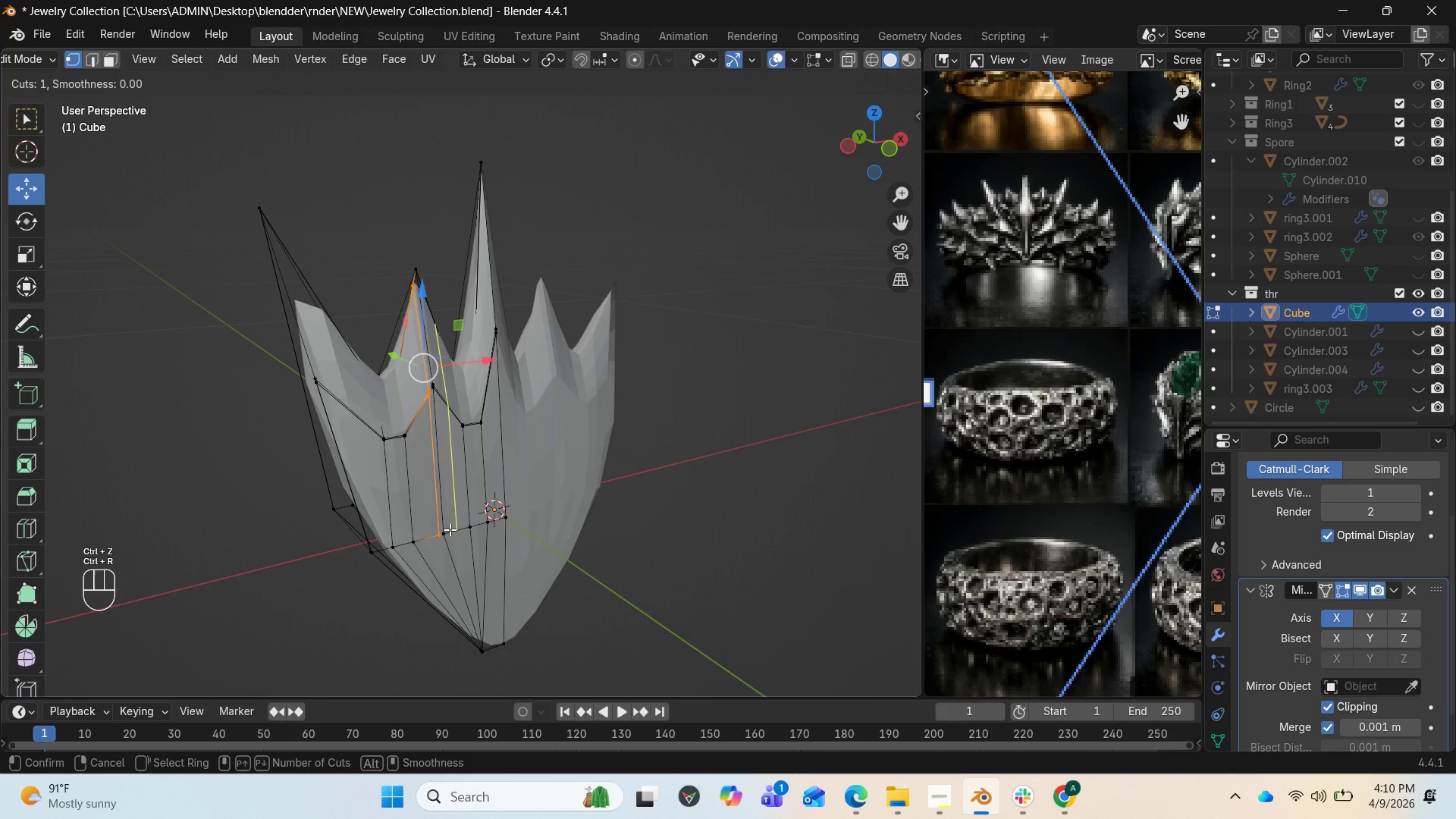 
left_click([450, 529])
 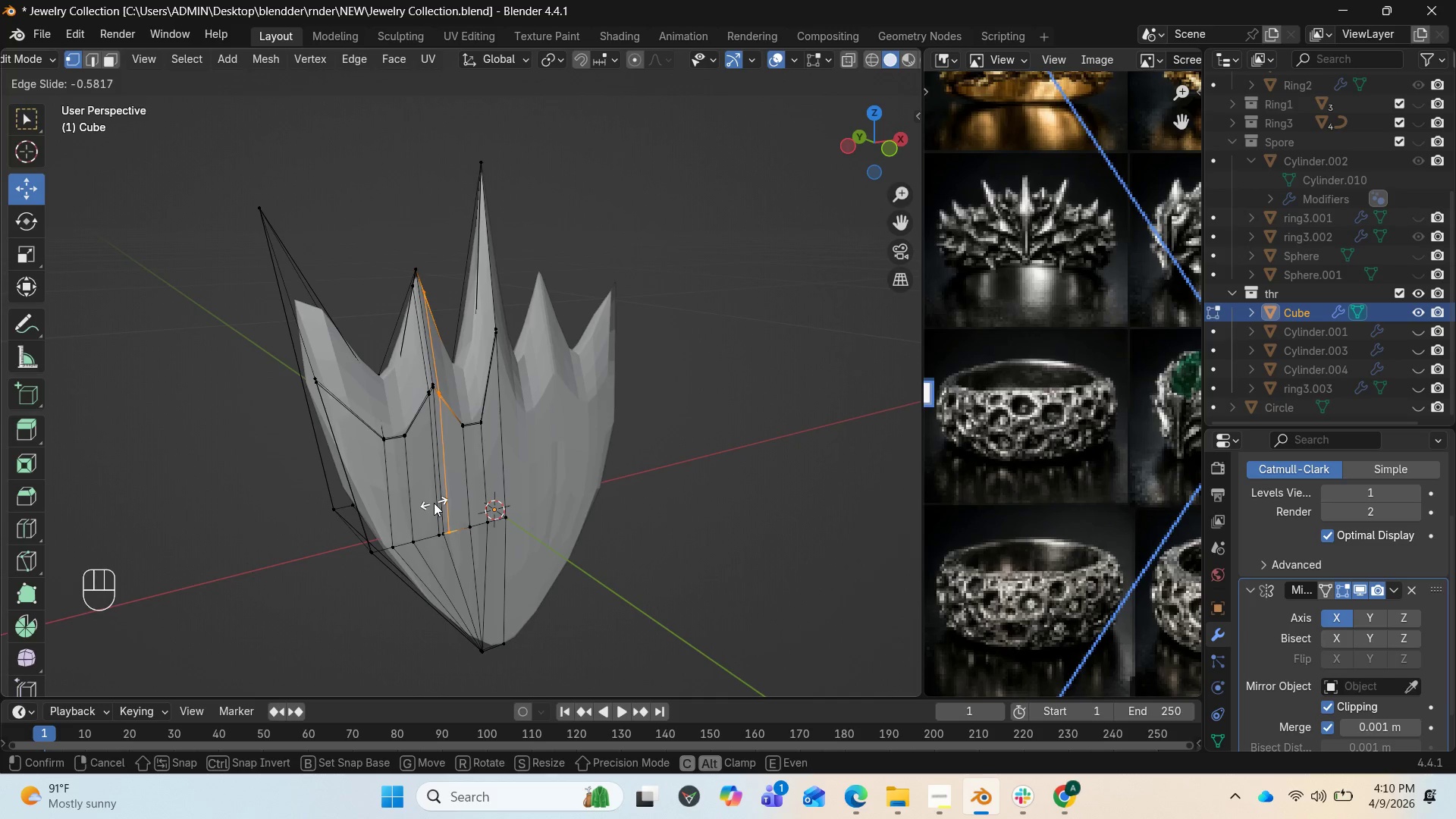 
left_click([434, 503])
 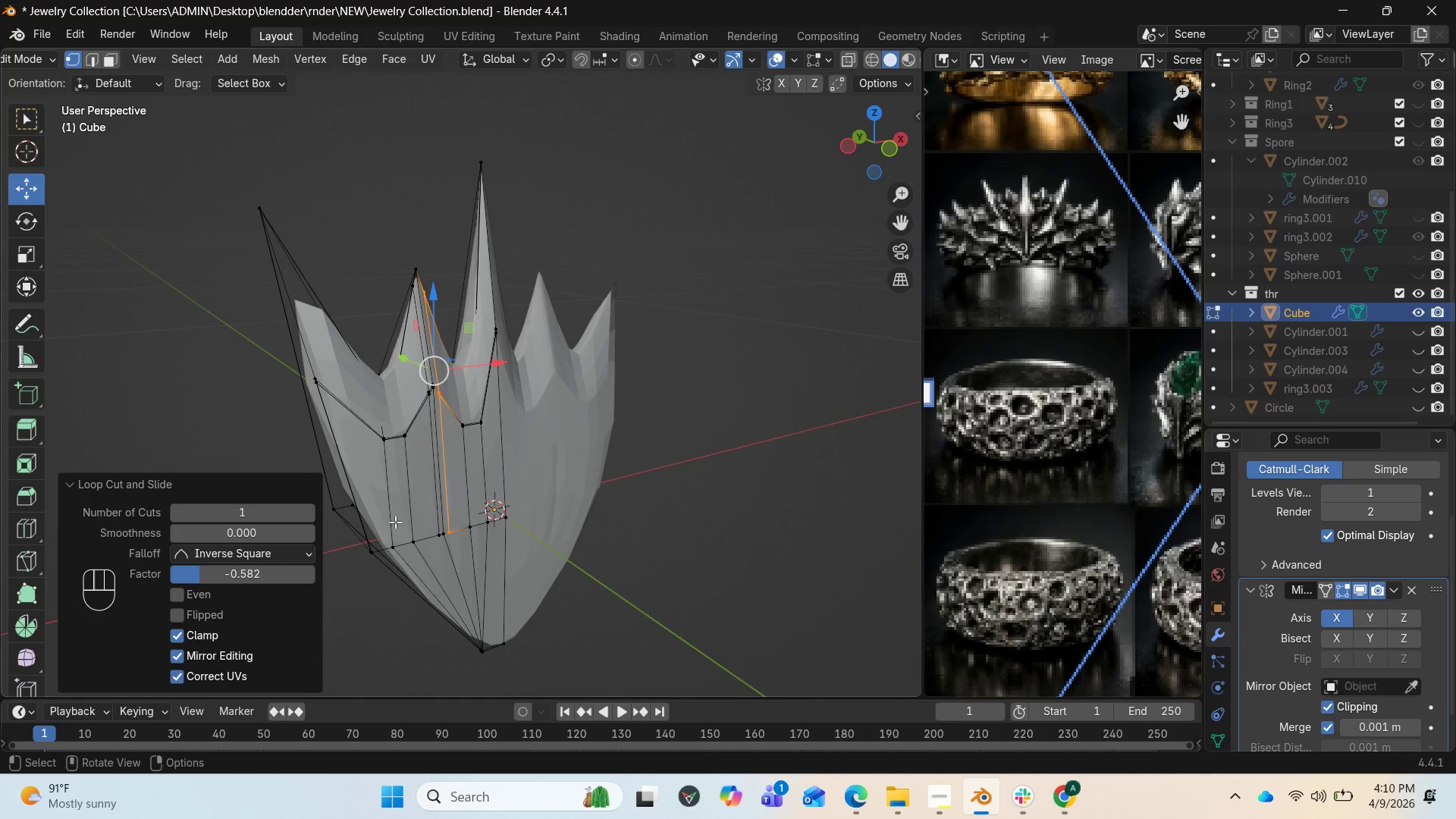 
key(Control+R)
 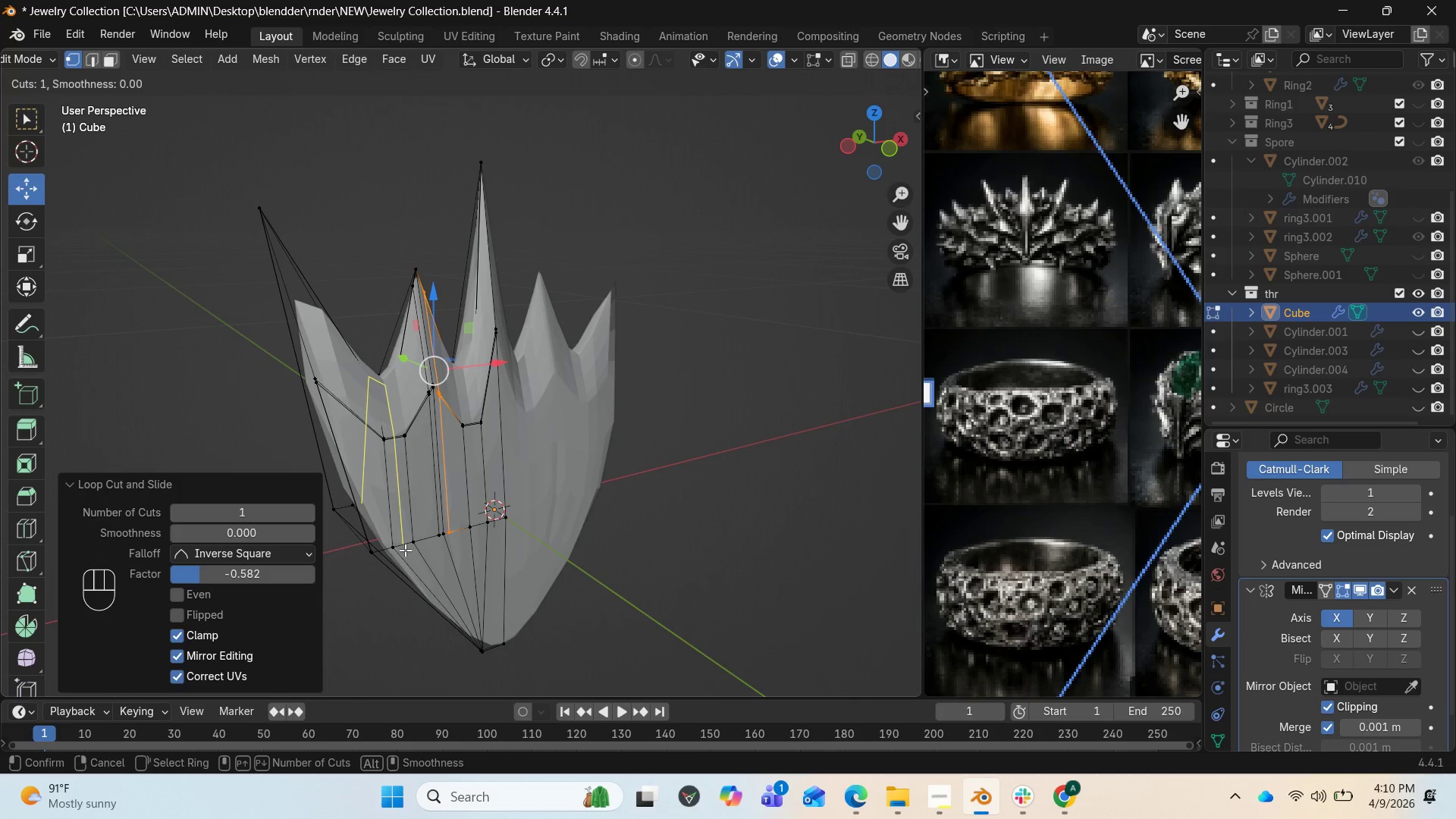 
left_click([404, 545])
 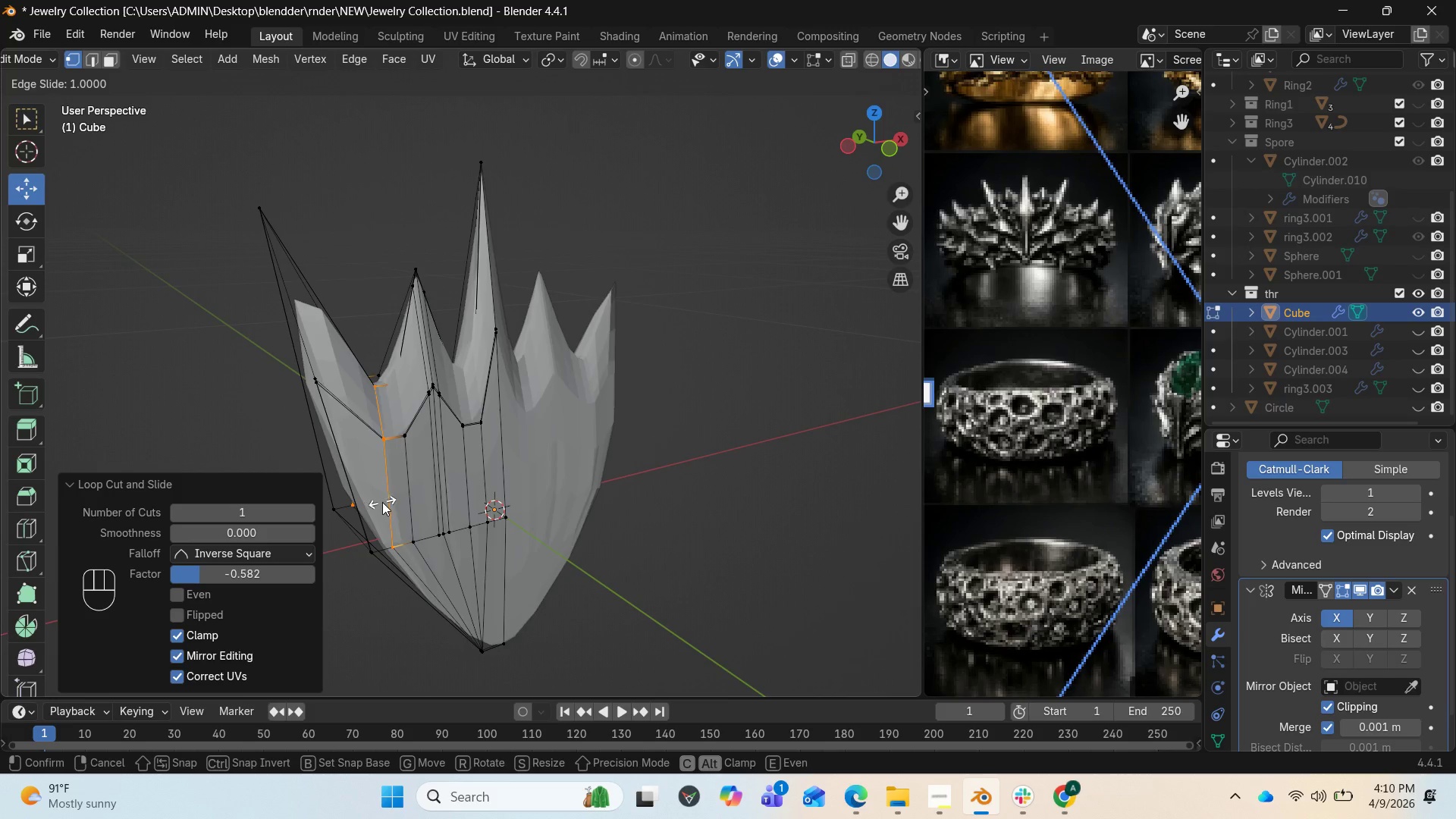 
right_click([387, 504])
 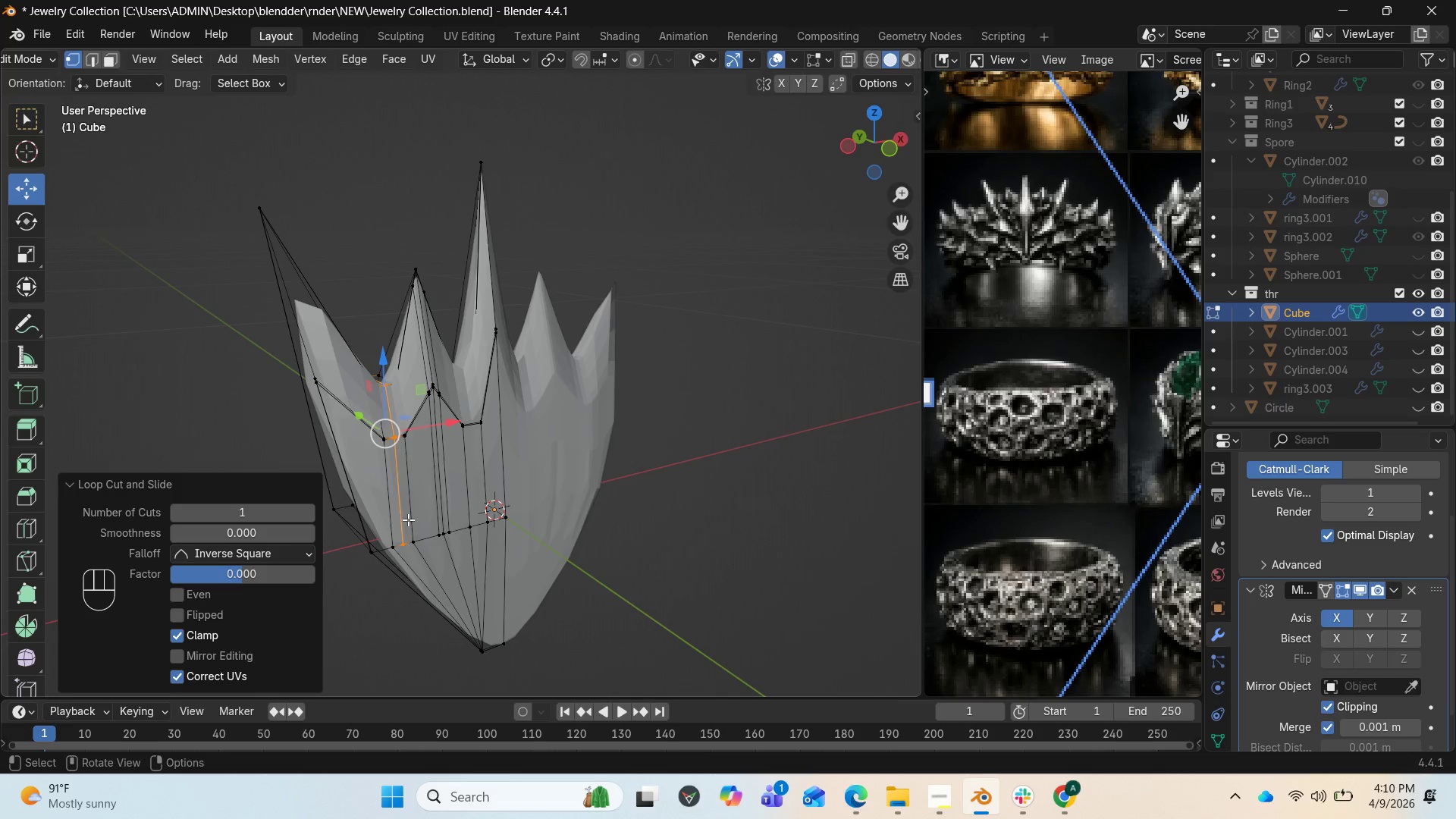 
key(Control+Z)
 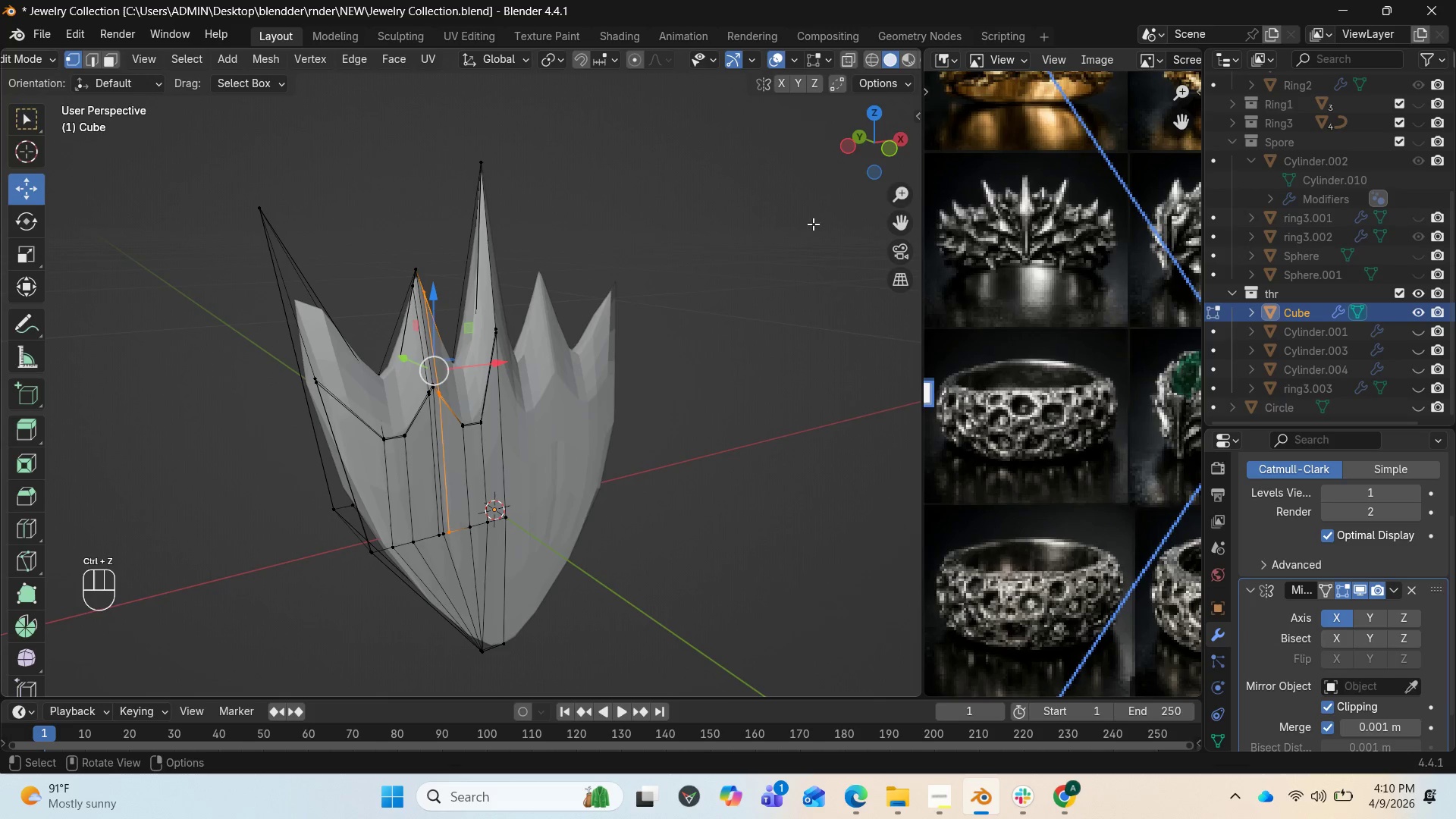 
left_click_drag(start_coordinate=[875, 149], to_coordinate=[802, 167])
 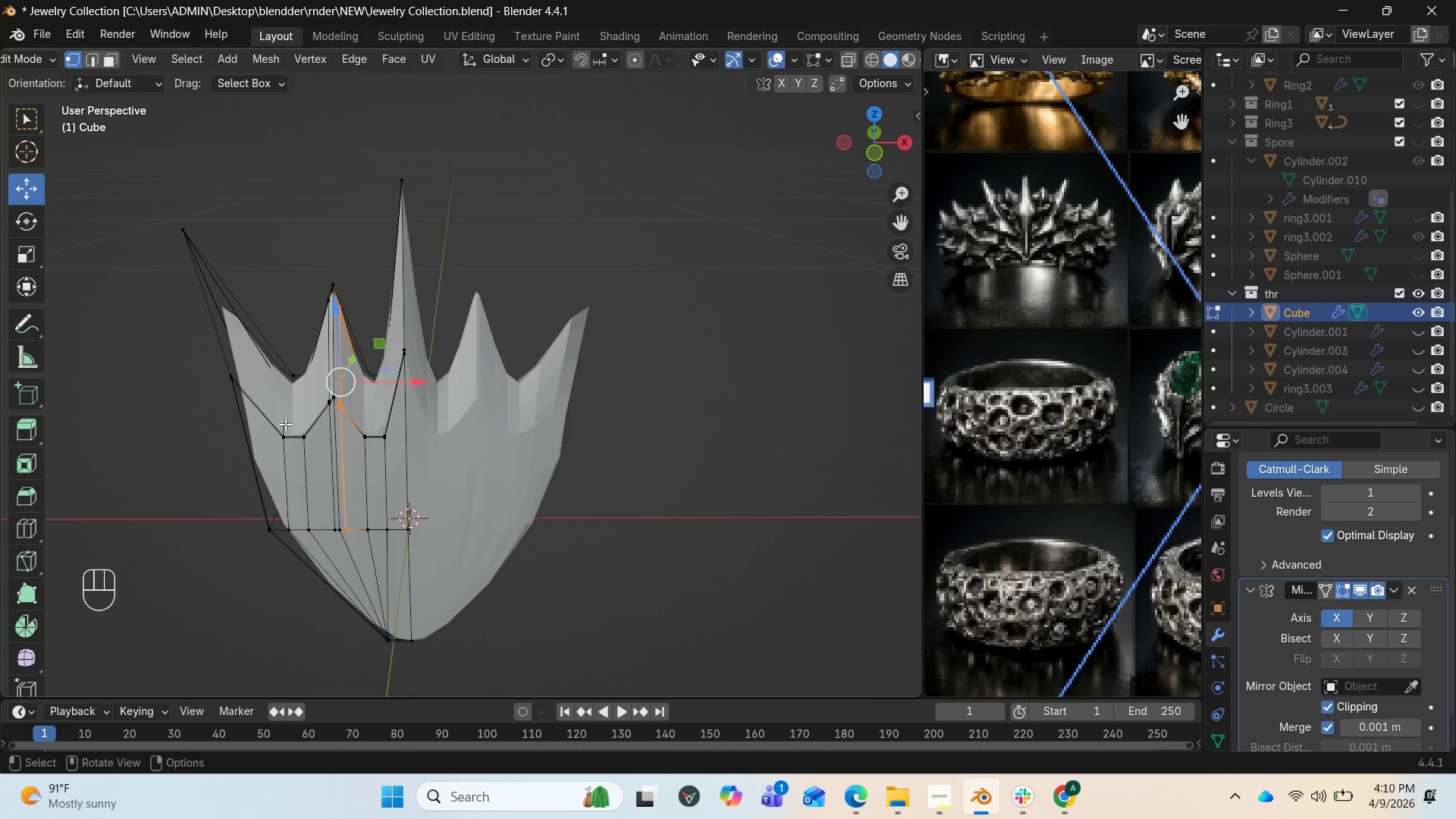 
key(Control+R)
 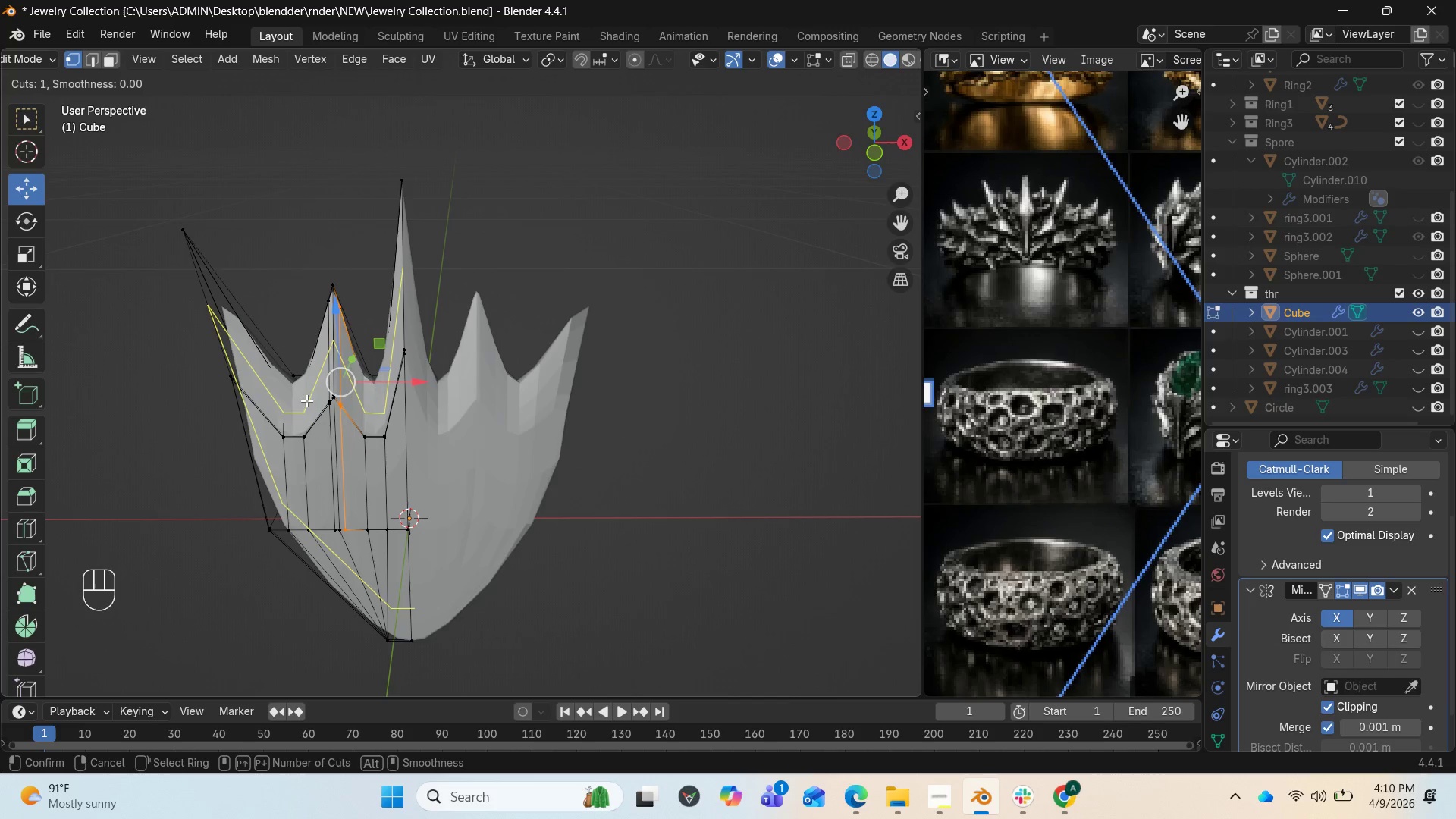 
wait(5.2)
 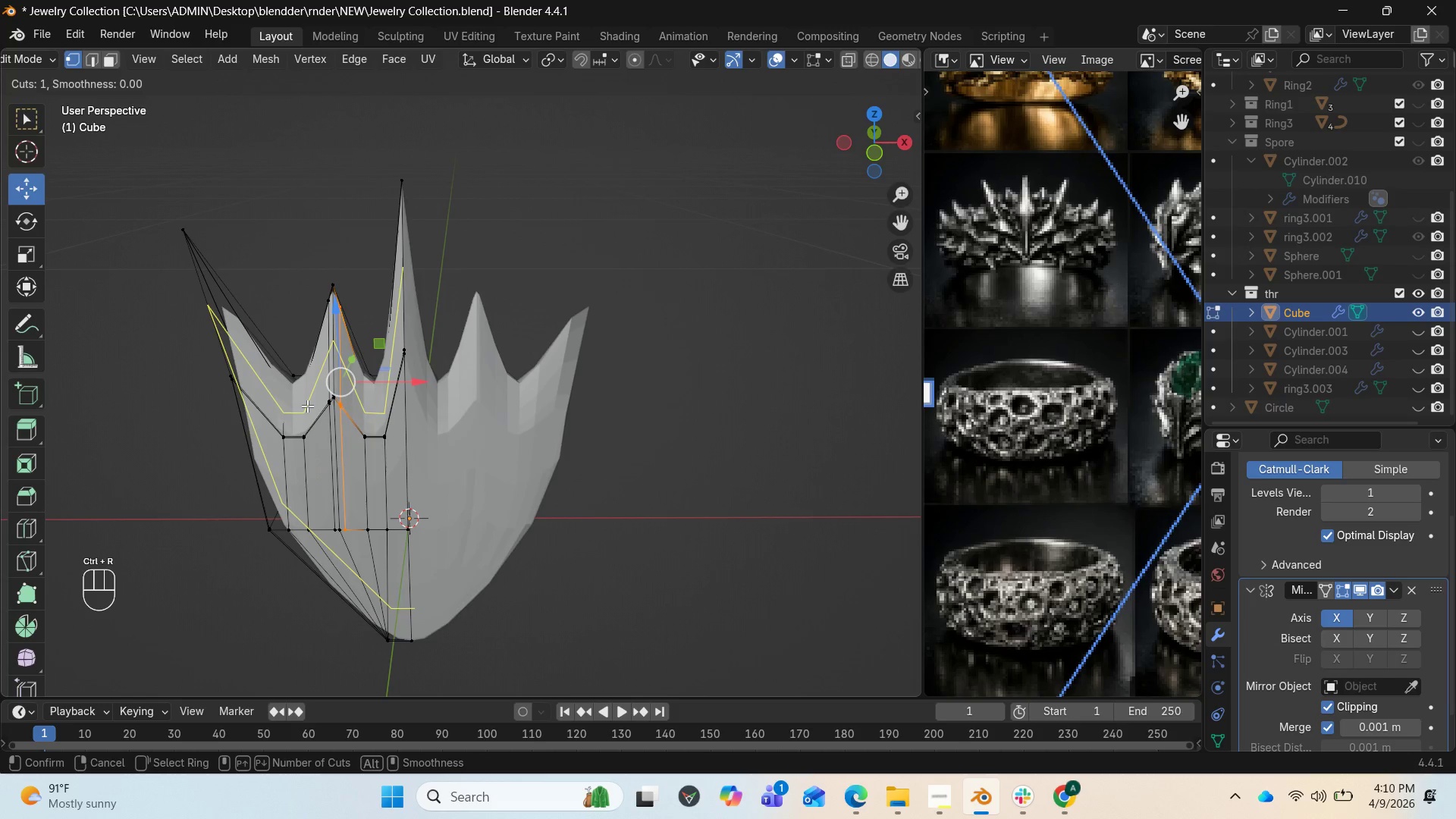 
left_click([302, 399])
 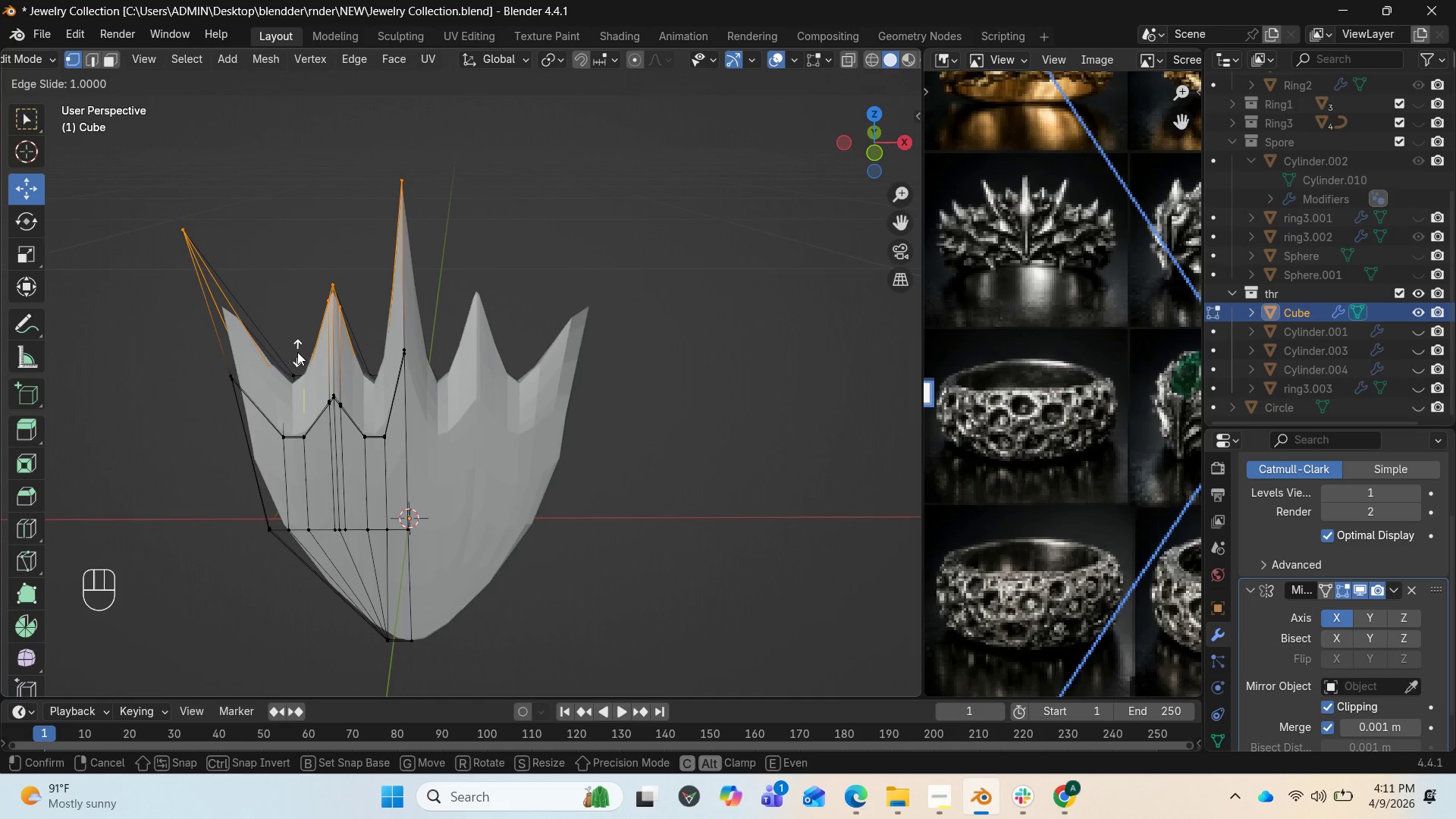 
mouse_move([310, 388])
 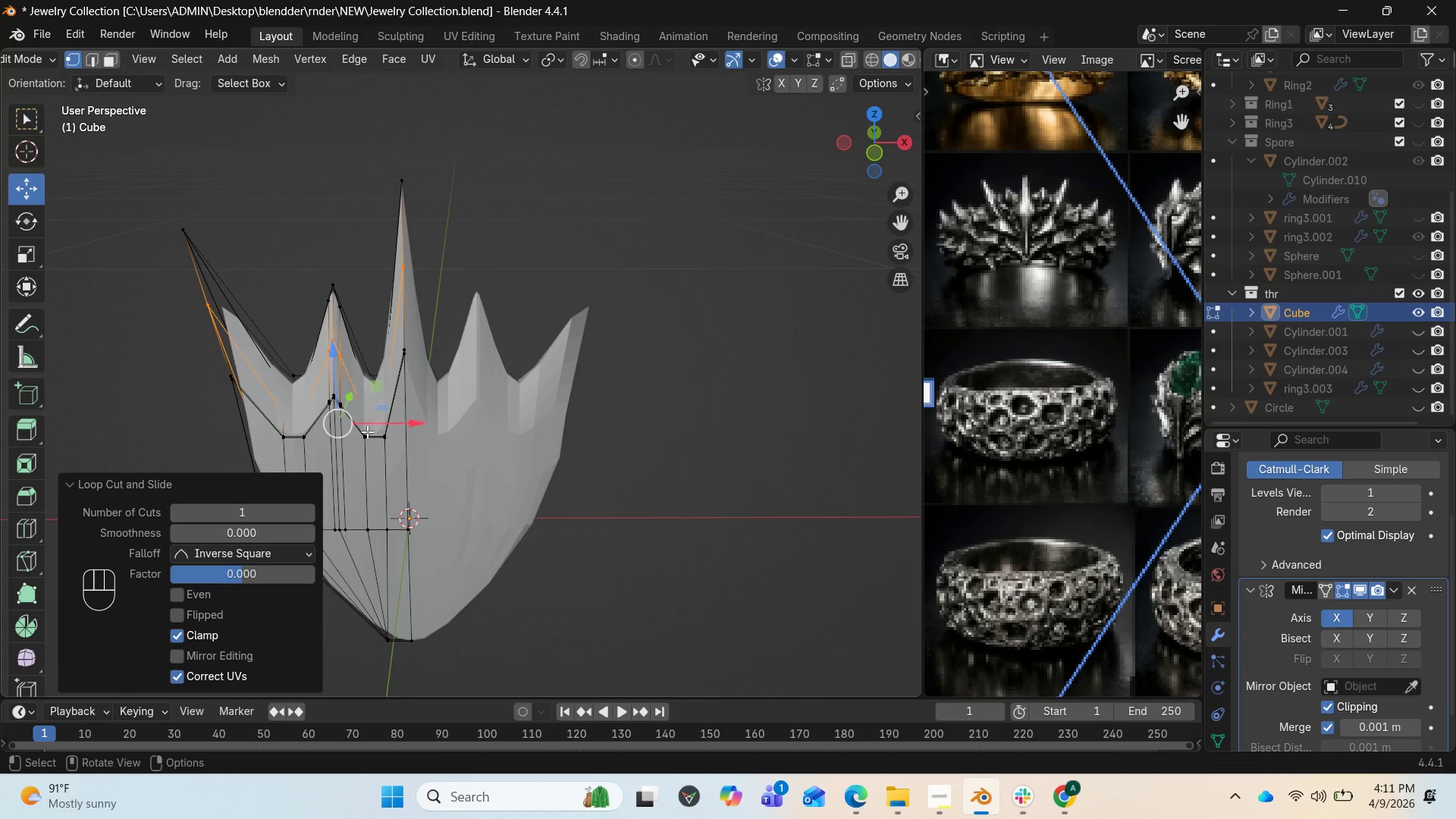 
key(Control+Z)
 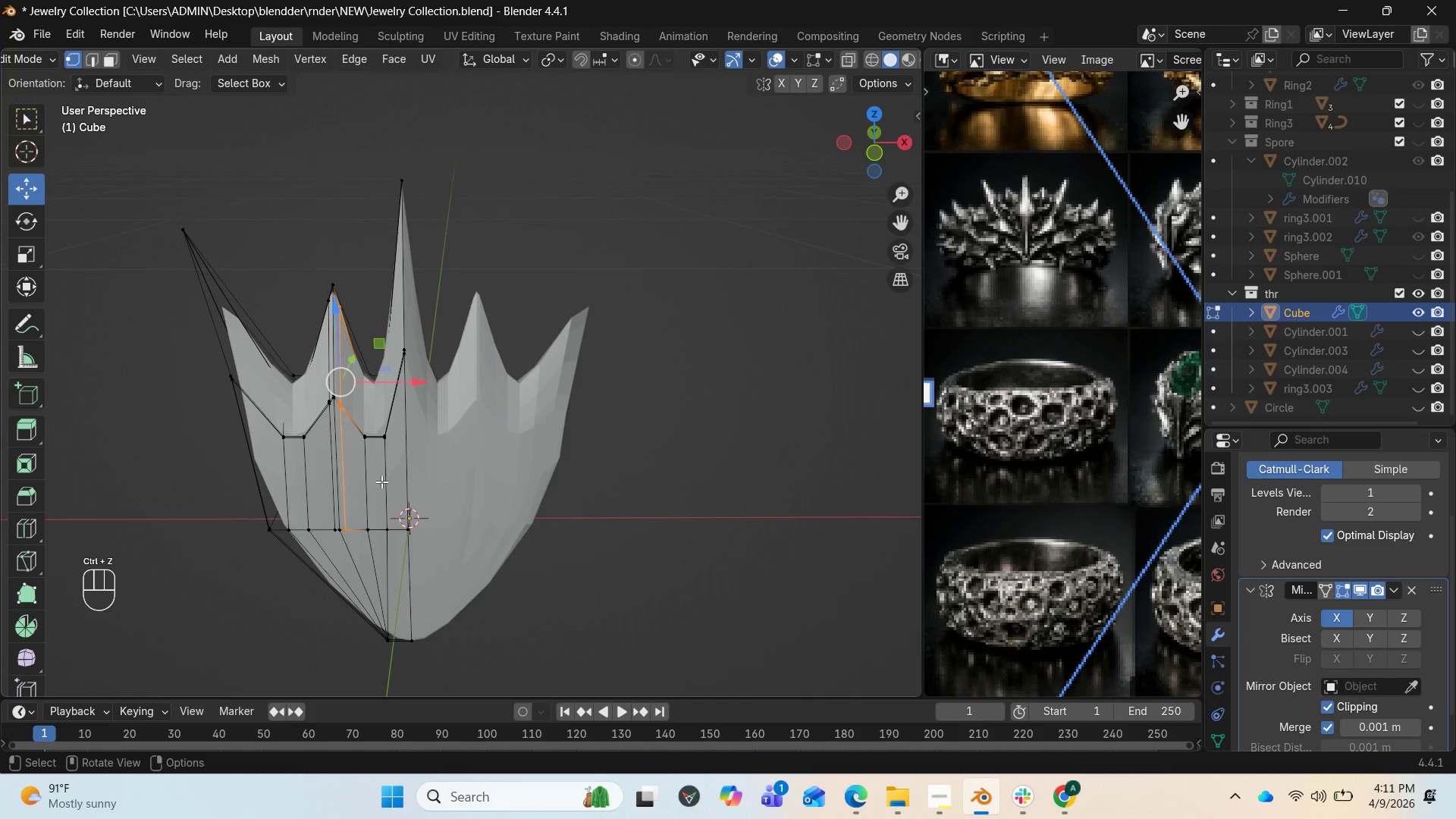 
key(Control+R)
 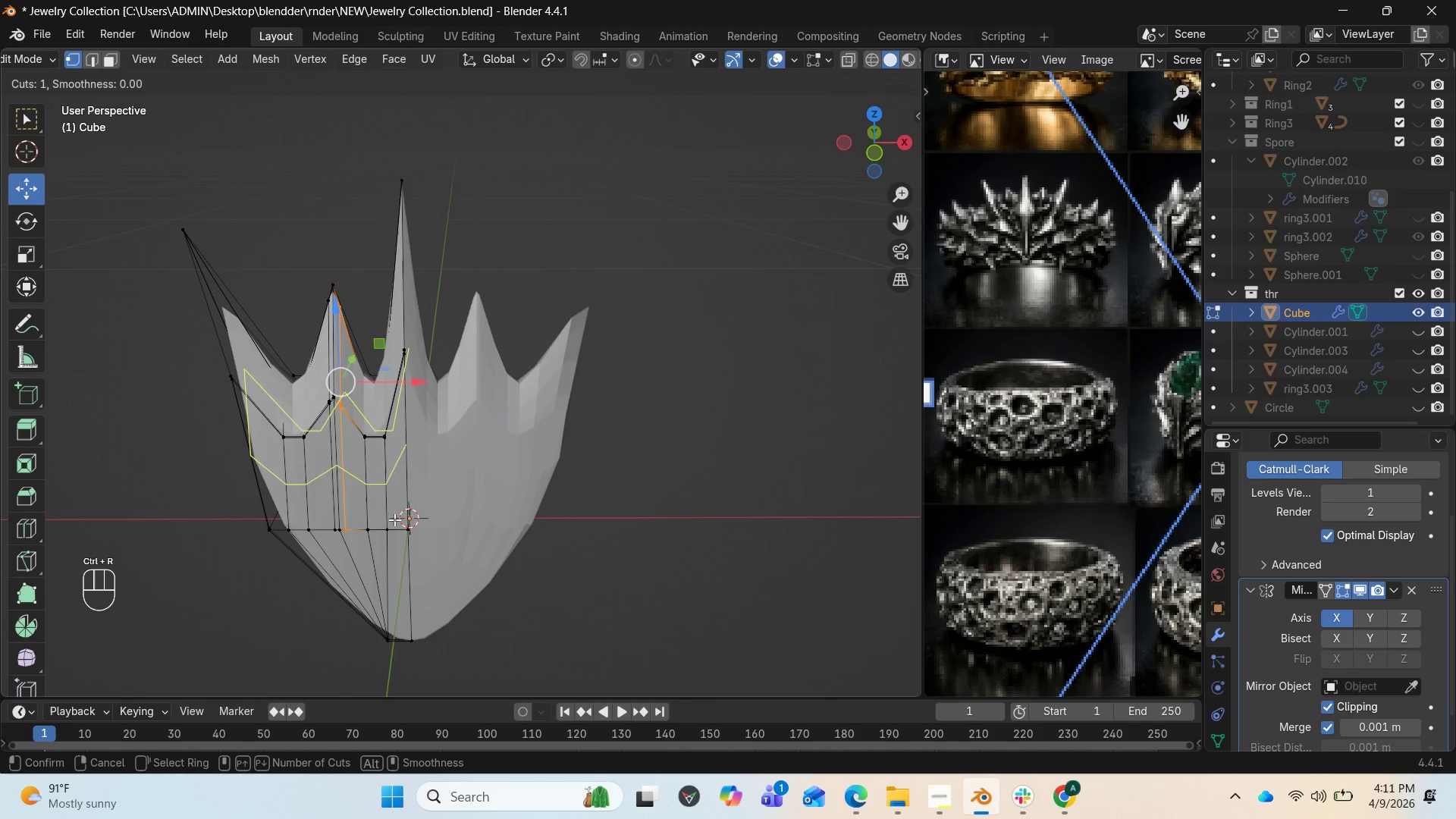 
left_click([400, 527])
 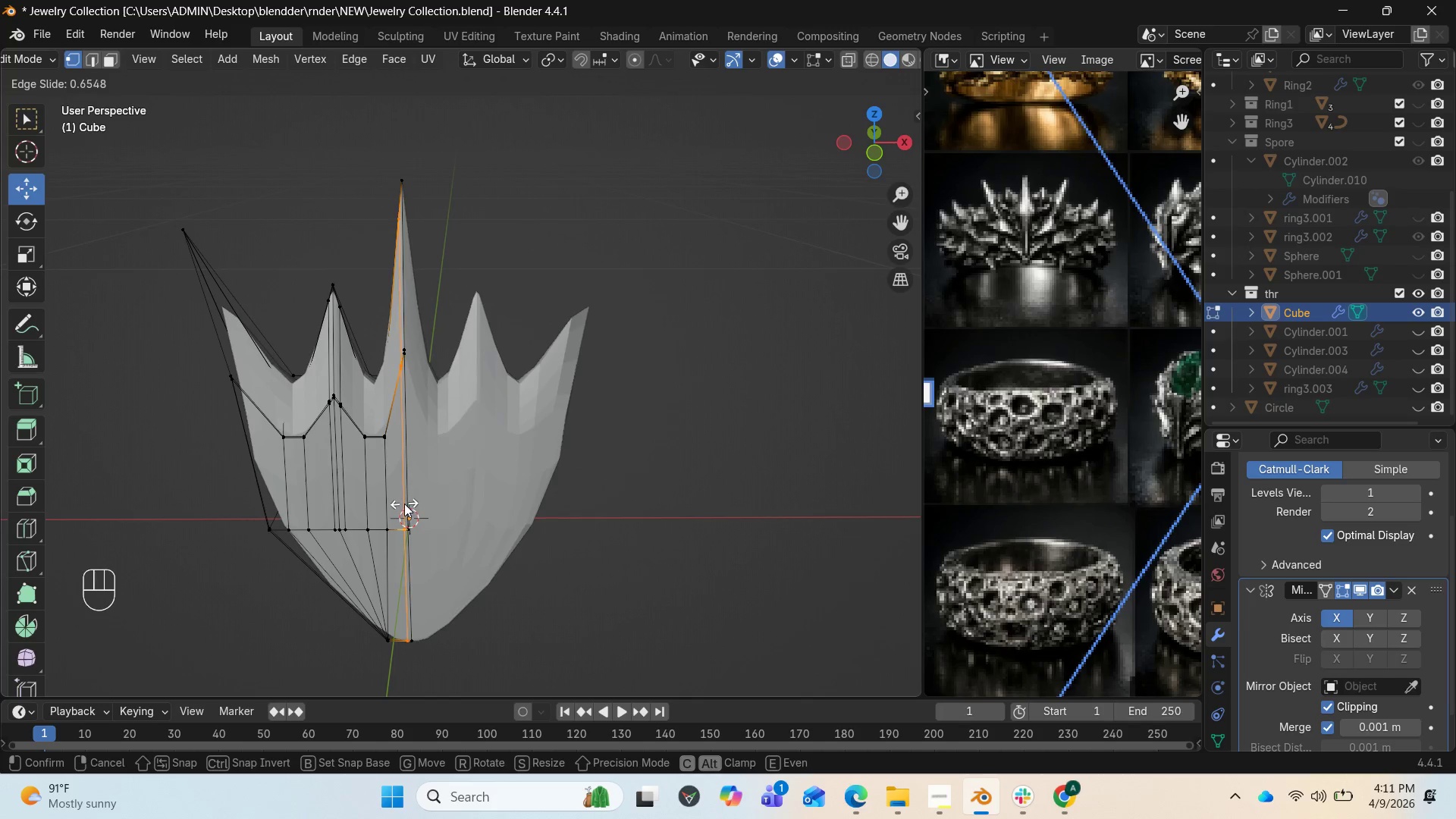 
left_click([401, 501])
 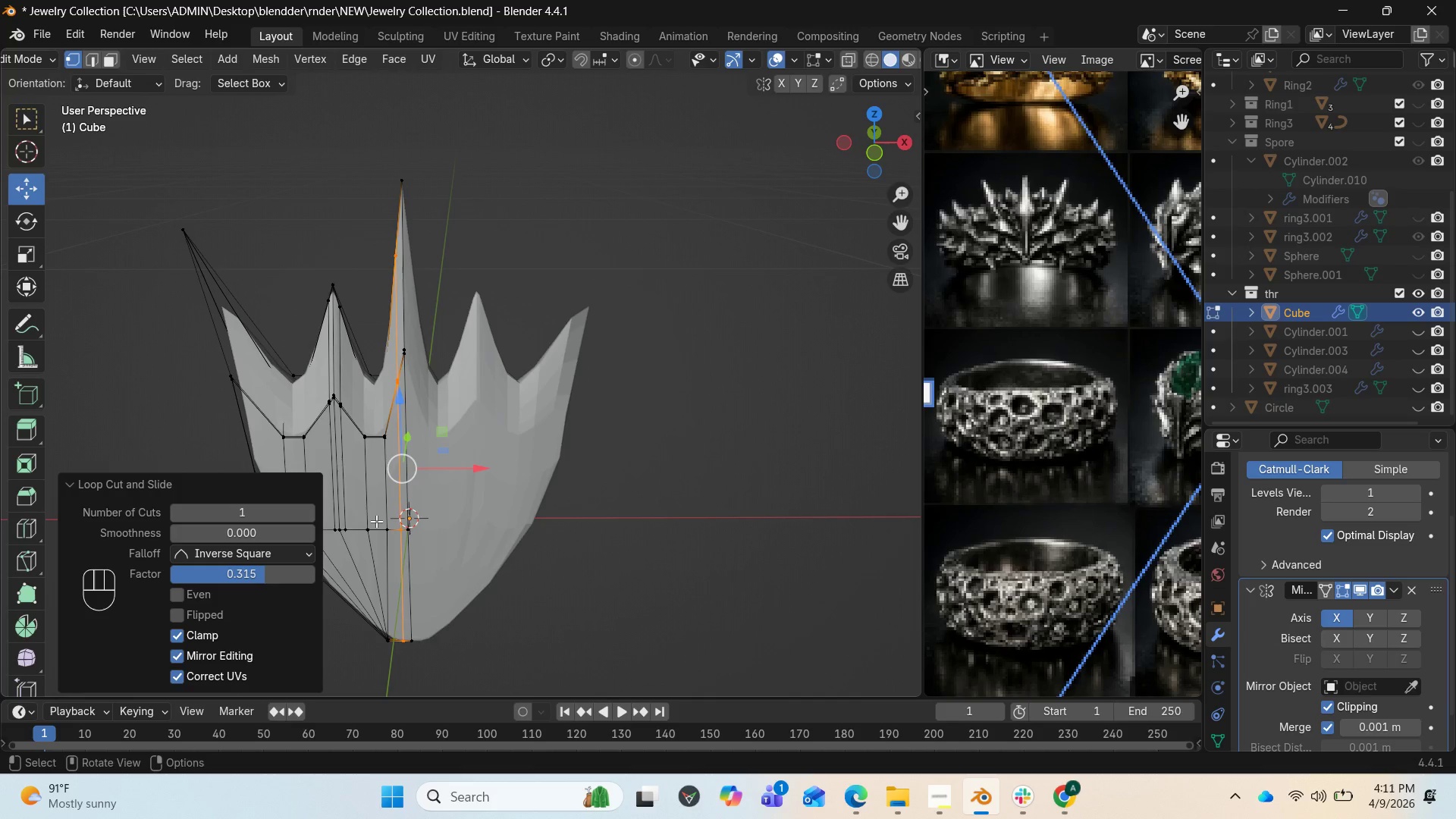 
key(Control+R)
 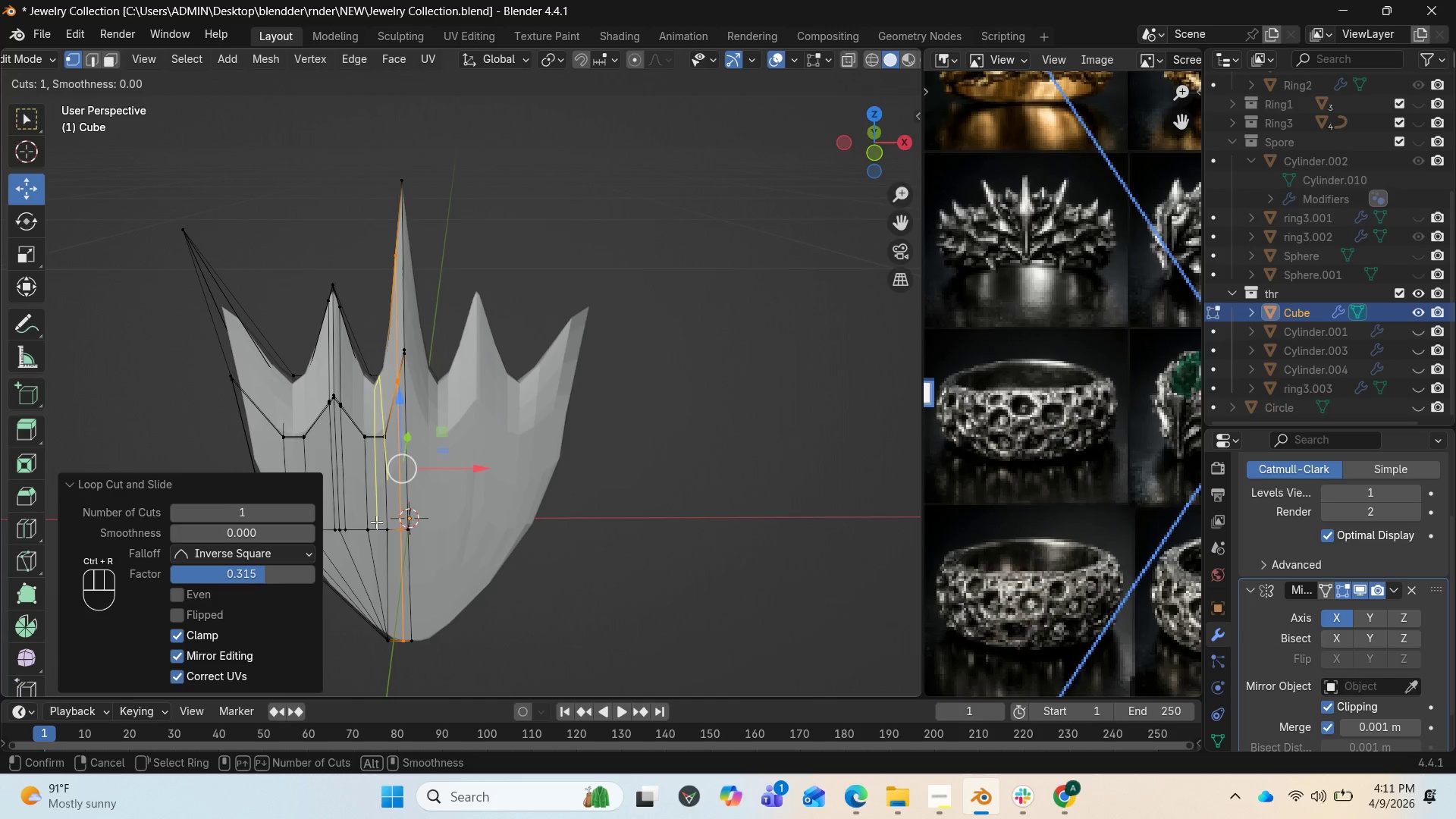 
left_click([376, 522])
 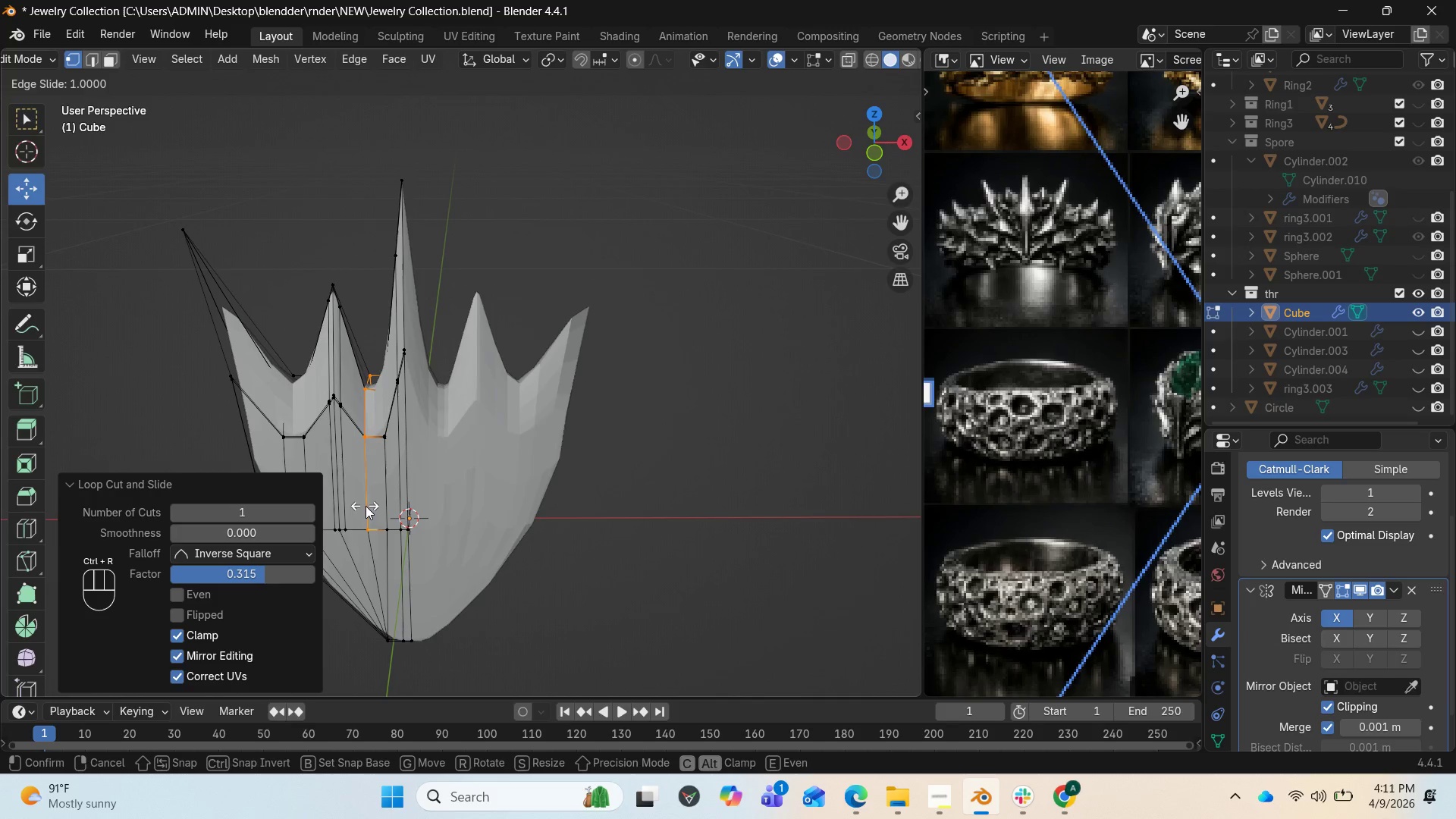 
right_click([371, 510])
 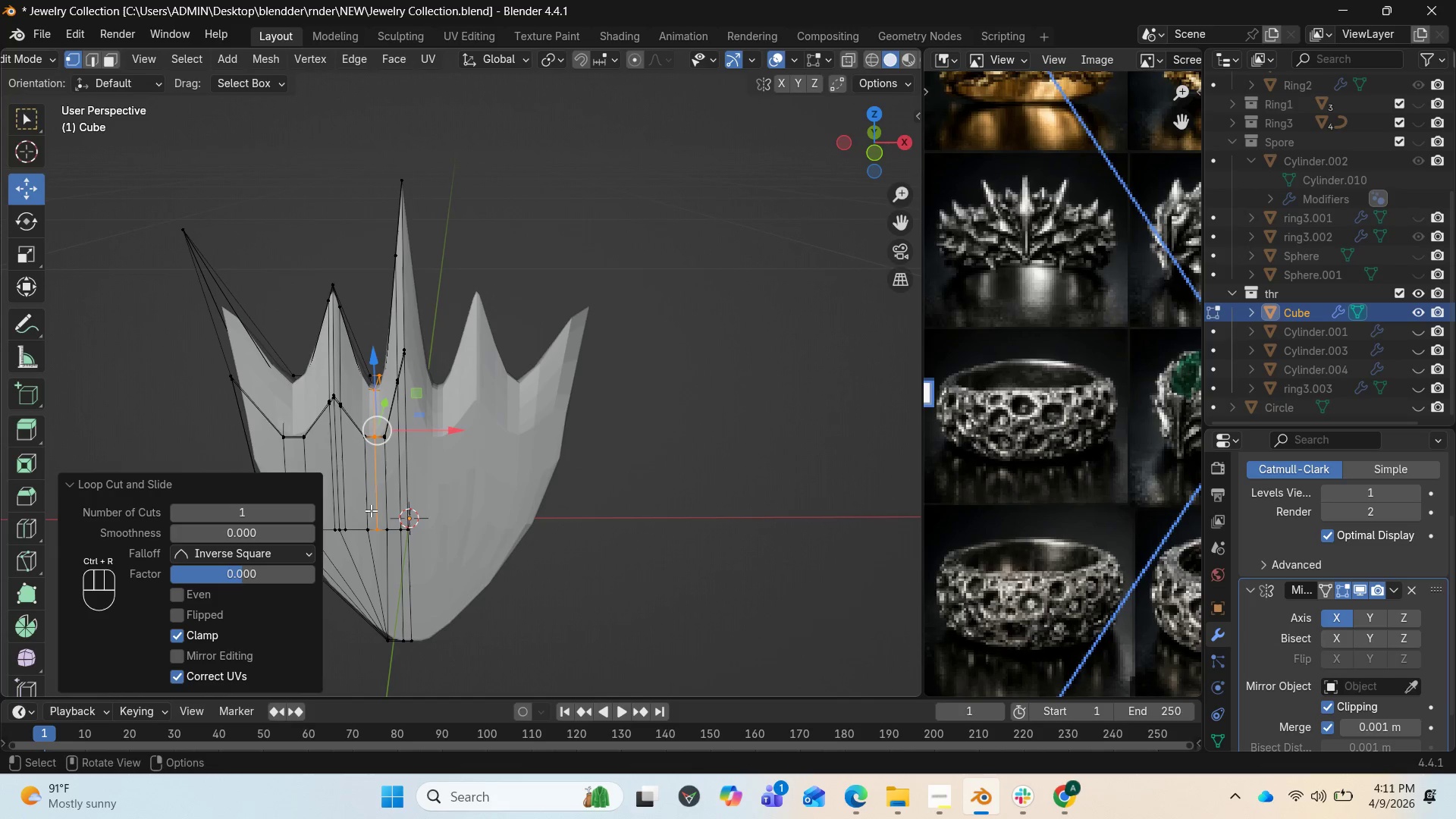 
key(Control+Z)
 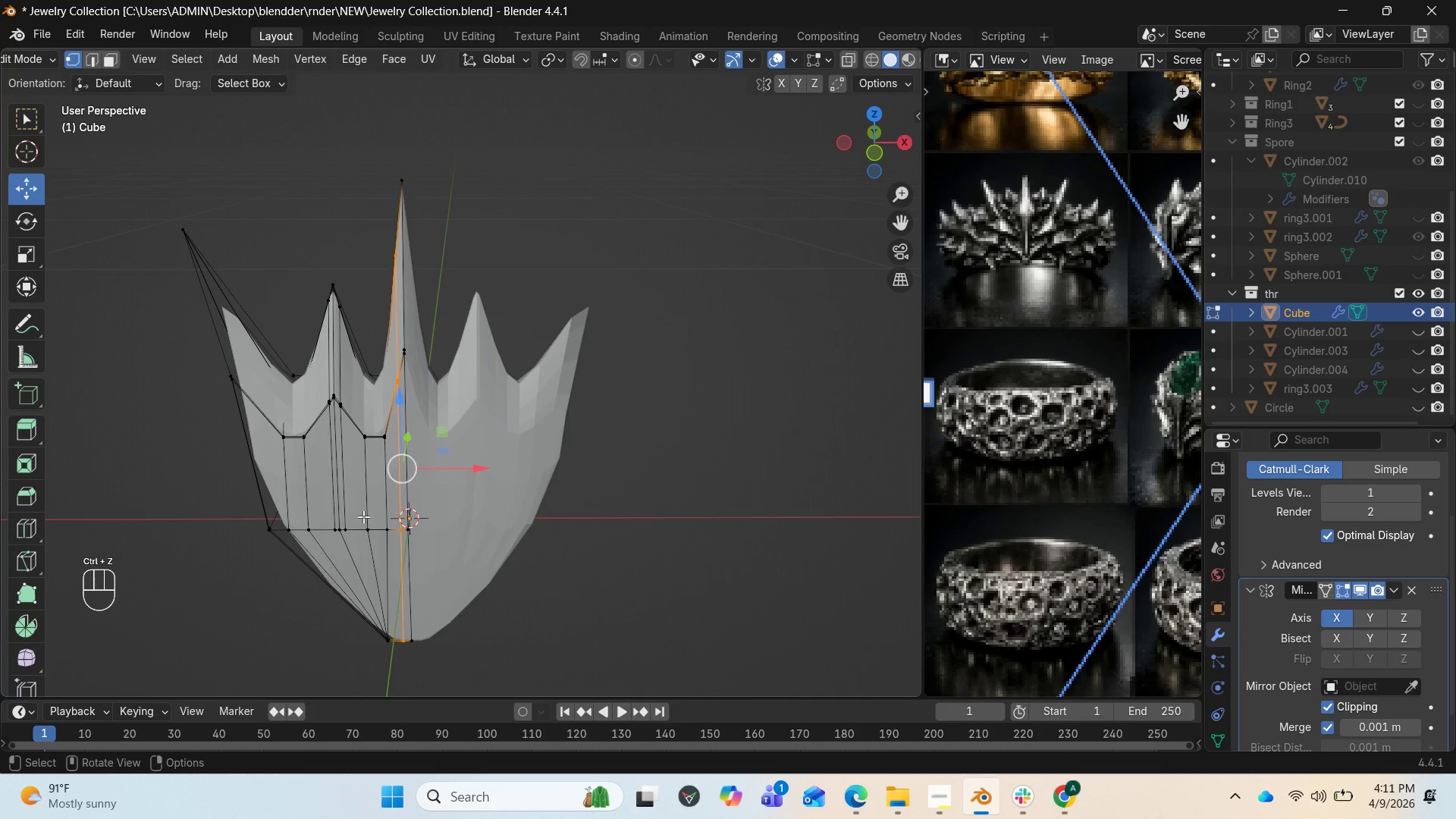 
key(Control+R)
 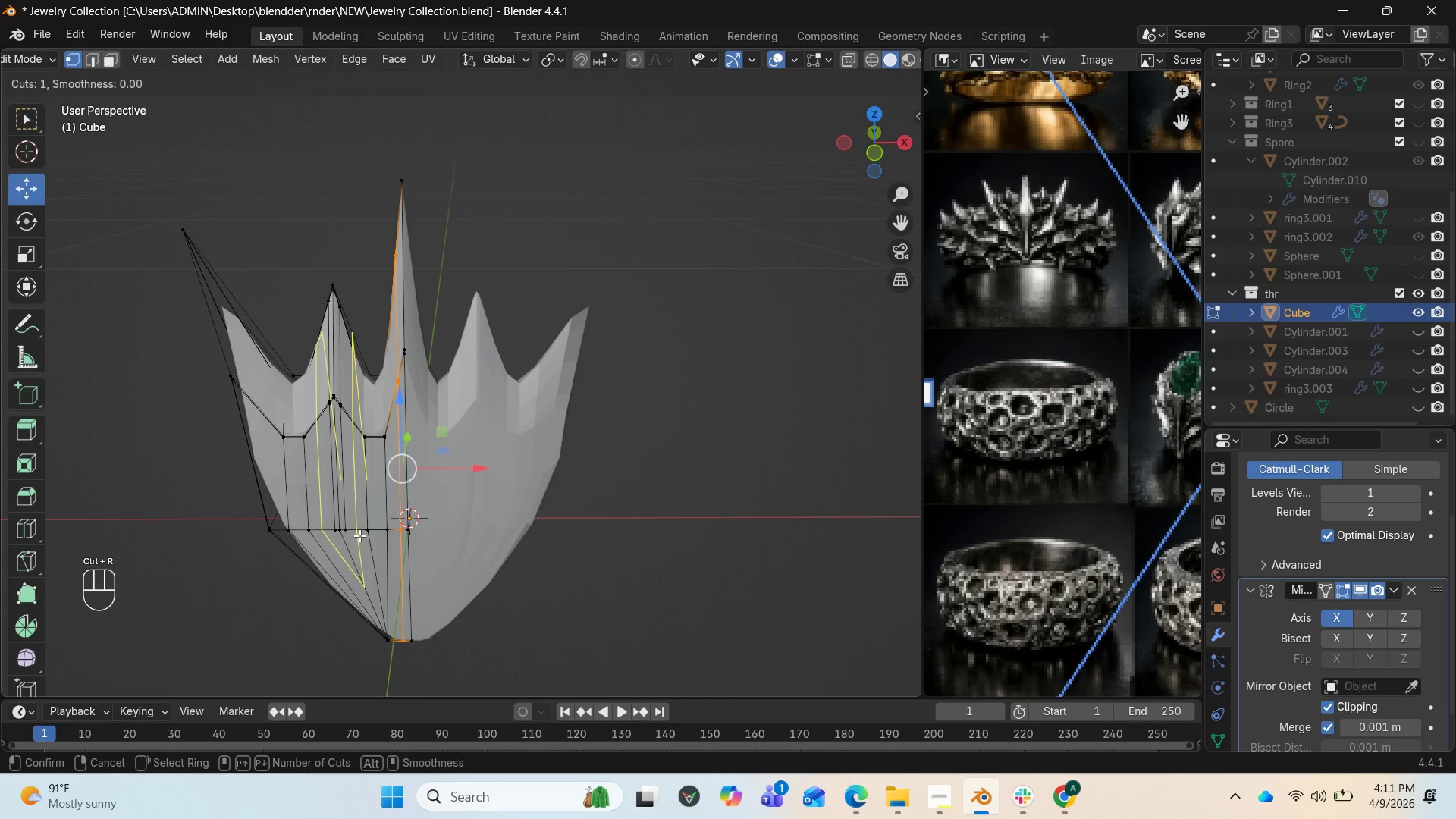 
left_click([358, 534])
 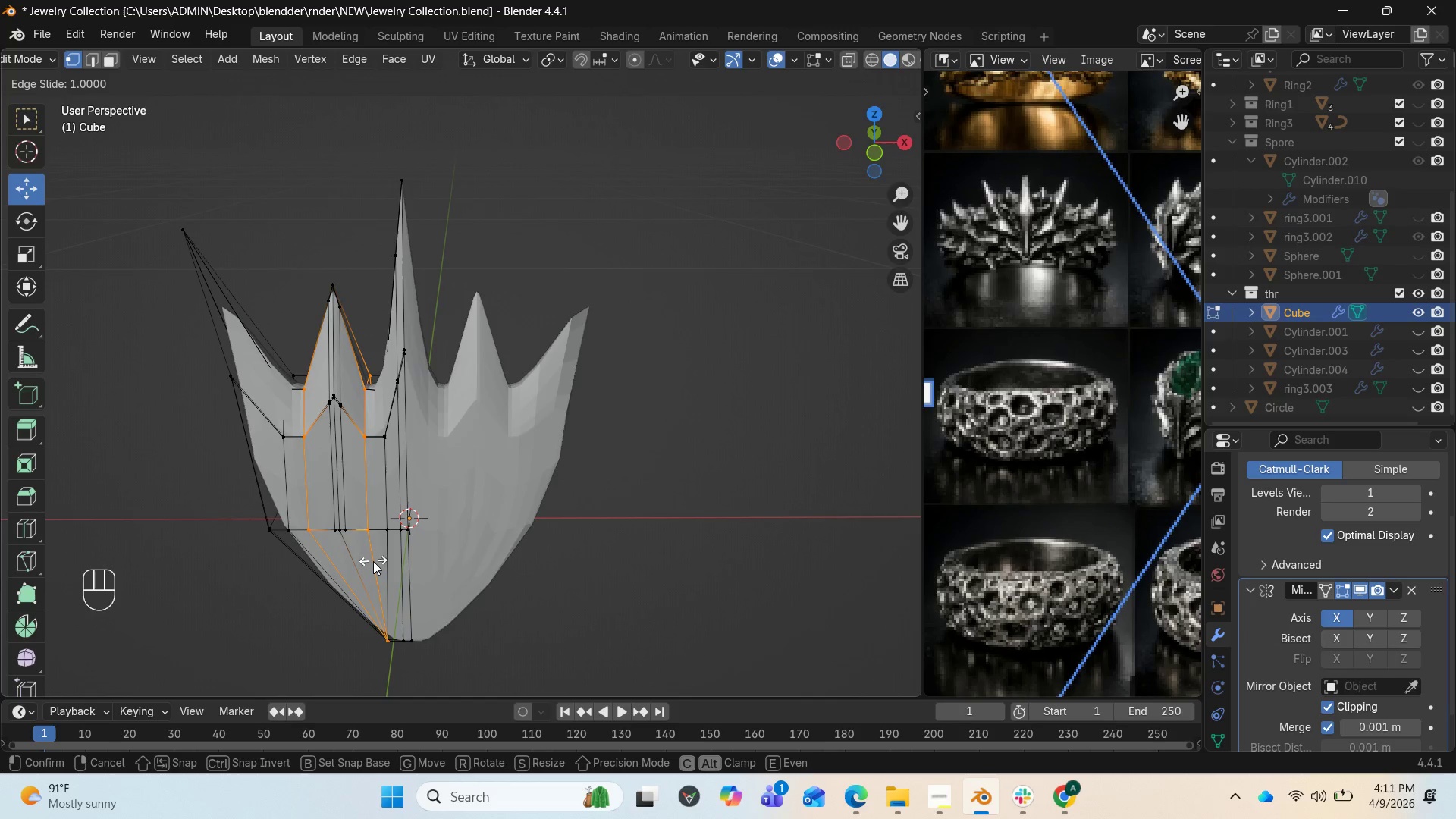 
left_click([373, 561])
 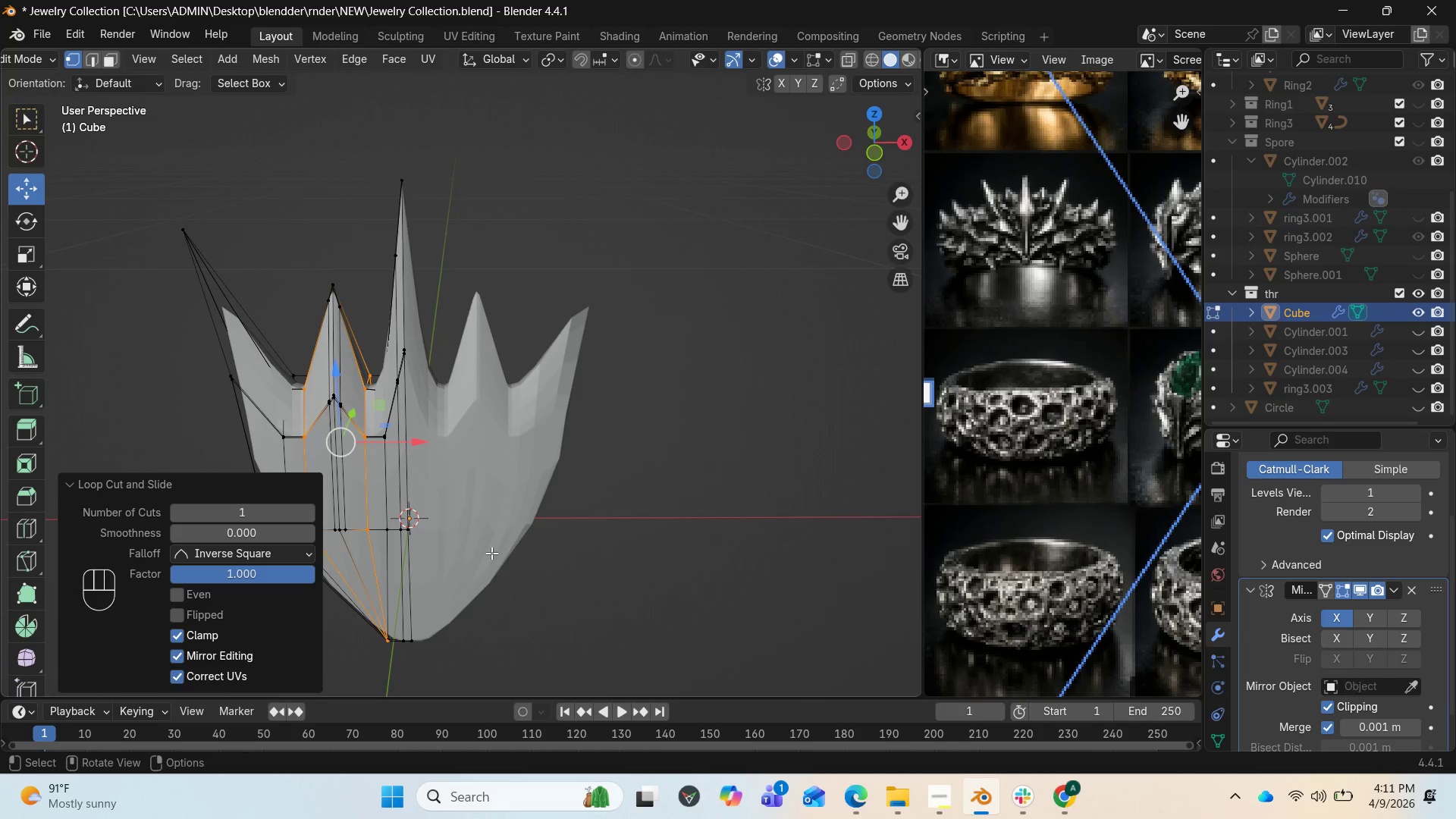 
key(Tab)
 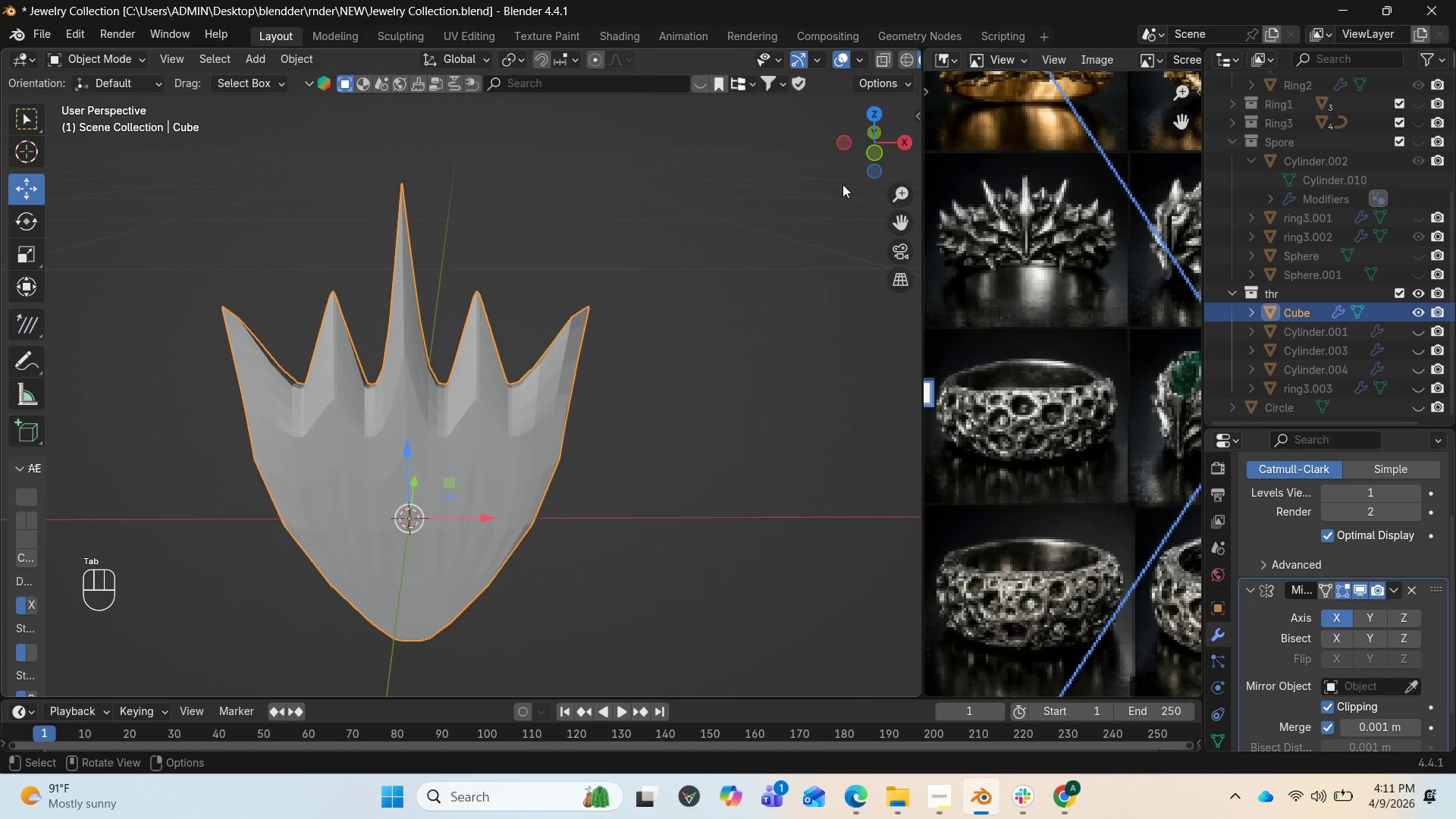 
left_click_drag(start_coordinate=[877, 140], to_coordinate=[21, 94])
 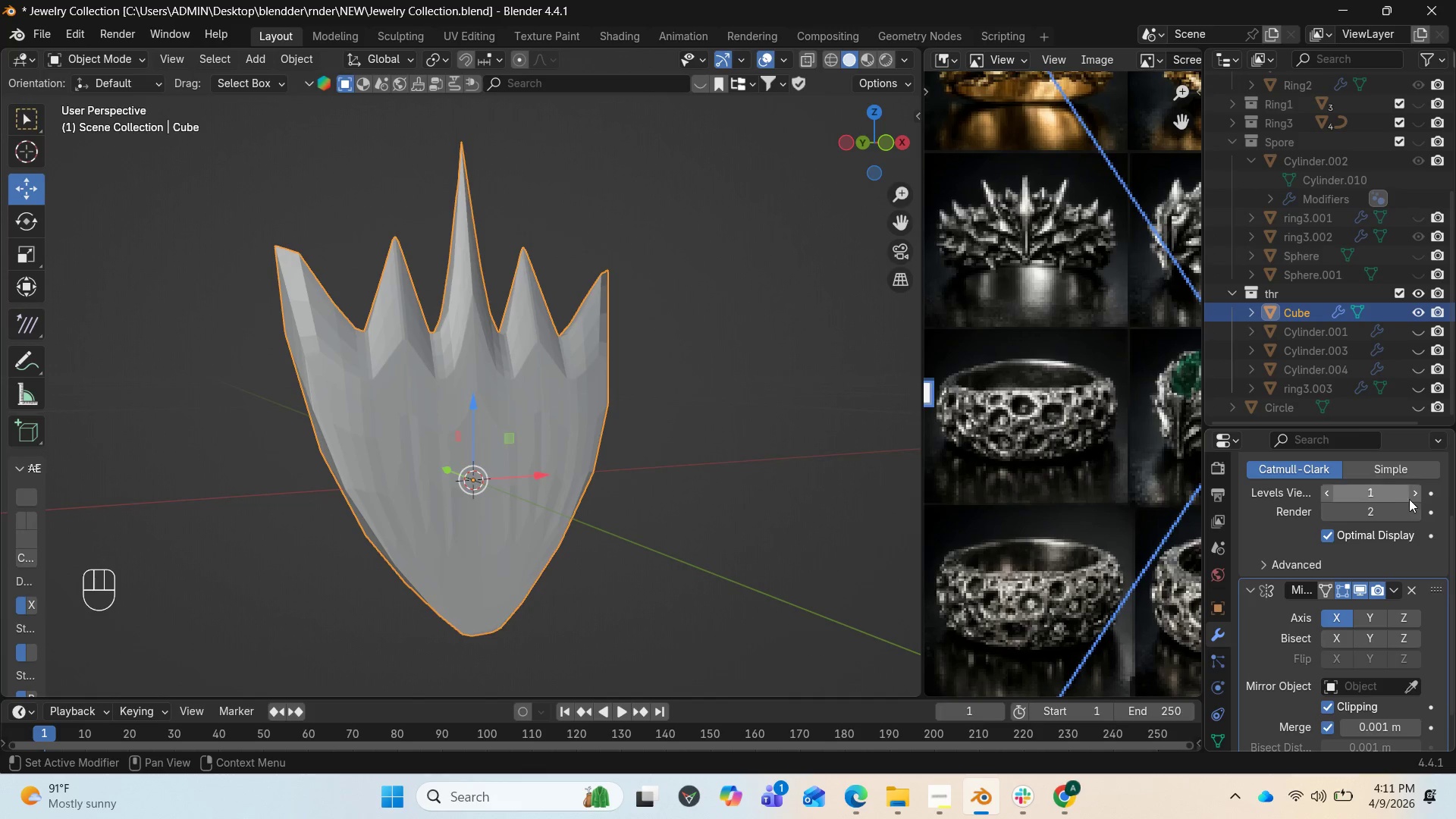 
left_click([1417, 496])
 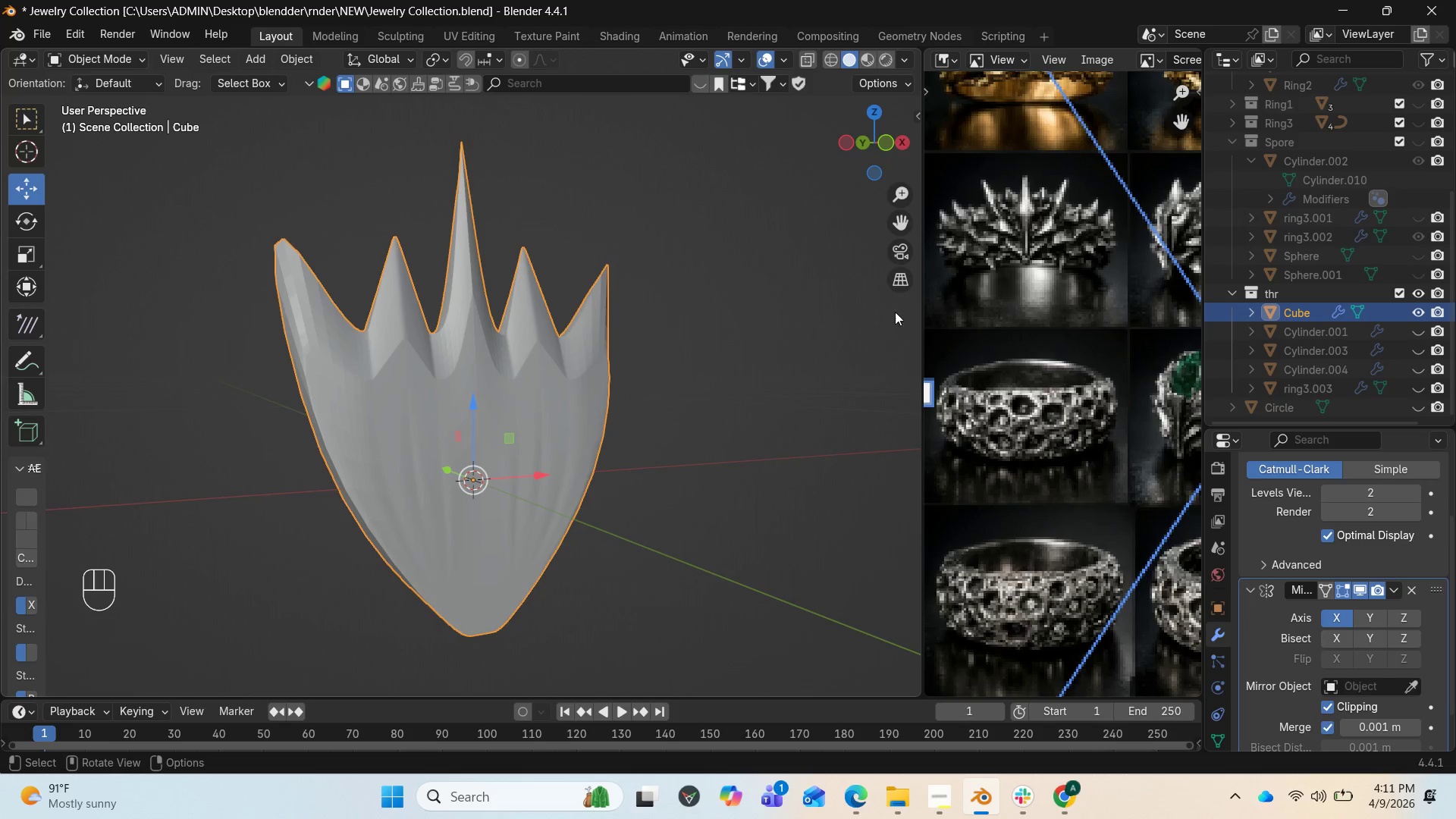 
left_click_drag(start_coordinate=[881, 157], to_coordinate=[817, 190])
 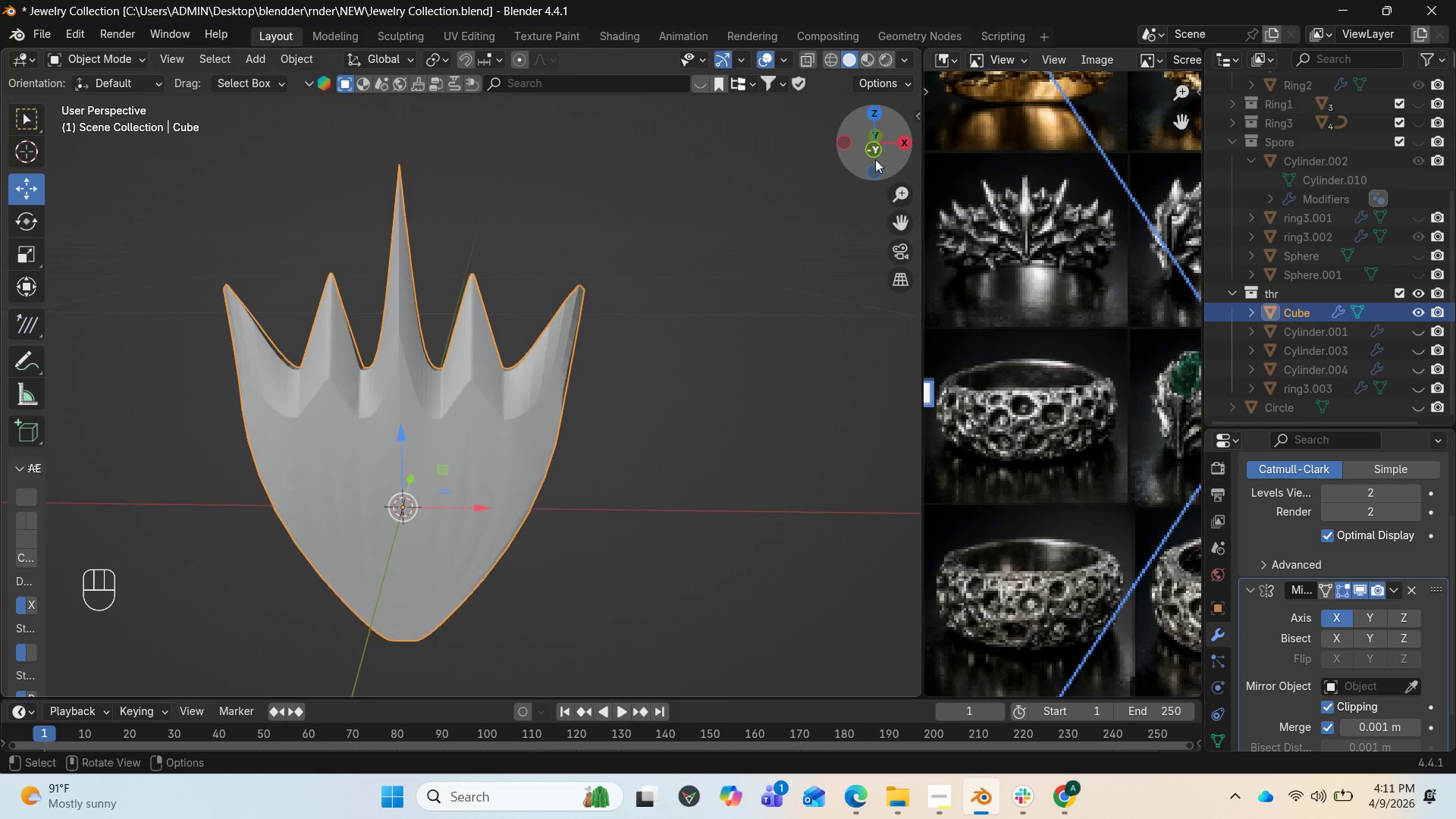 
key(Tab)
 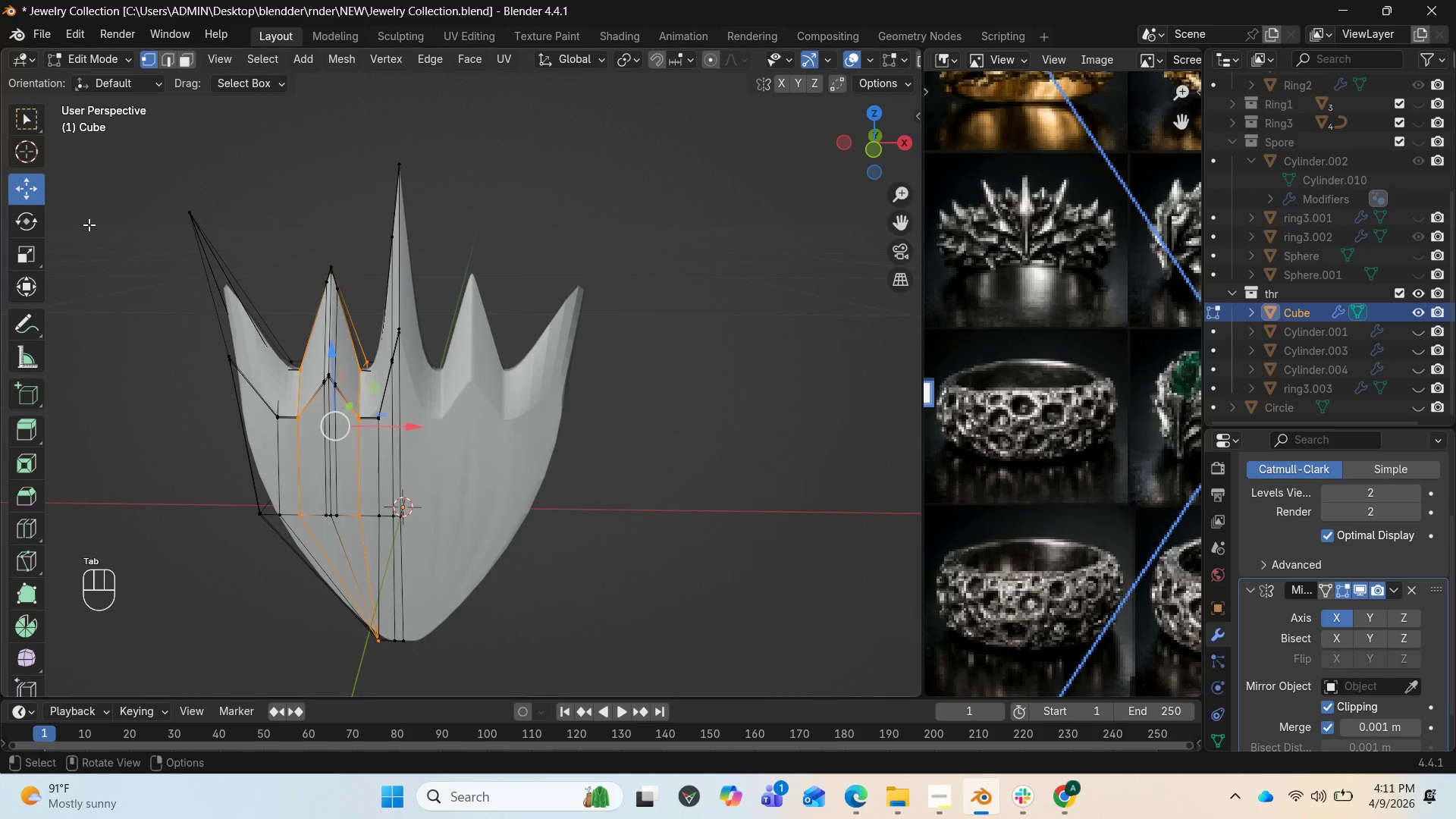 
left_click_drag(start_coordinate=[147, 185], to_coordinate=[269, 297])
 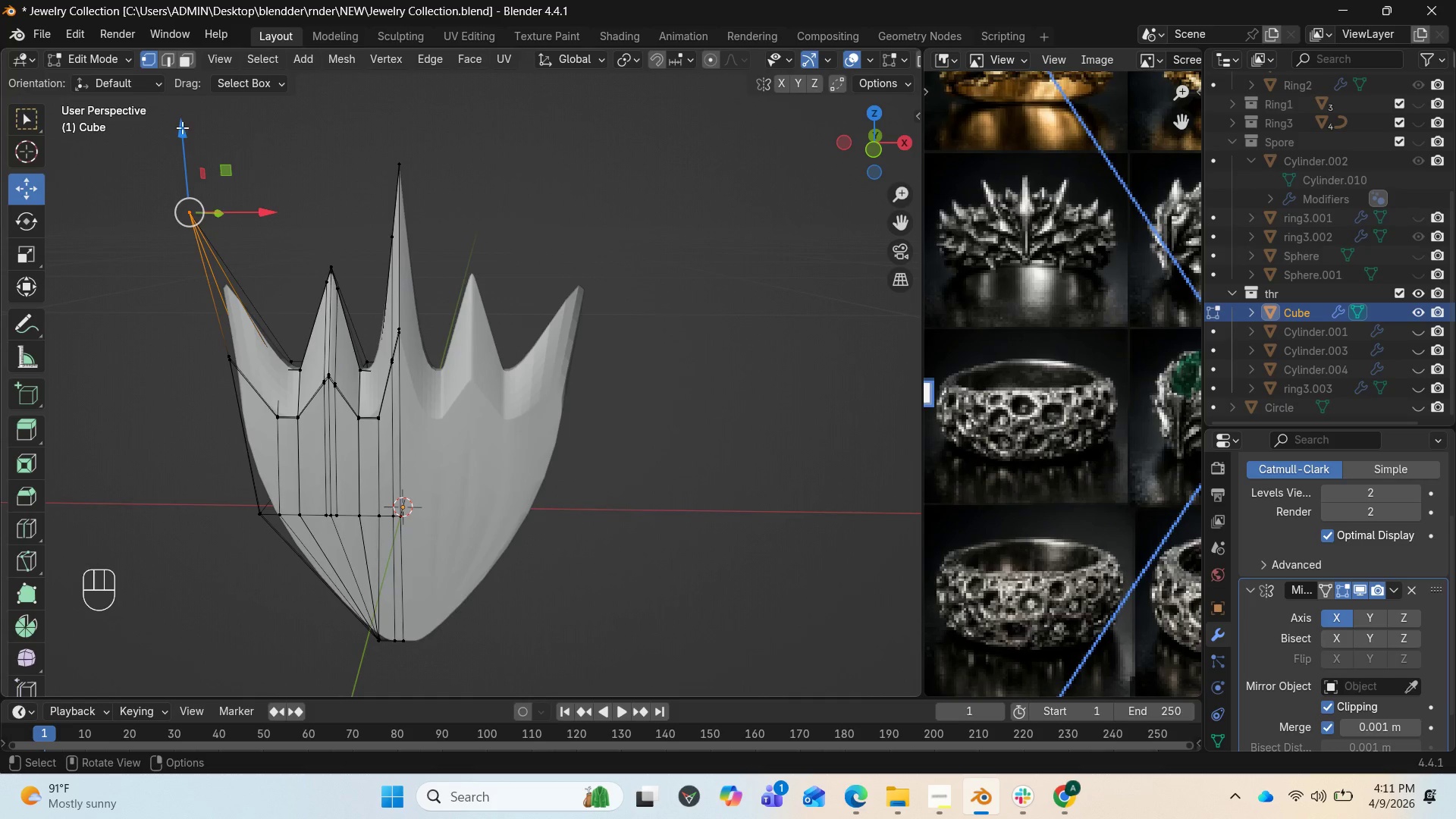 
left_click_drag(start_coordinate=[182, 134], to_coordinate=[180, 656])
 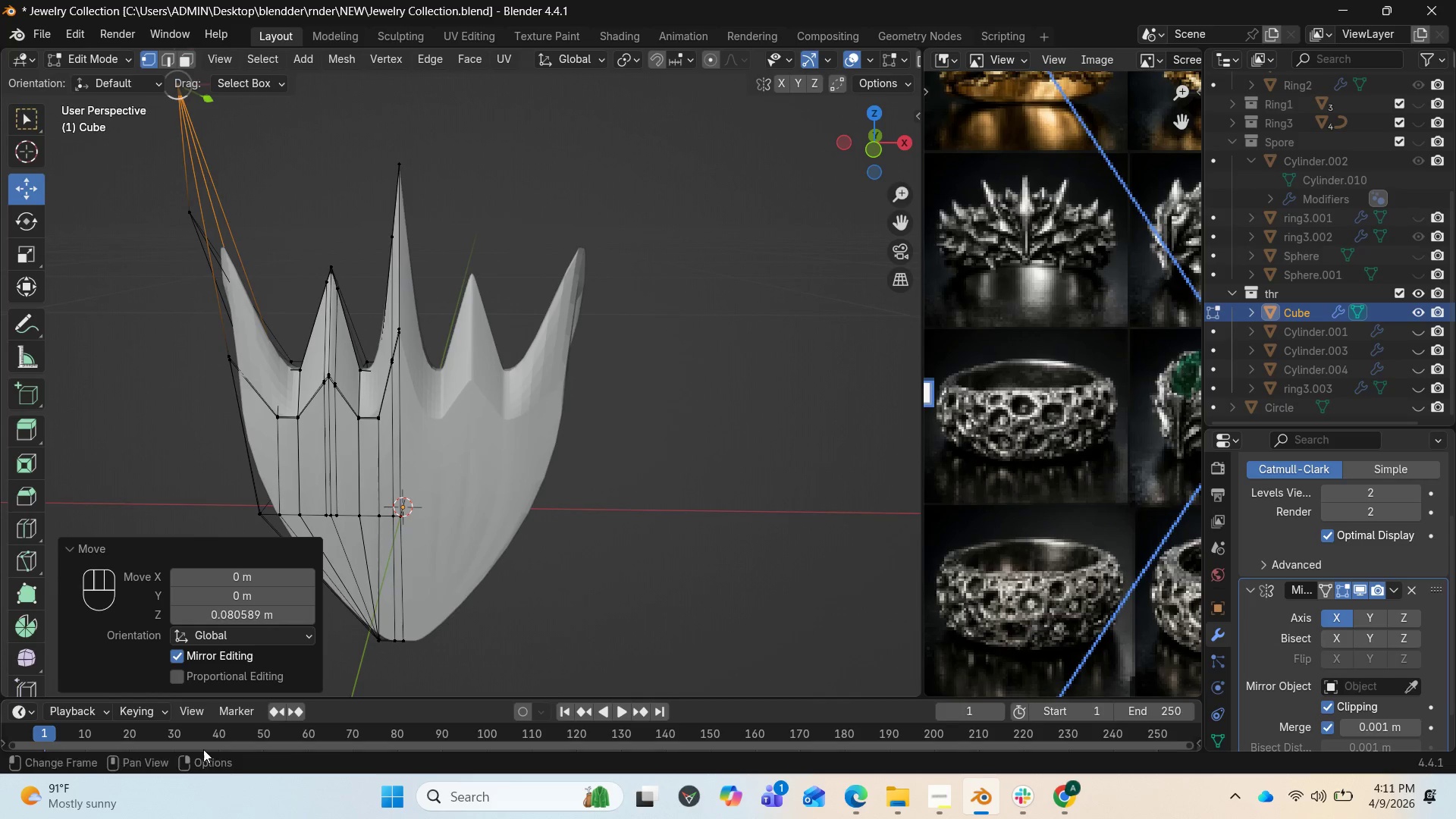 
key(Control+Z)
 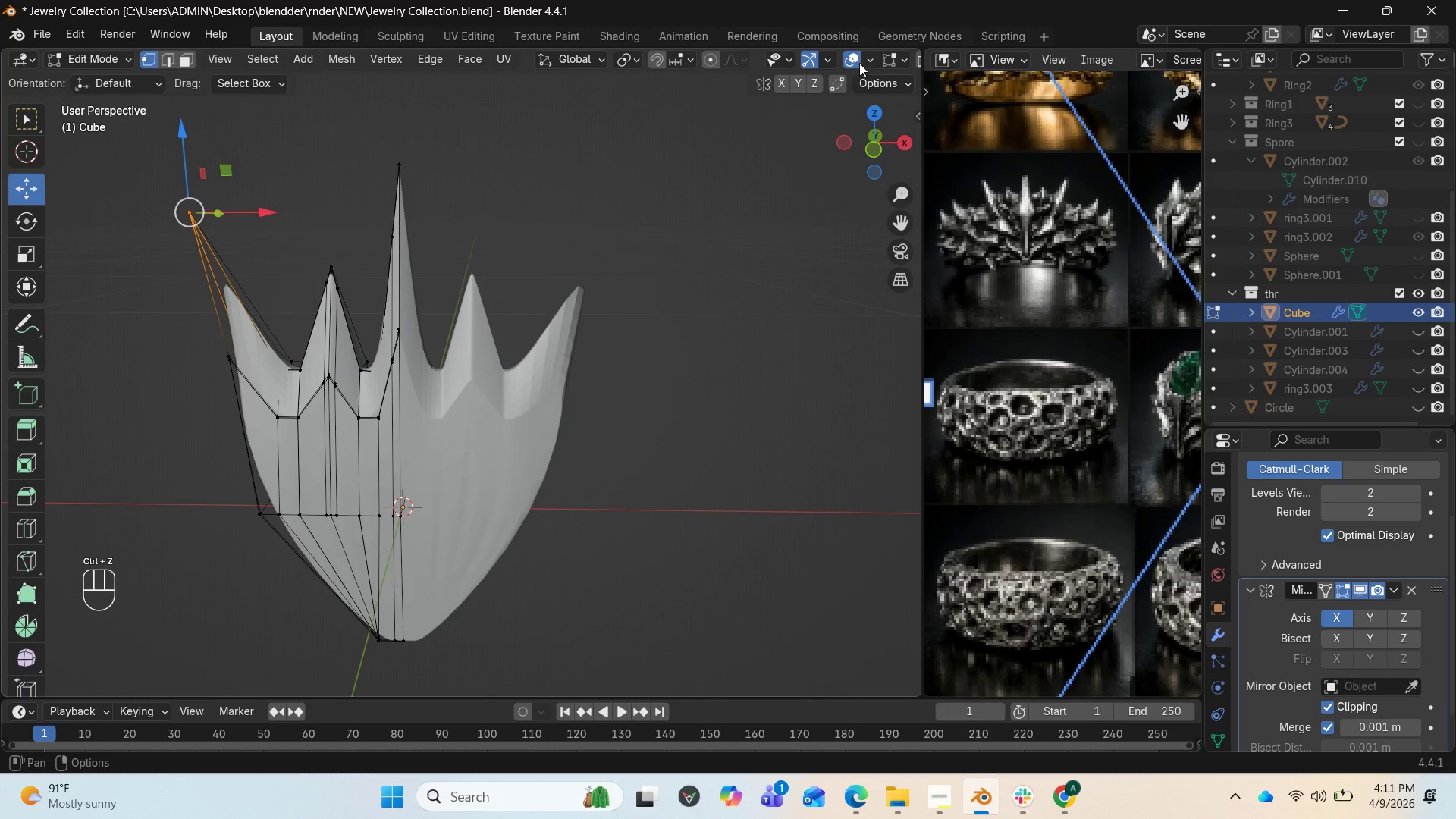 
scroll: coordinate [853, 64], scroll_direction: down, amount: 1.0
 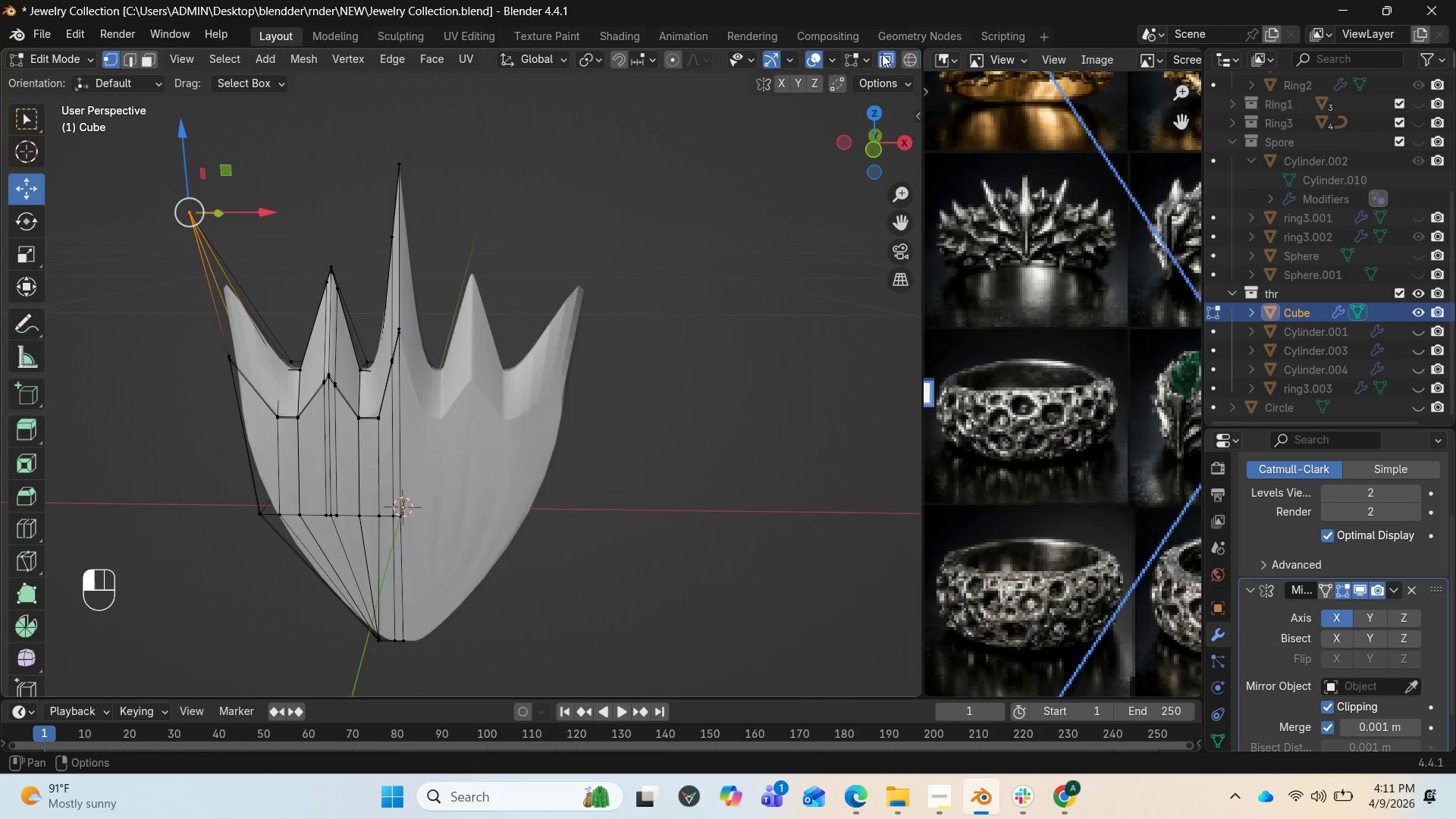 
left_click([828, 225])
 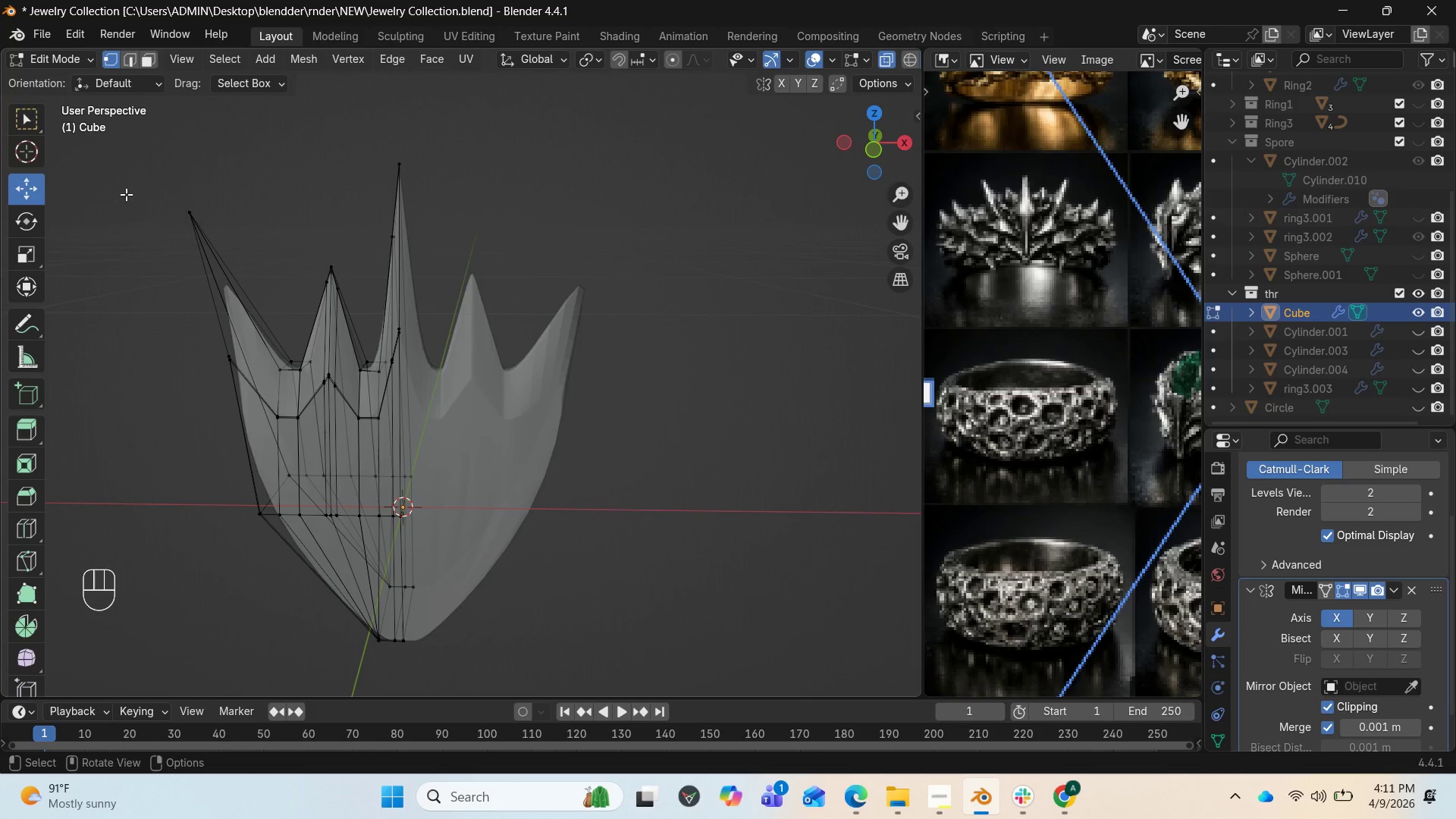 
left_click_drag(start_coordinate=[135, 155], to_coordinate=[240, 303])
 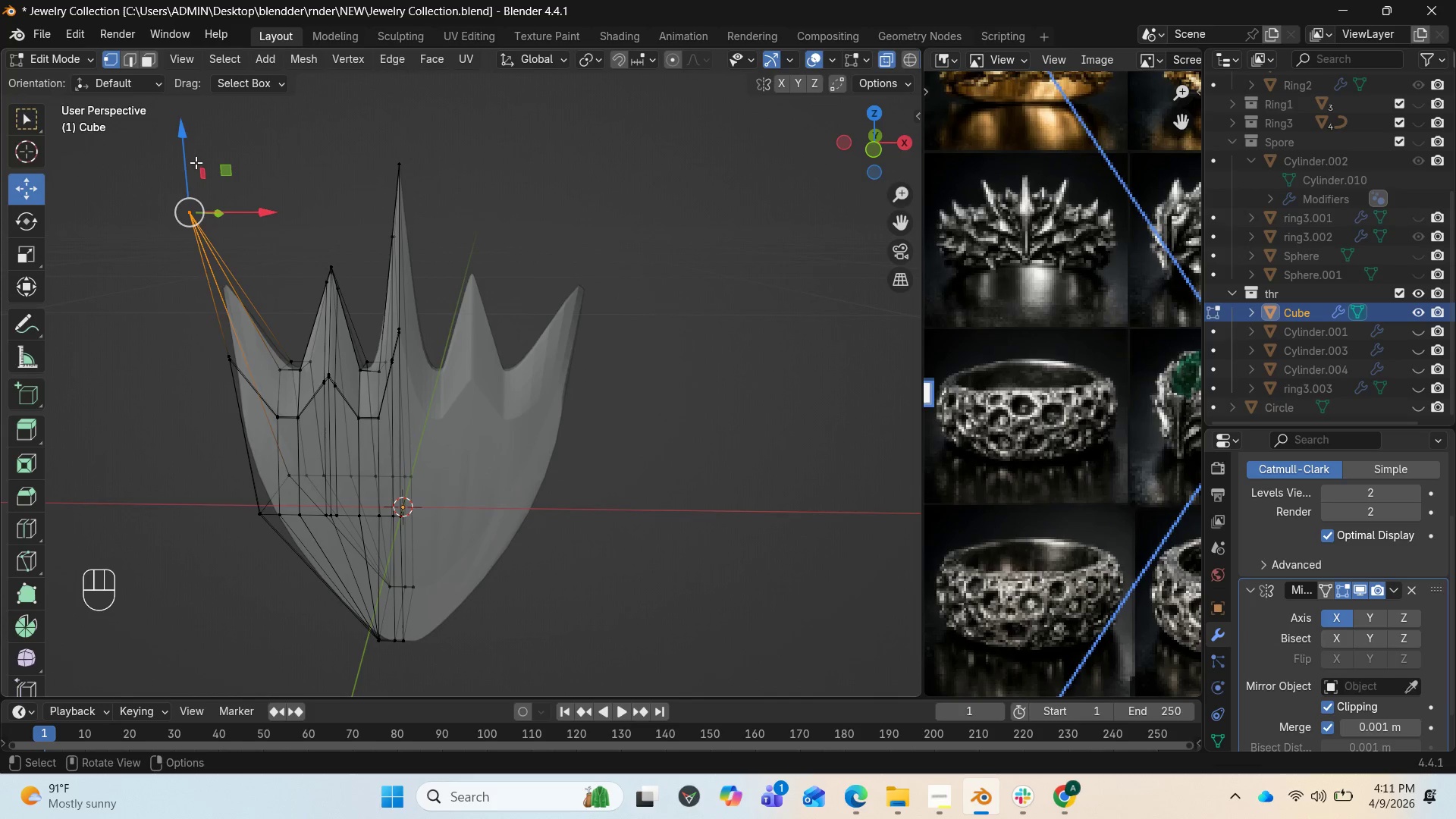 
left_click_drag(start_coordinate=[194, 160], to_coordinate=[193, 86])
 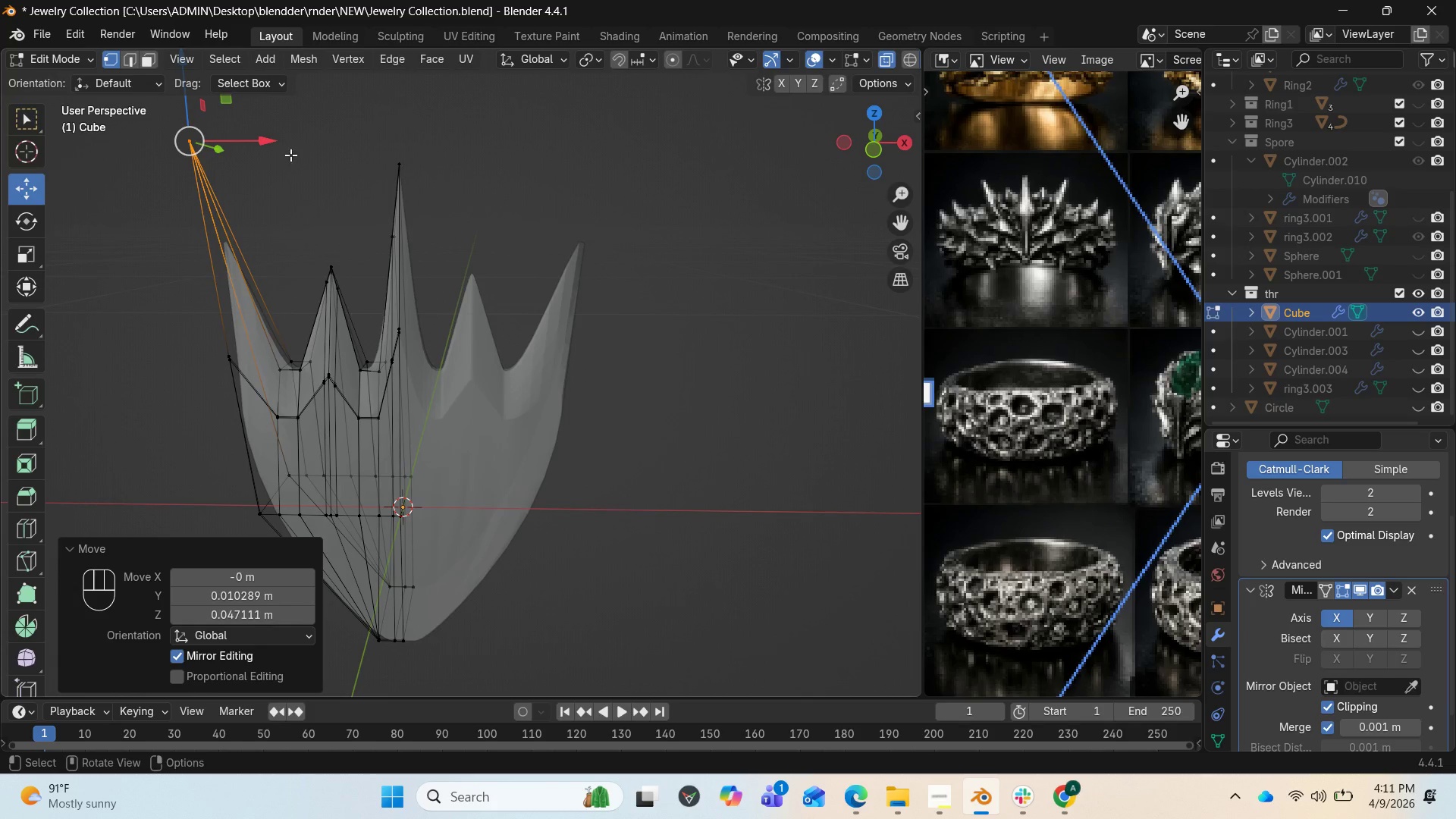 
left_click_drag(start_coordinate=[279, 141], to_coordinate=[225, 129])
 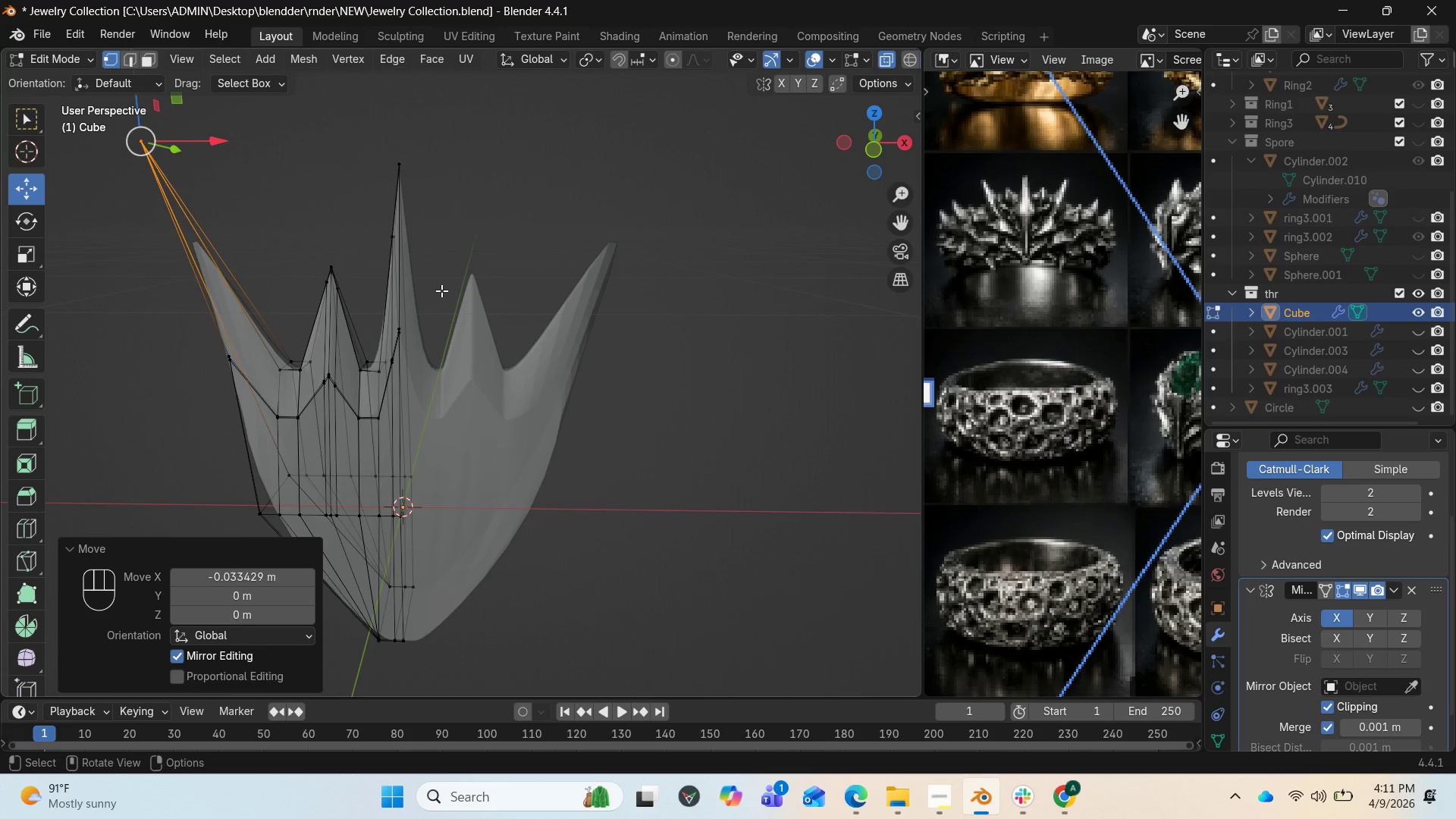 
scroll: coordinate [438, 290], scroll_direction: down, amount: 2.0
 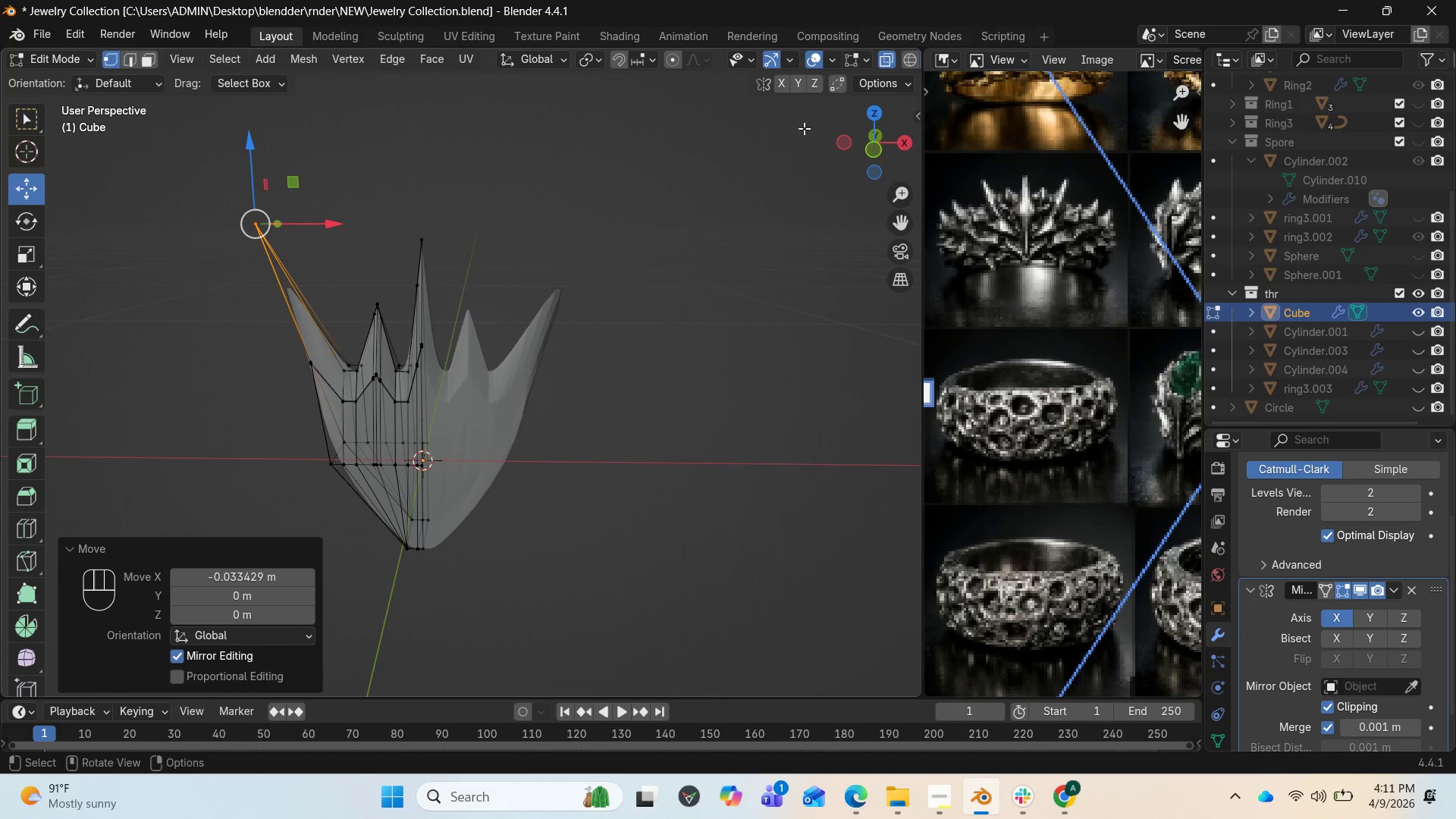 
left_click([884, 61])
 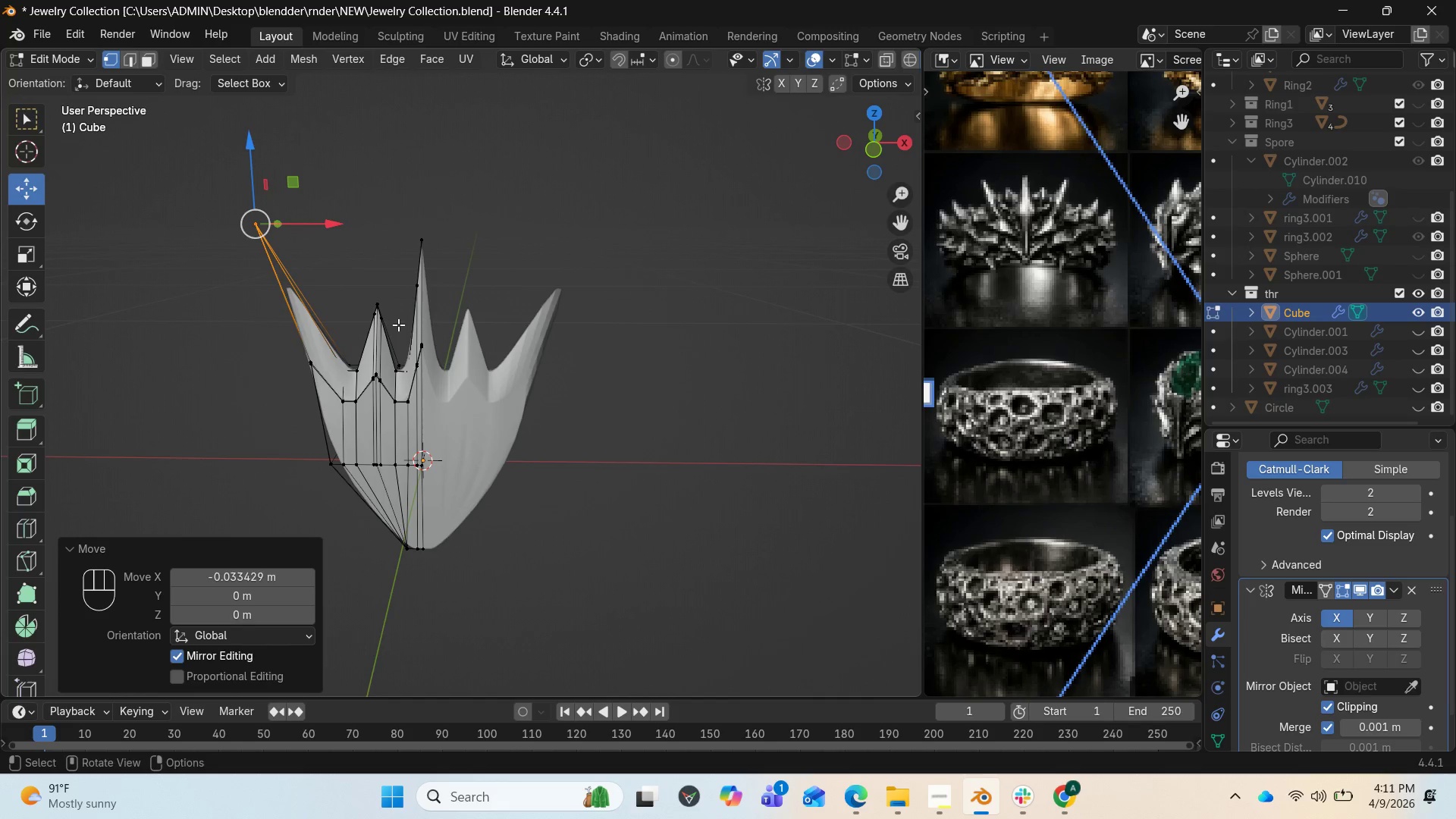 
scroll: coordinate [466, 422], scroll_direction: up, amount: 2.0
 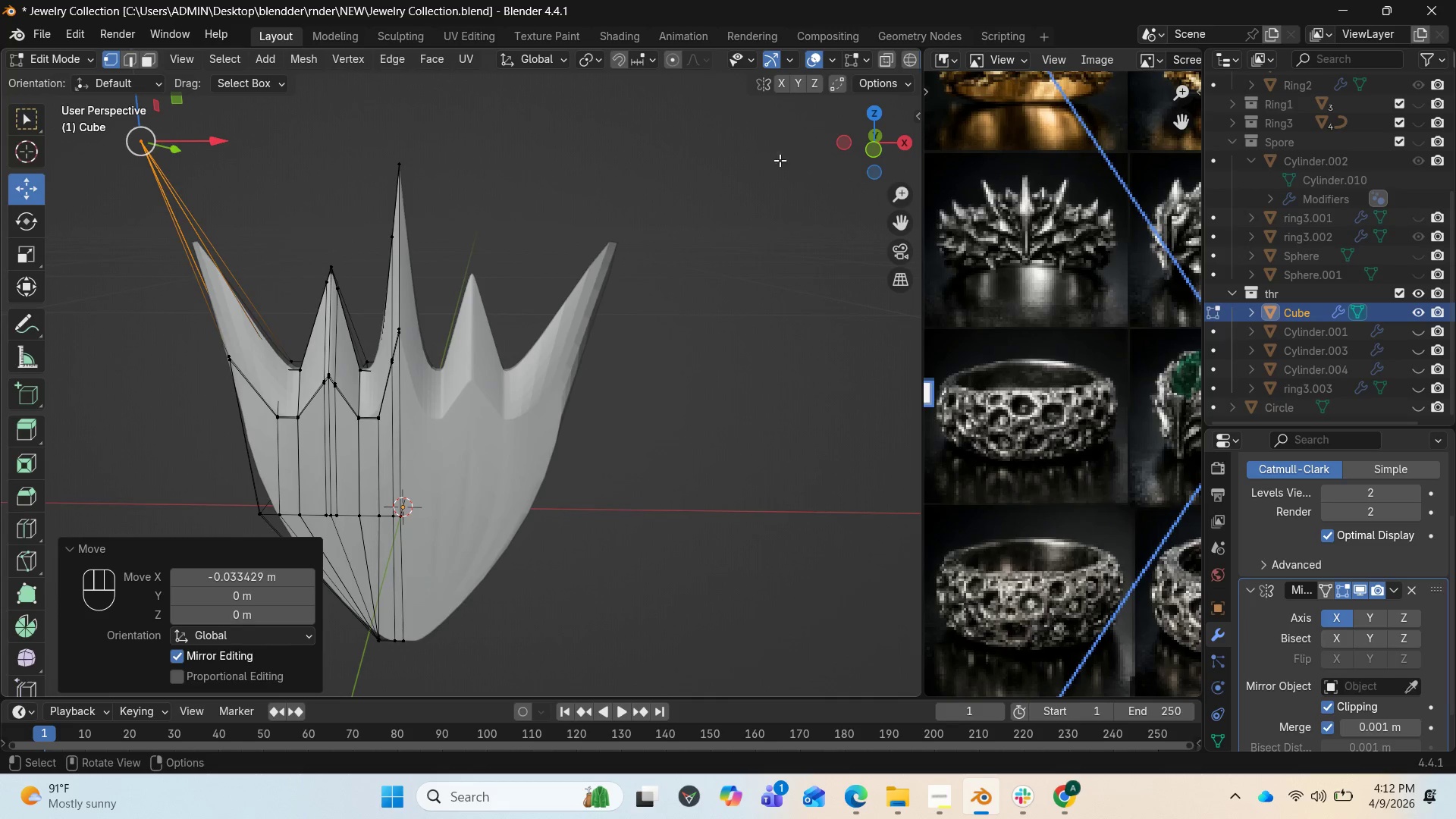 
left_click_drag(start_coordinate=[842, 144], to_coordinate=[906, 669])
 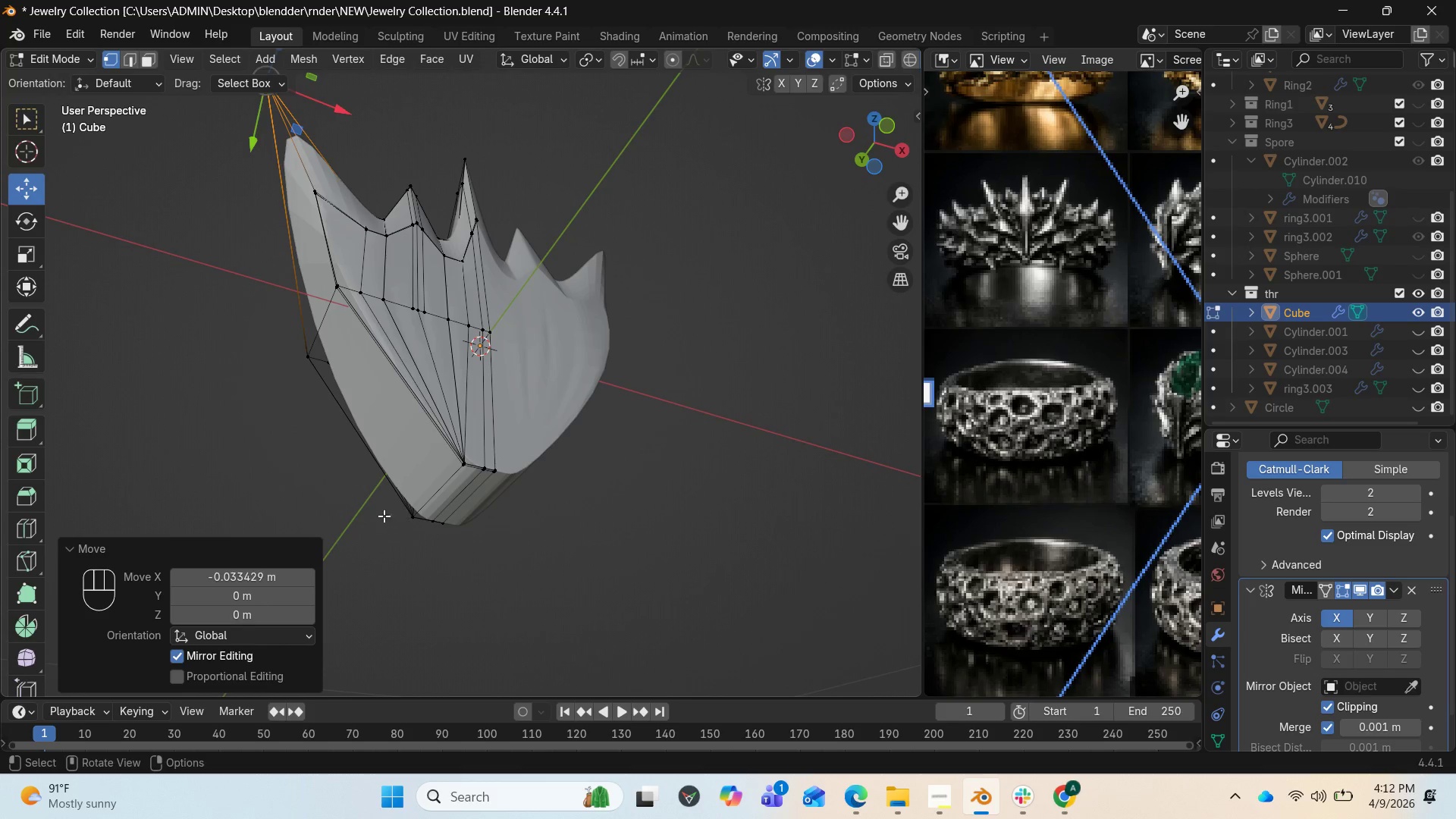 
left_click_drag(start_coordinate=[393, 507], to_coordinate=[470, 554])
 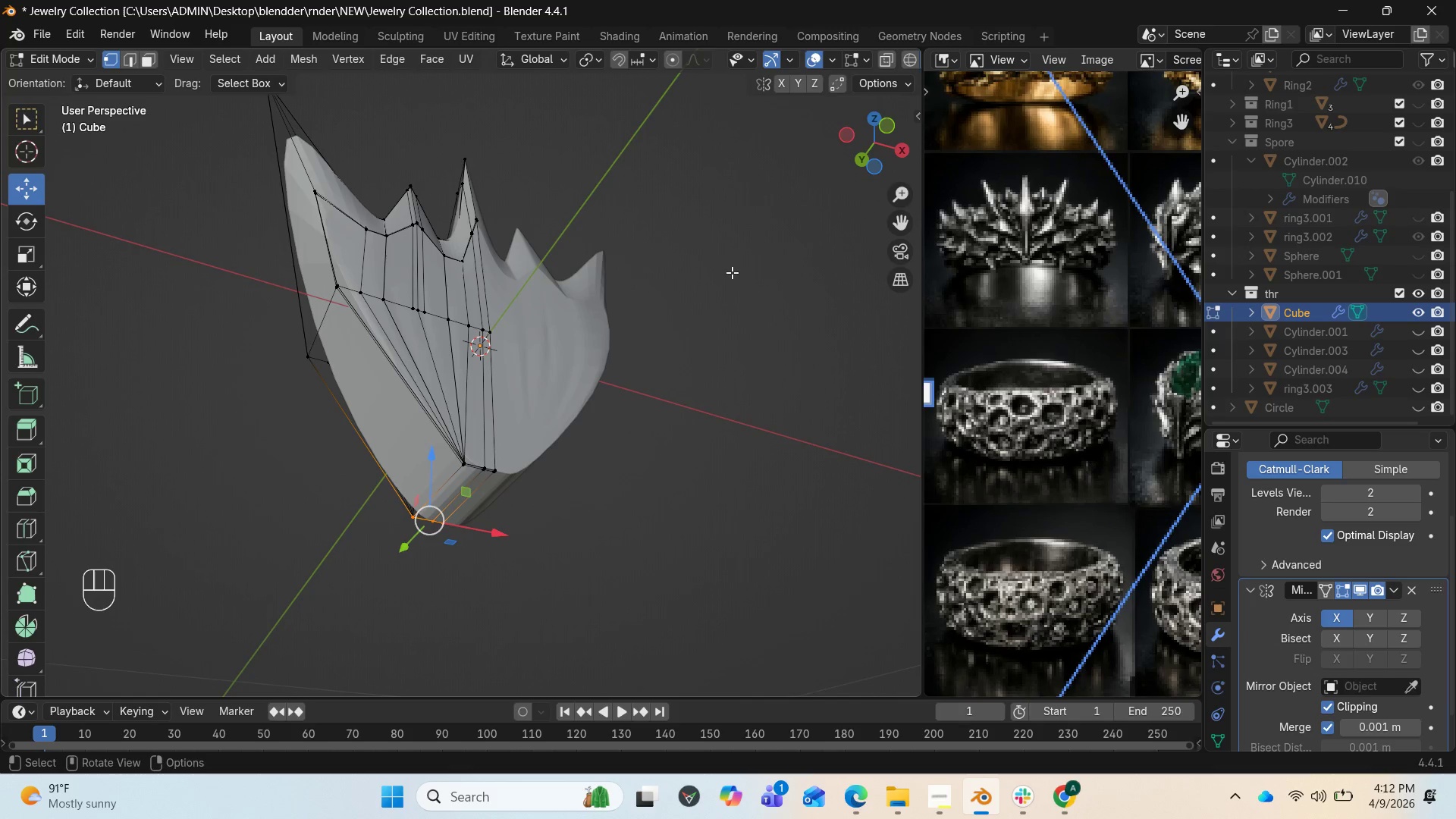 
left_click_drag(start_coordinate=[863, 152], to_coordinate=[32, 170])
 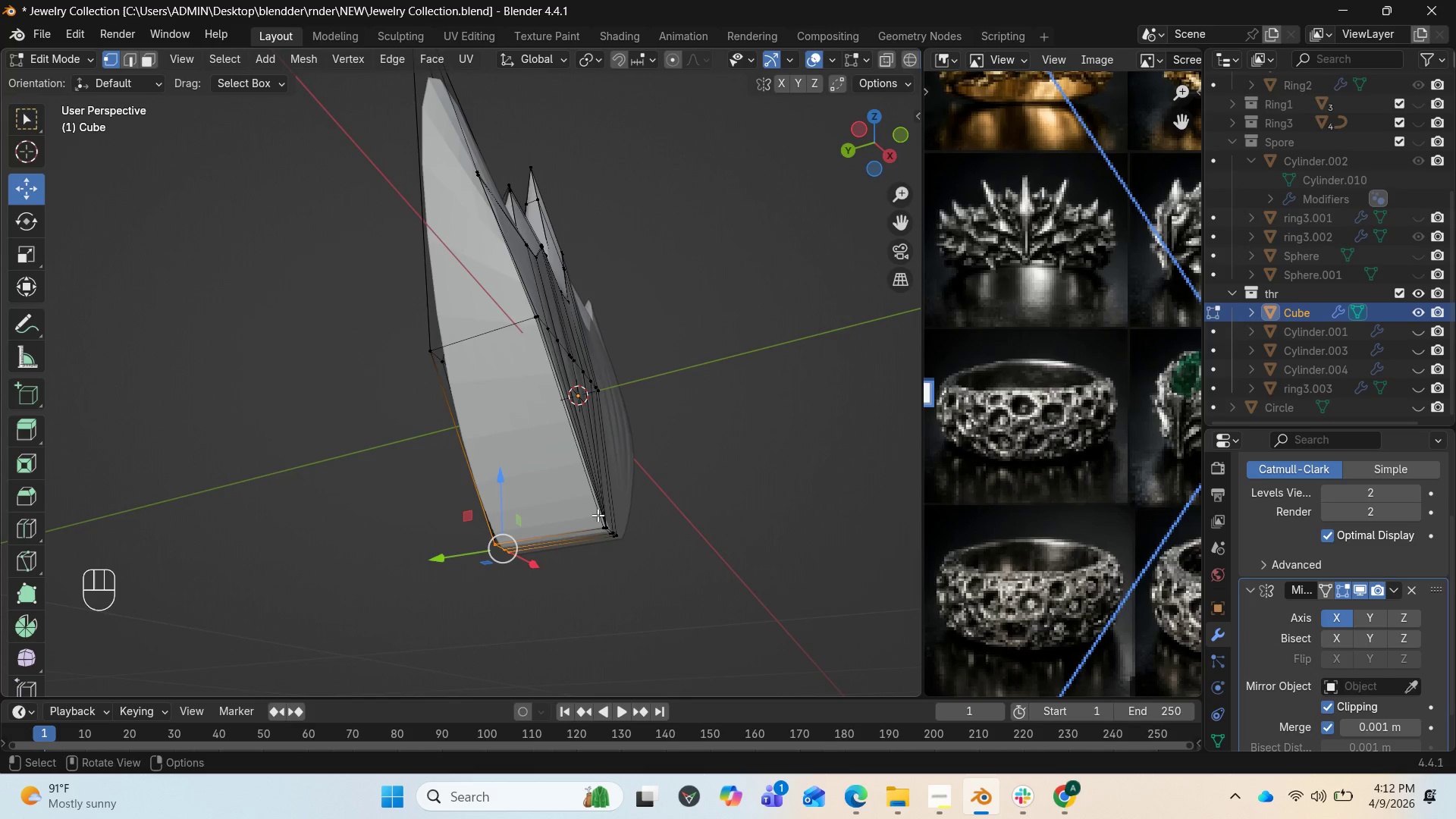 
hold_key(key=ShiftLeft, duration=1.36)
hold_key(key=AltLeft, duration=0.86)
left_click_drag(start_coordinate=[599, 517], to_coordinate=[635, 561])
 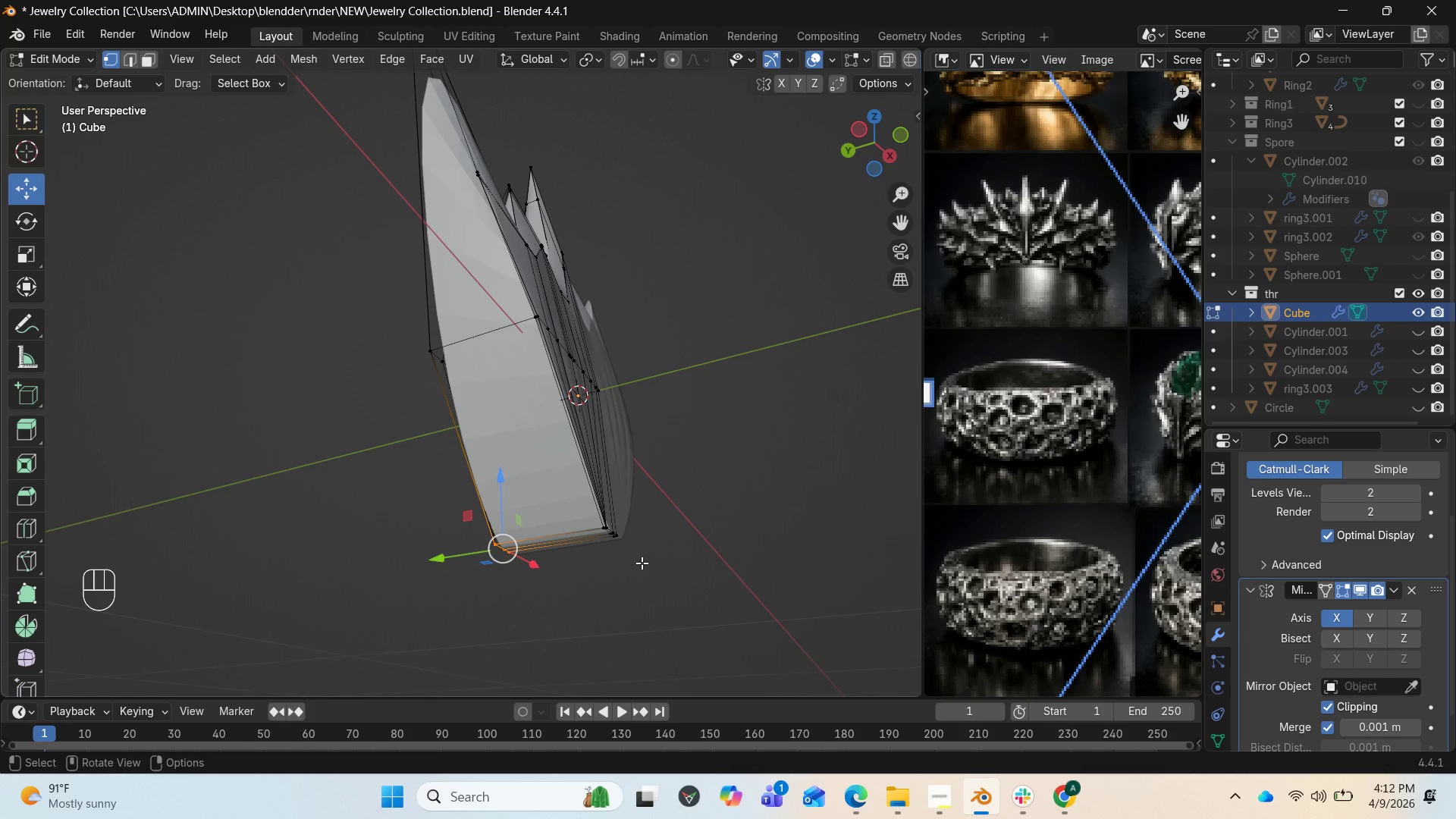 
hold_key(key=ControlLeft, duration=1.01)
hold_key(key=AltLeft, duration=0.59)
left_click_drag(start_coordinate=[620, 541], to_coordinate=[597, 518])
 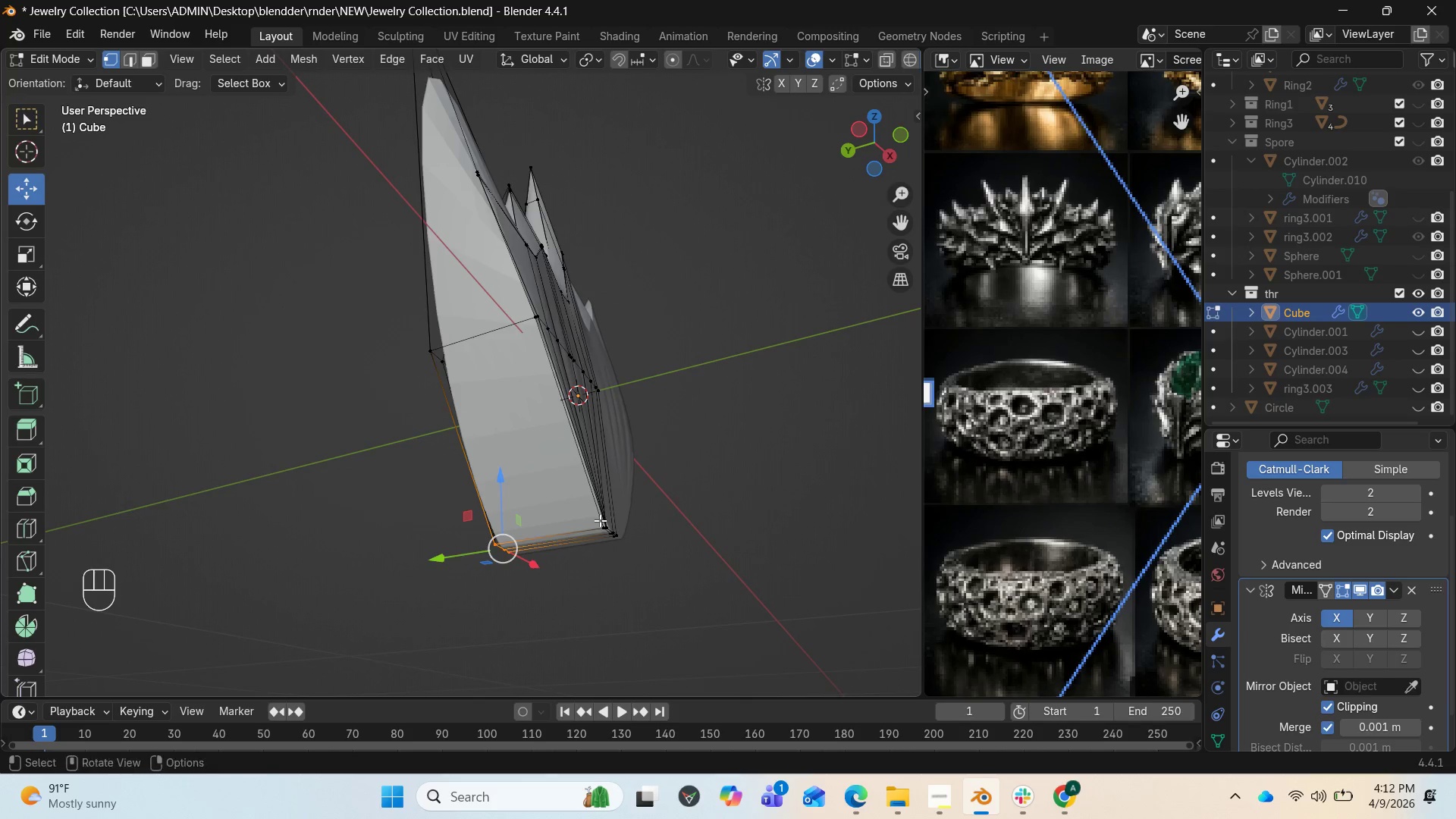 
key(Shift+ShiftLeft)
 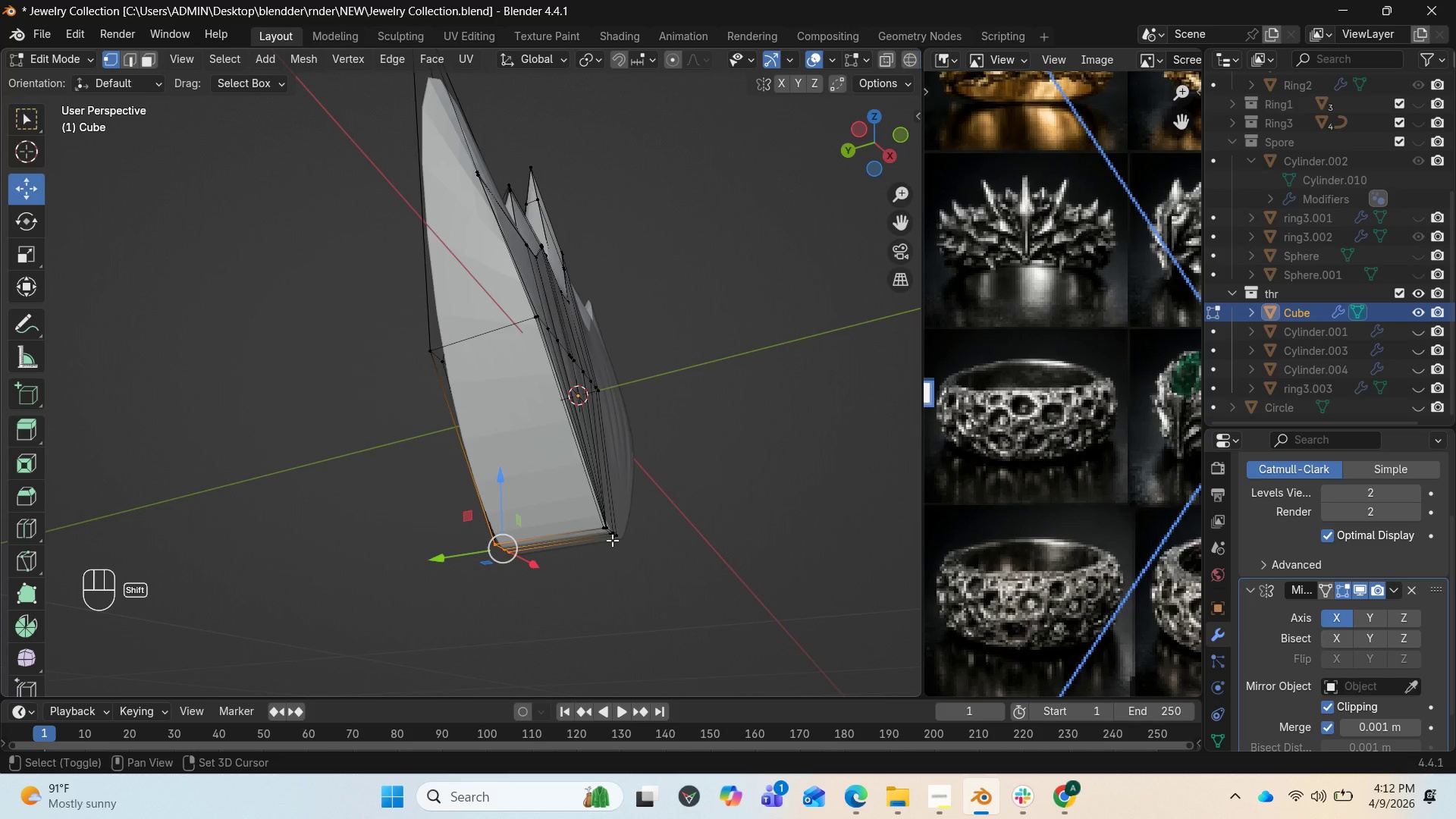 
hold_key(key=ShiftLeft, duration=2.02)
hold_key(key=AltLeft, duration=0.95)
left_click_drag(start_coordinate=[614, 529], to_coordinate=[598, 506])
 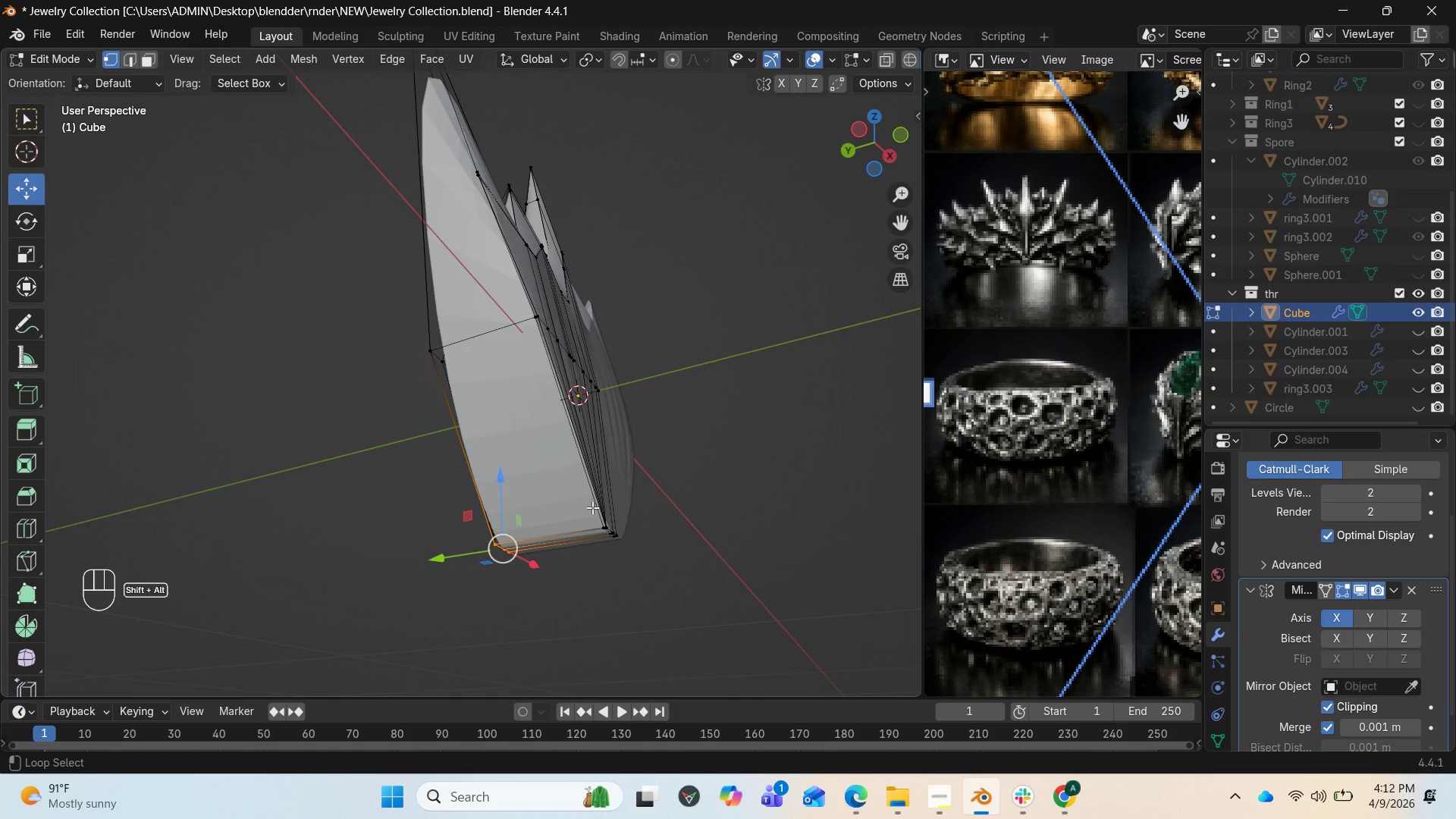 
left_click_drag(start_coordinate=[592, 507], to_coordinate=[659, 575])
 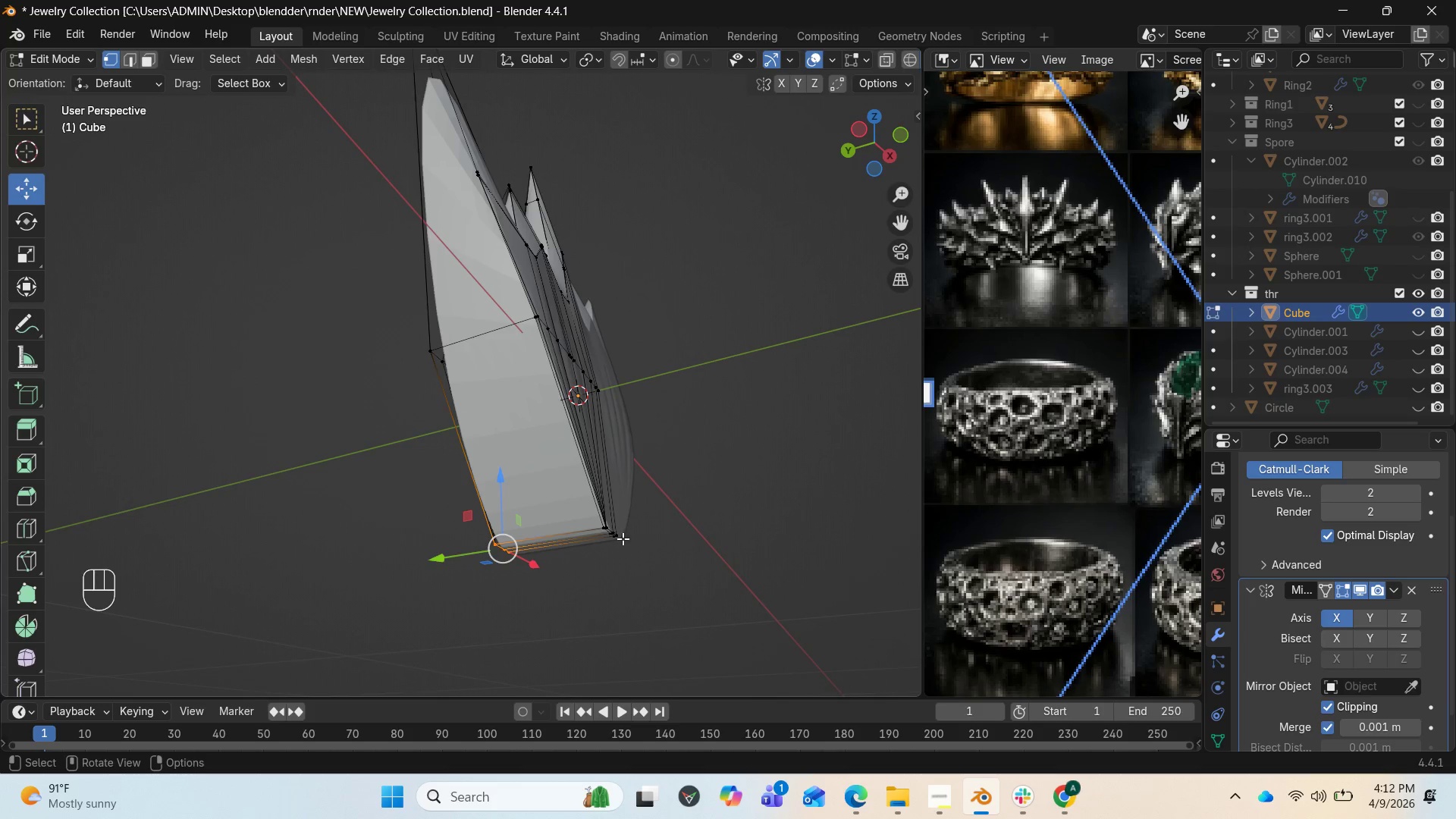 
hold_key(key=AltLeft, duration=0.44)
 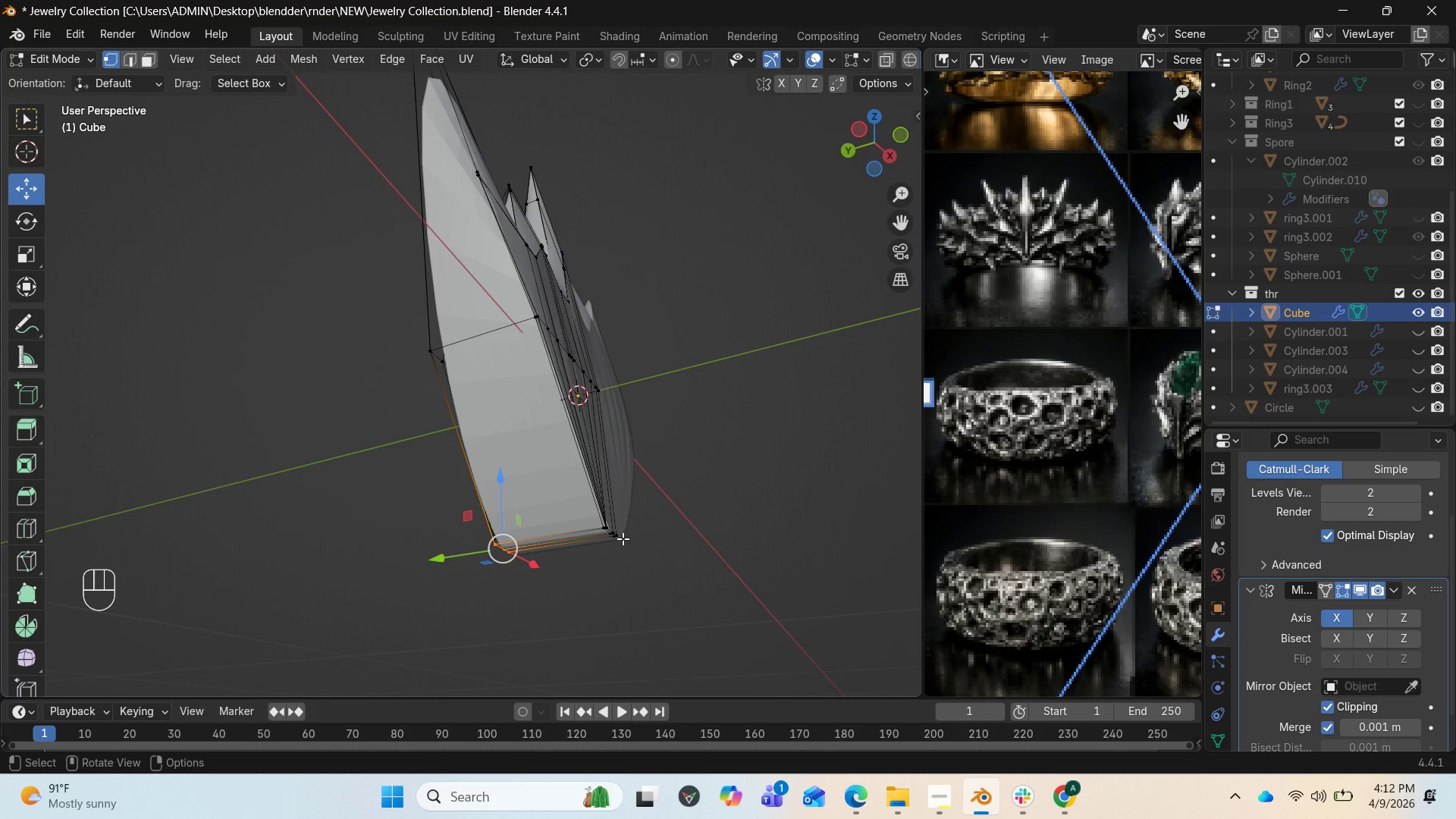 
left_click_drag(start_coordinate=[628, 548], to_coordinate=[590, 508])
 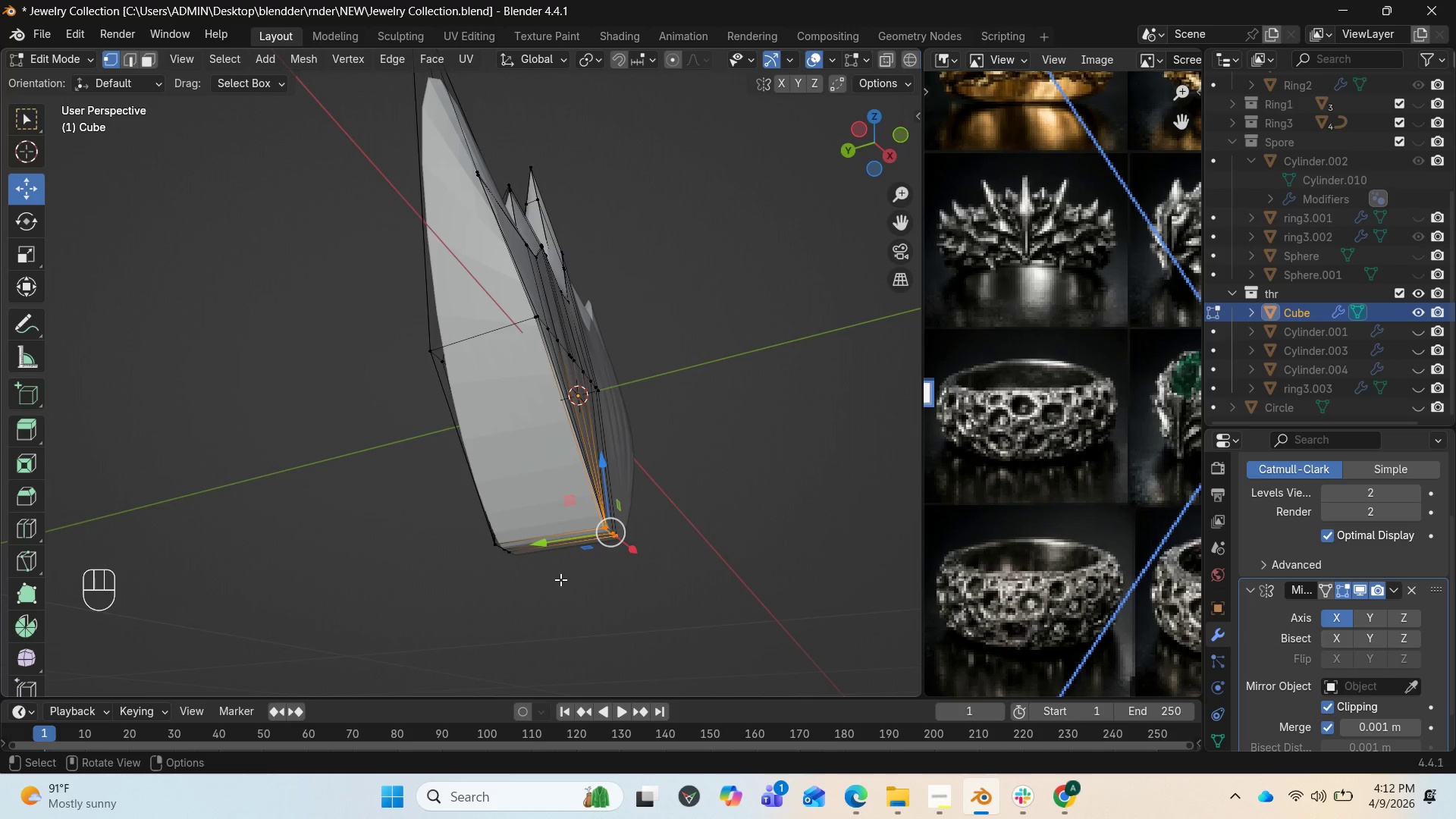 
hold_key(key=ShiftLeft, duration=3.12)
hold_key(key=AltLeft, duration=0.8)
left_click_drag(start_coordinate=[533, 574], to_coordinate=[479, 540])
 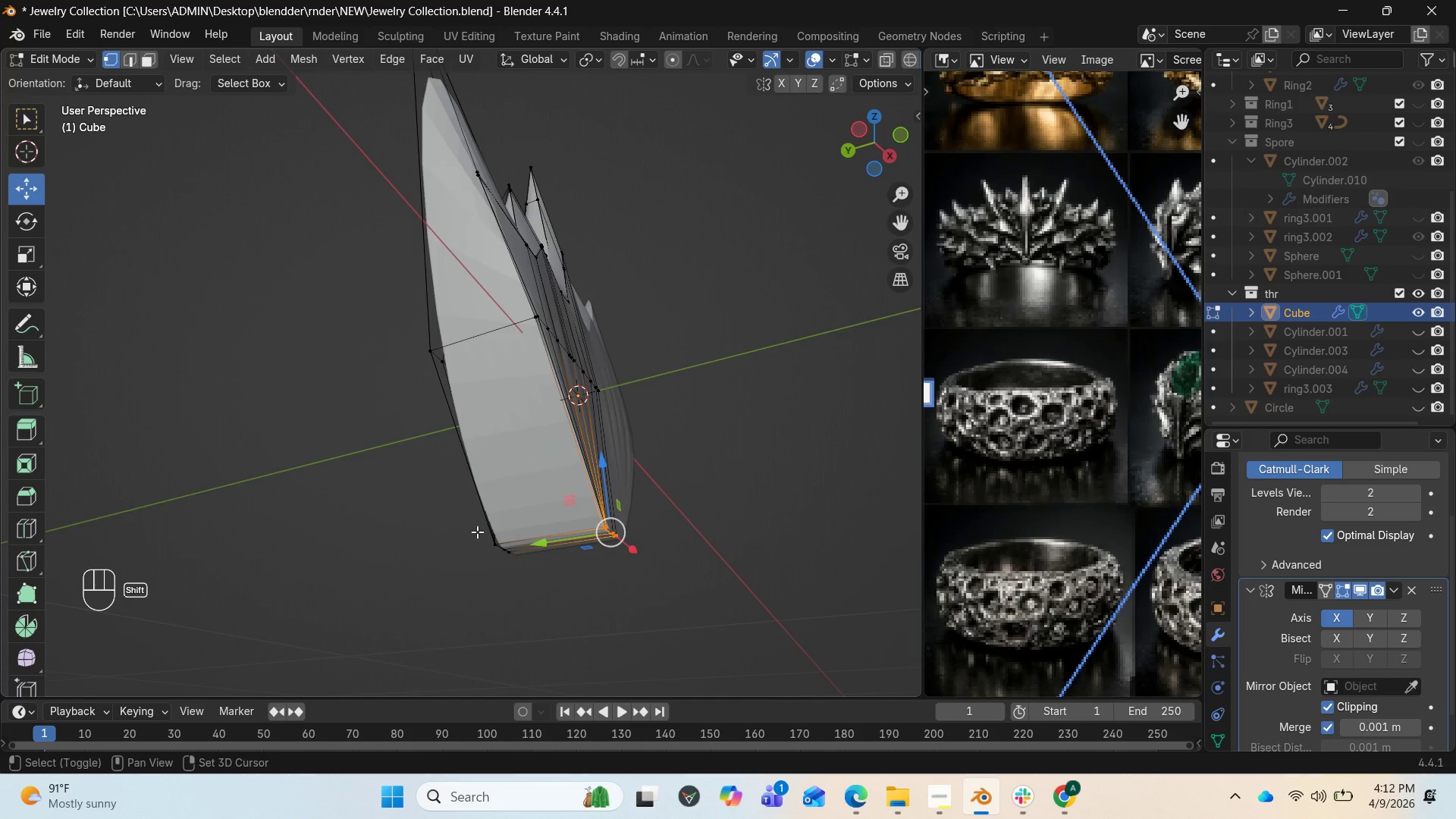 
left_click_drag(start_coordinate=[480, 520], to_coordinate=[530, 580])
 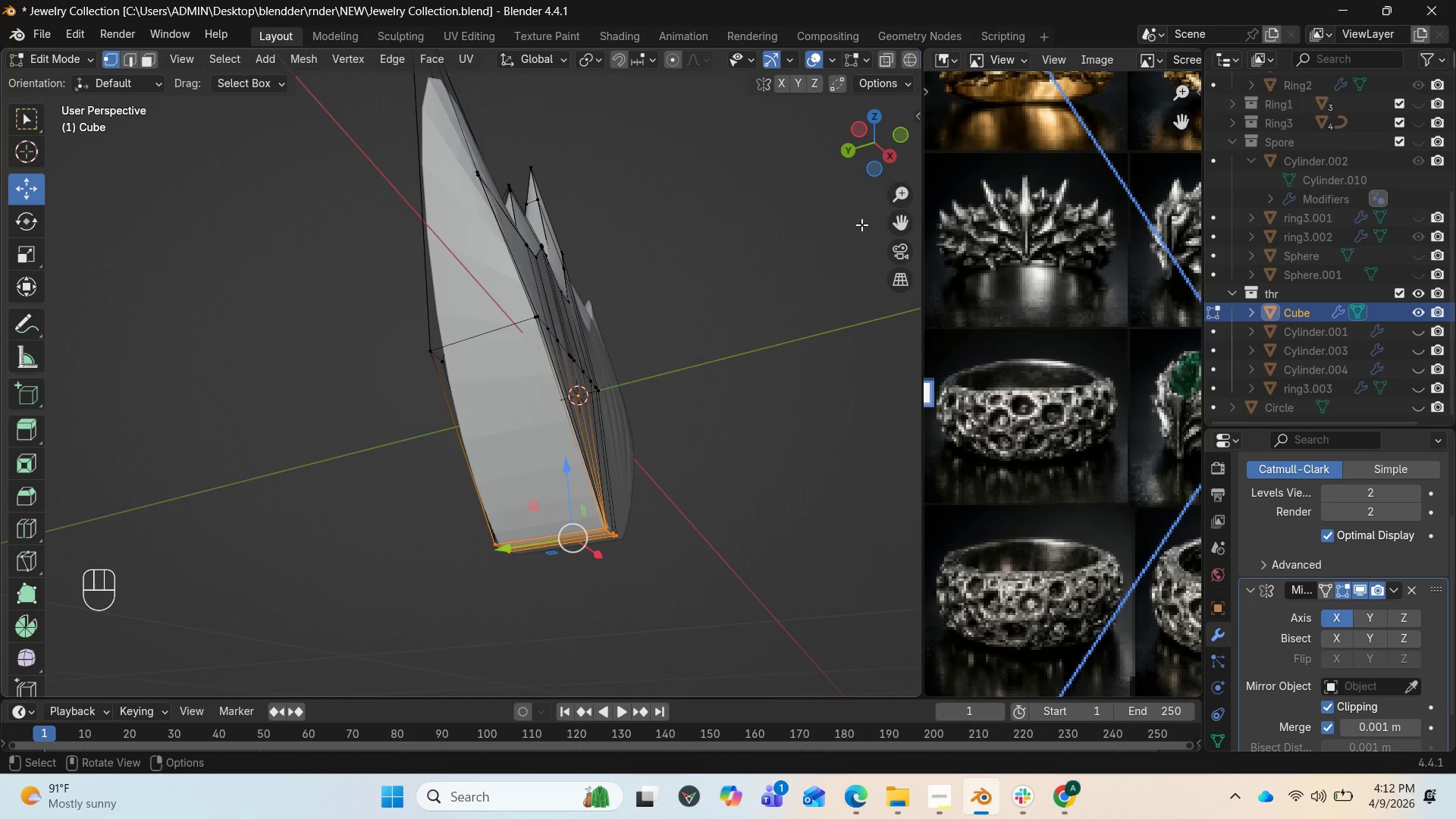 
left_click_drag(start_coordinate=[883, 175], to_coordinate=[70, 206])
 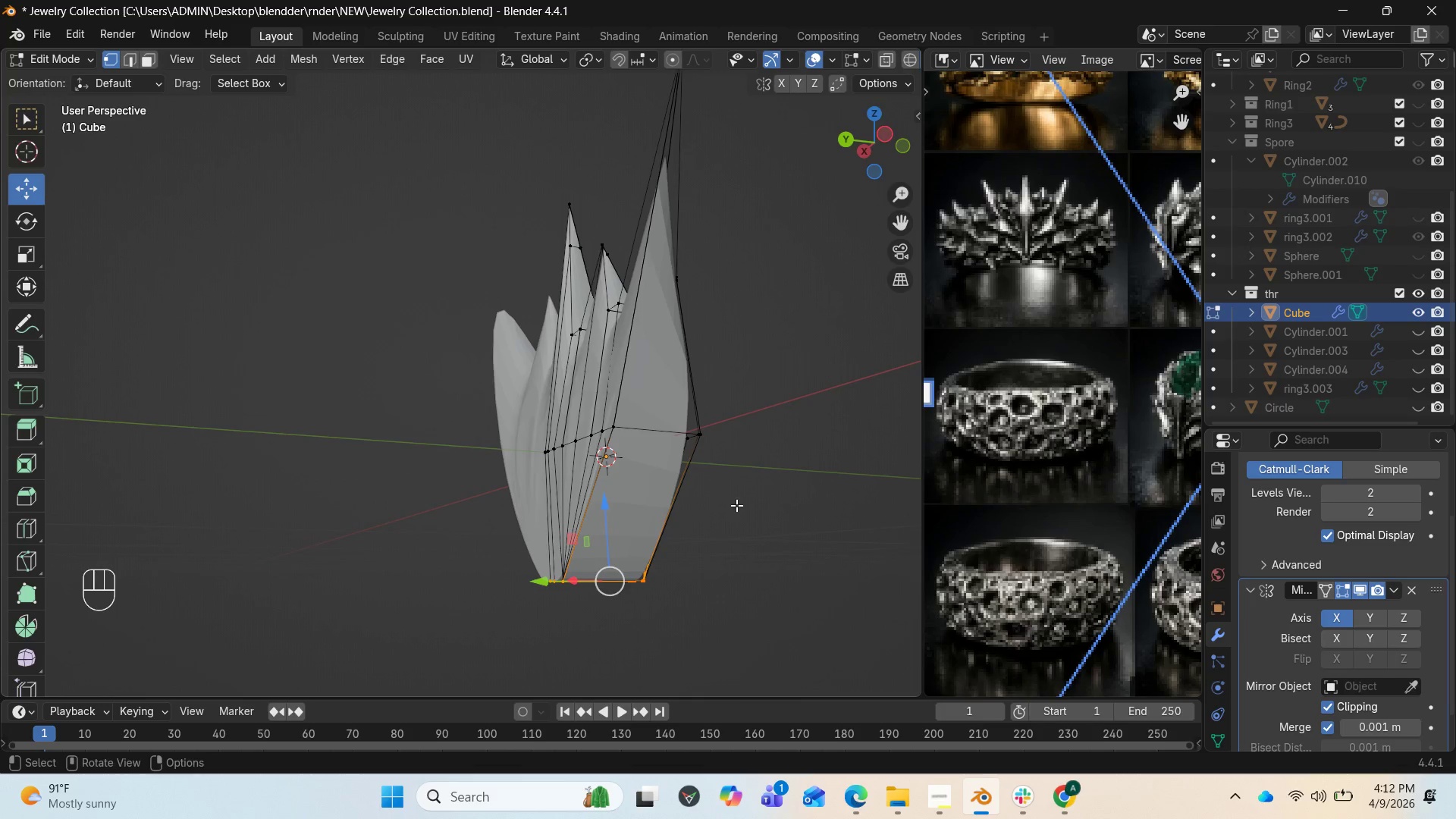 
type(SY)
 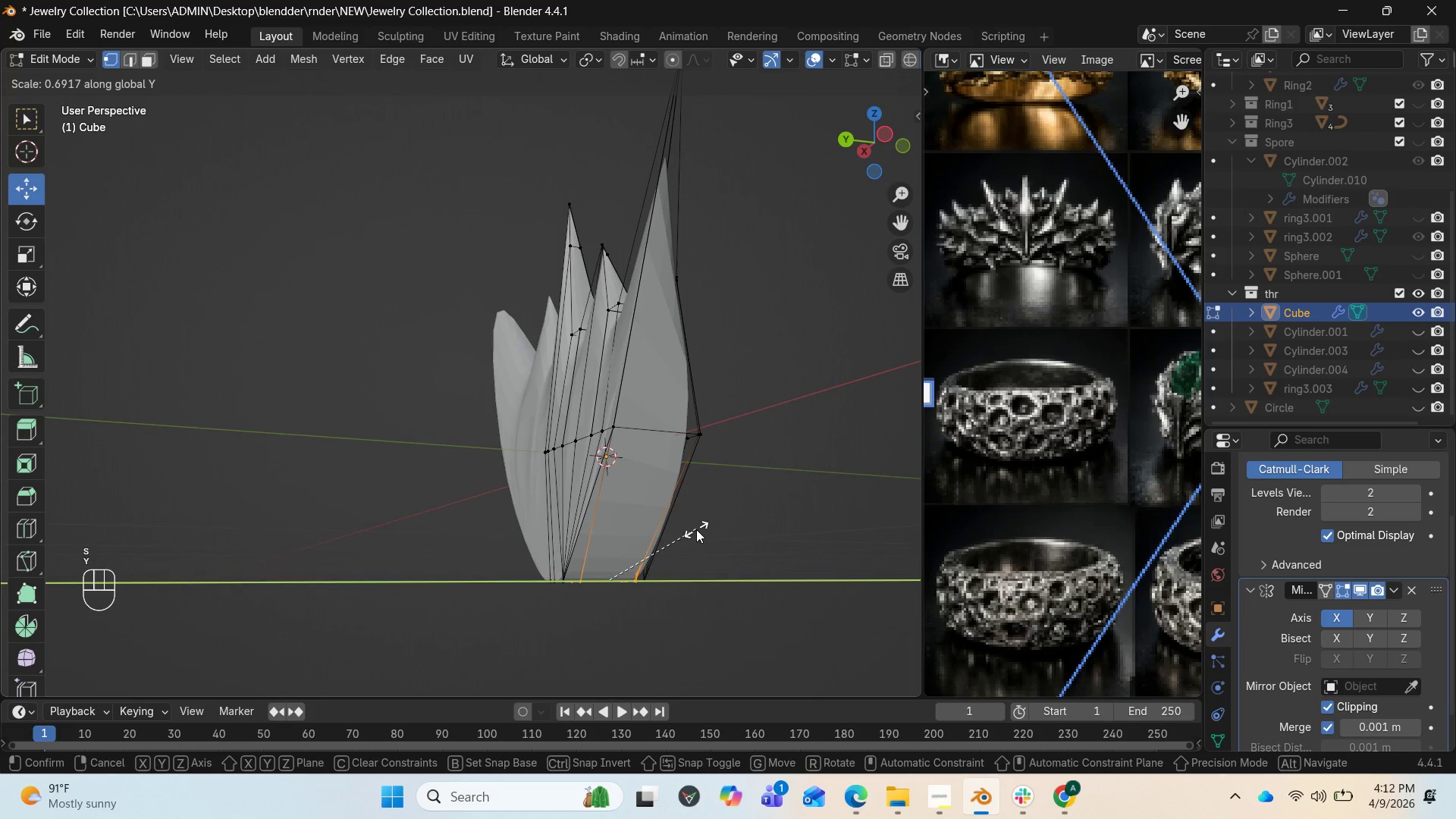 
left_click([696, 529])
 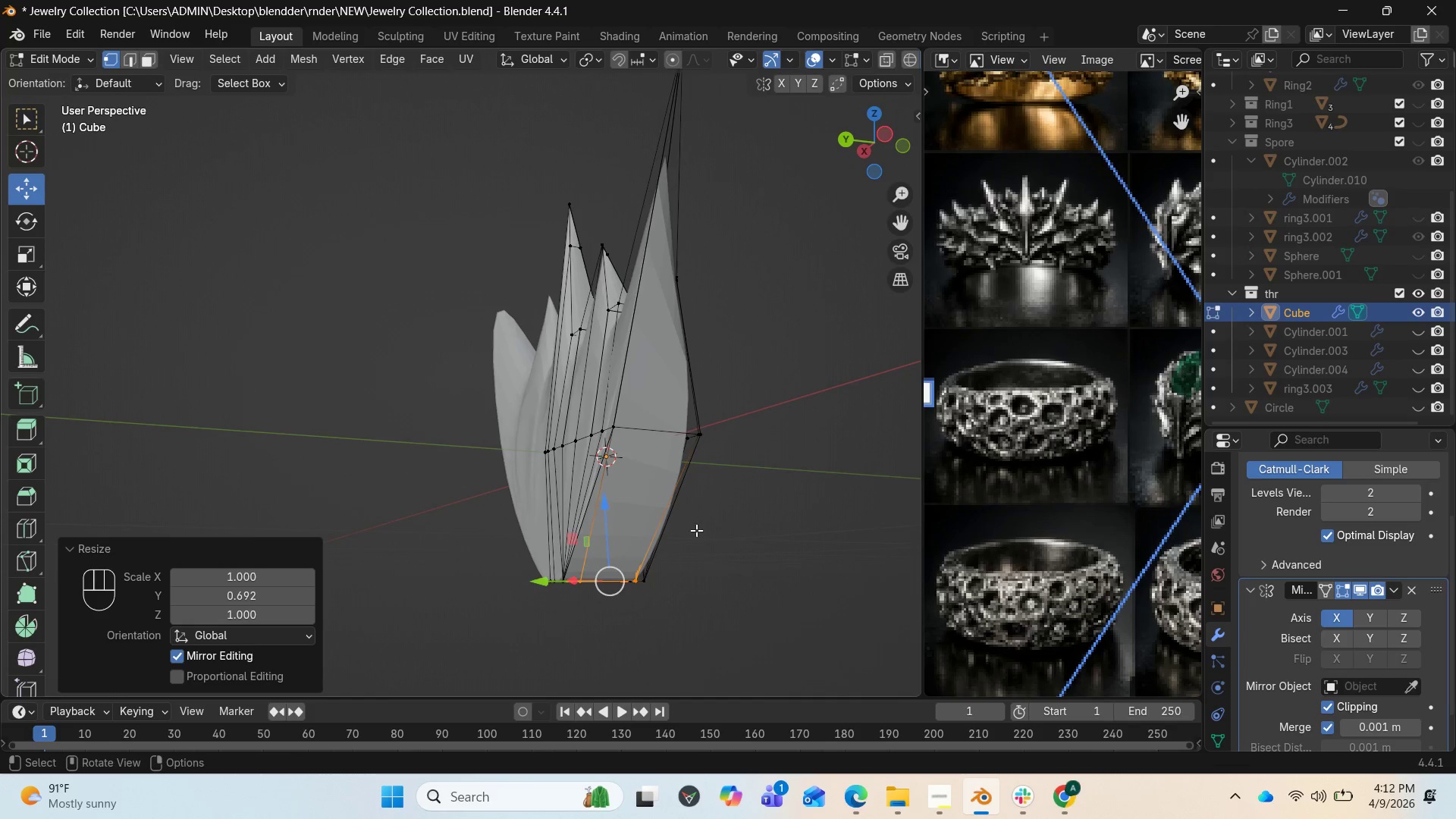 
hold_key(key=ControlLeft, duration=0.56)
 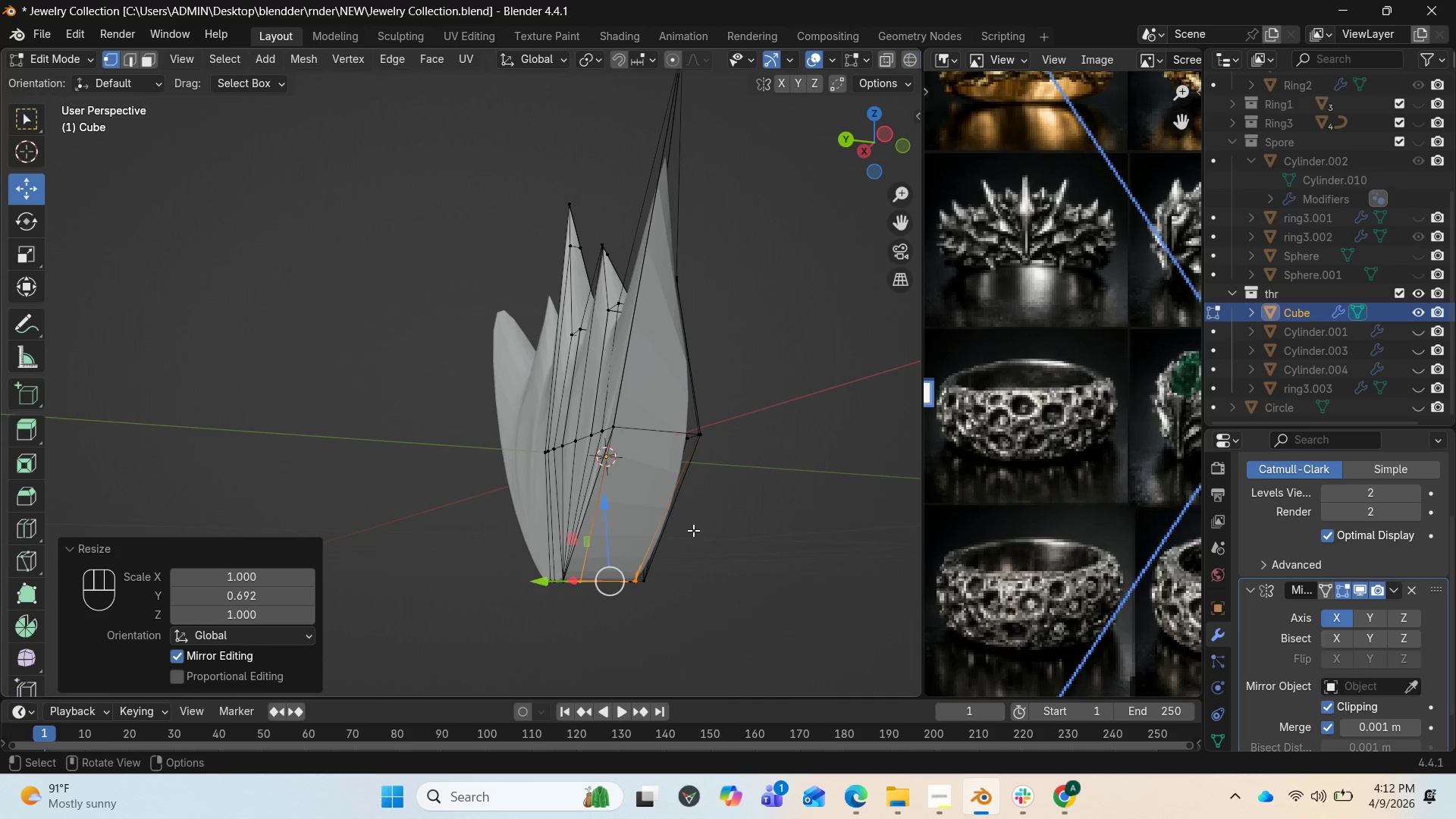 
key(Control+Z)
 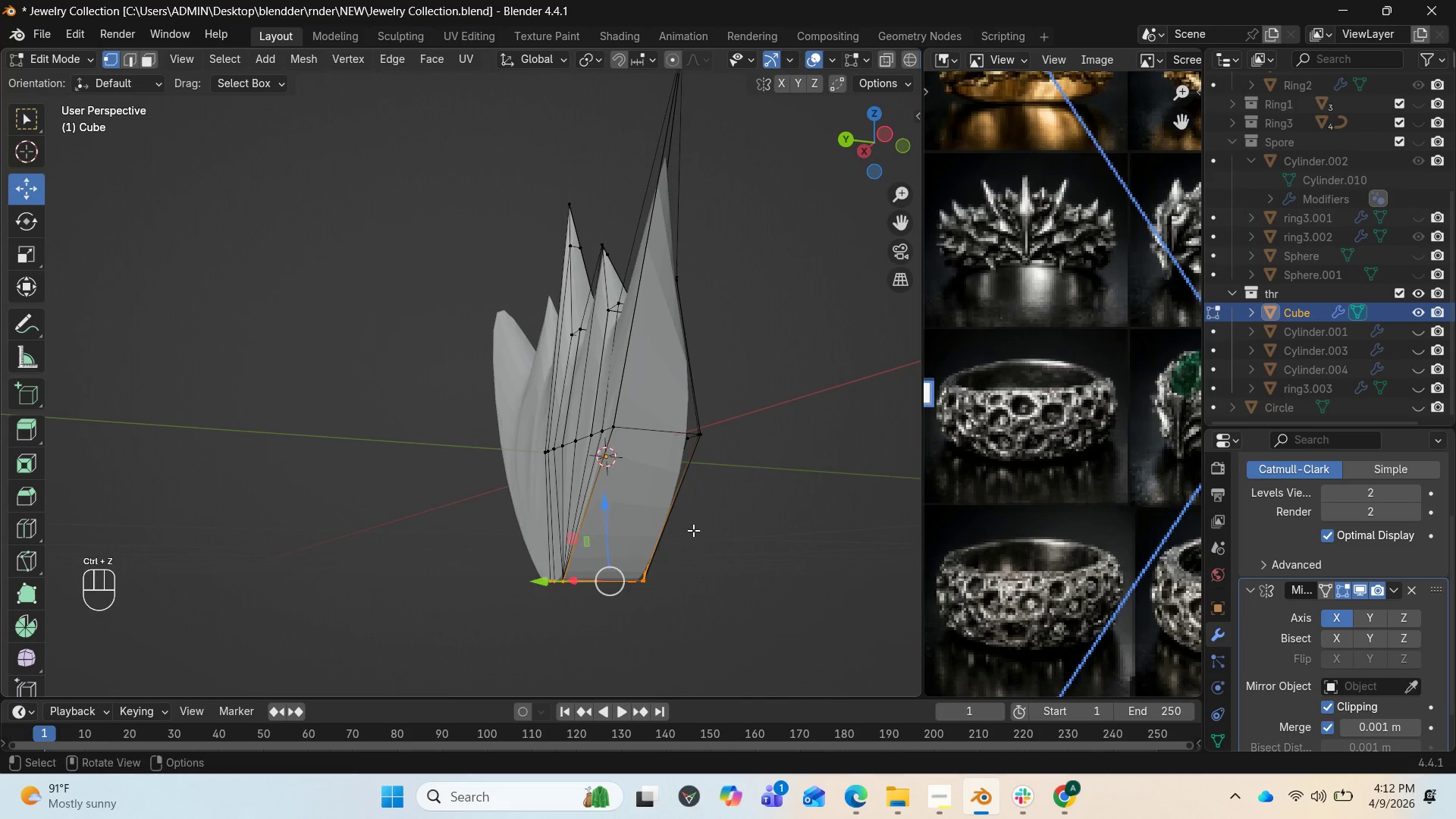 
key(Control+Z)
 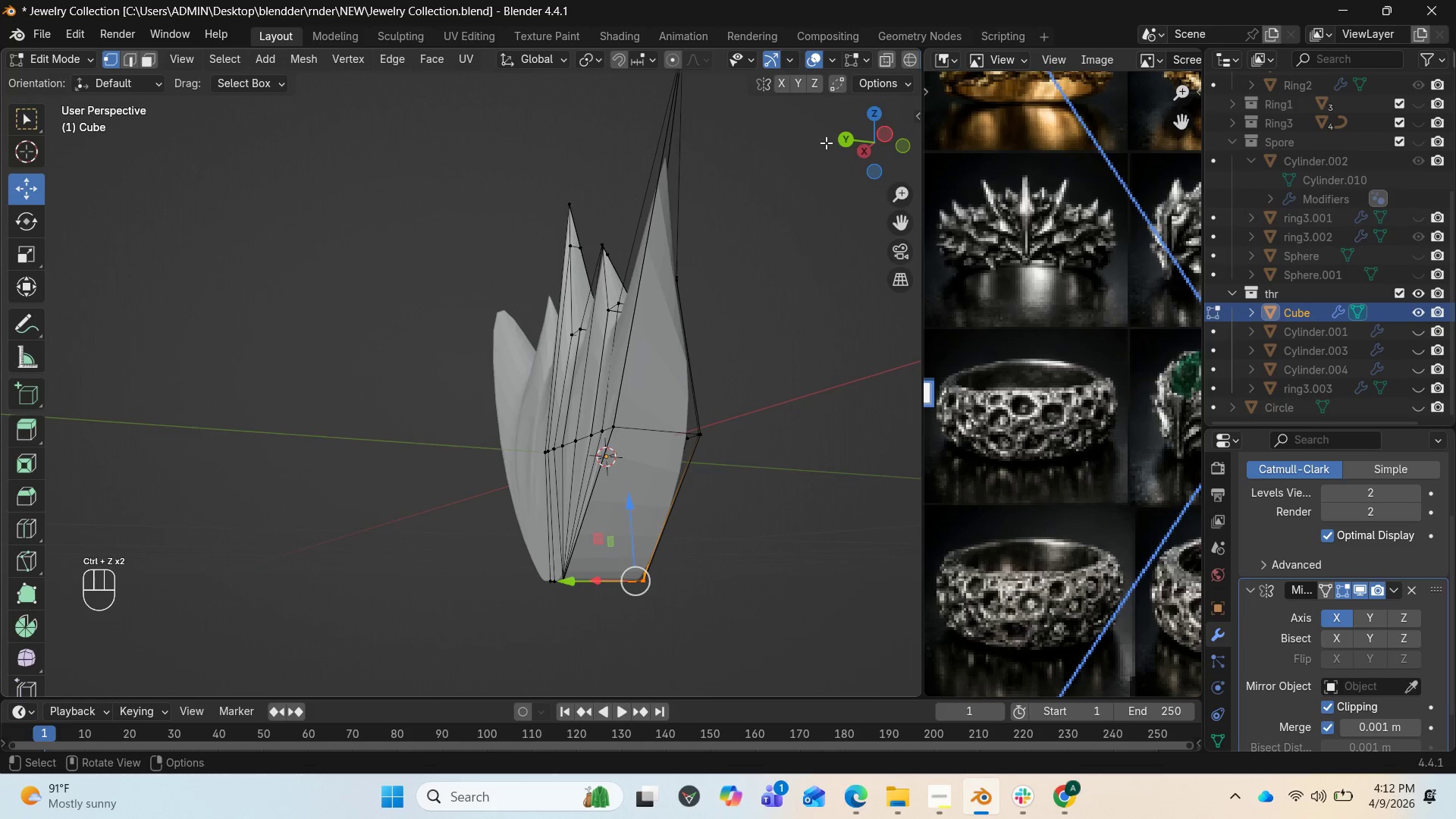 
left_click([885, 52])
 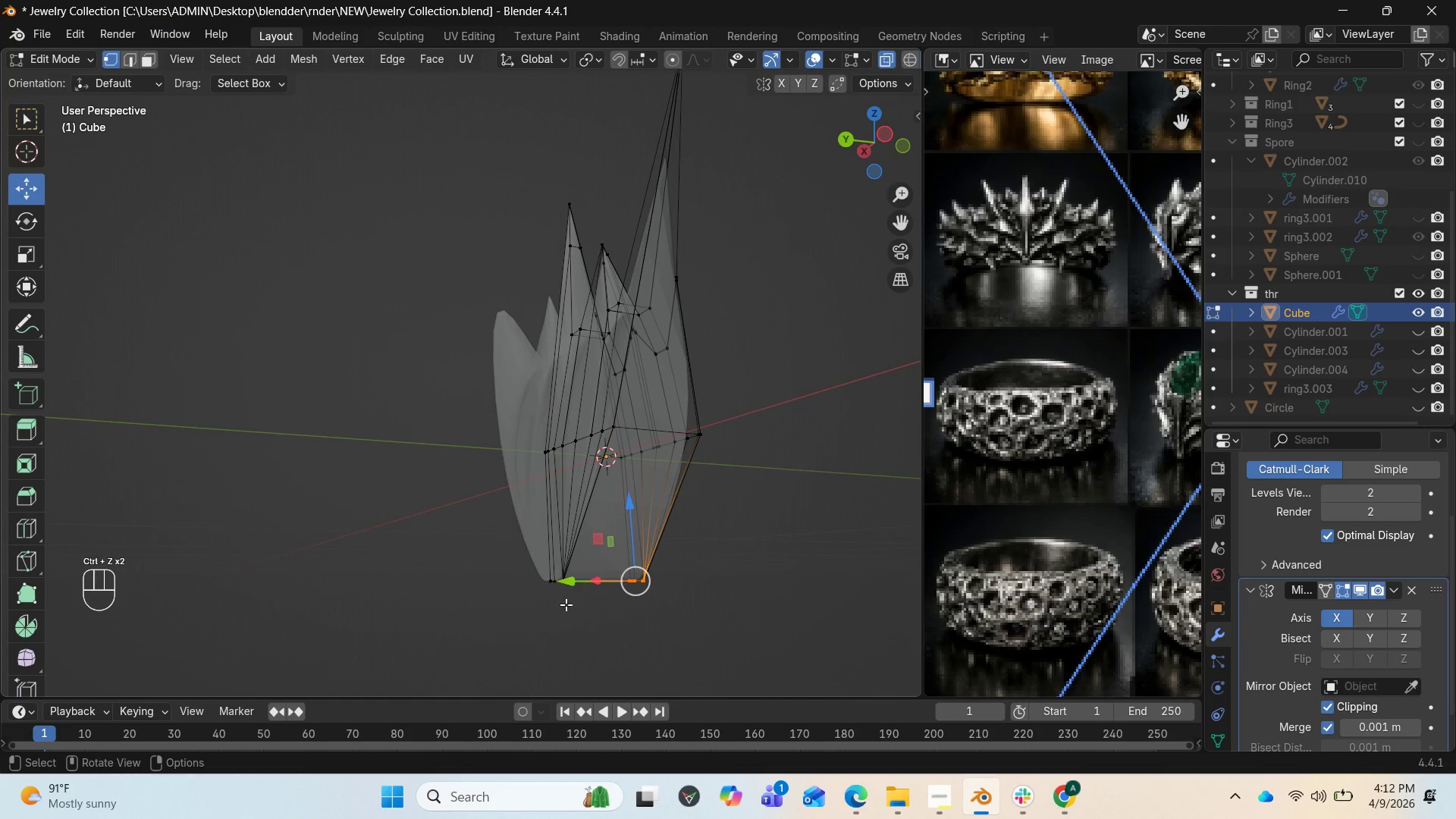 
left_click([496, 632])
 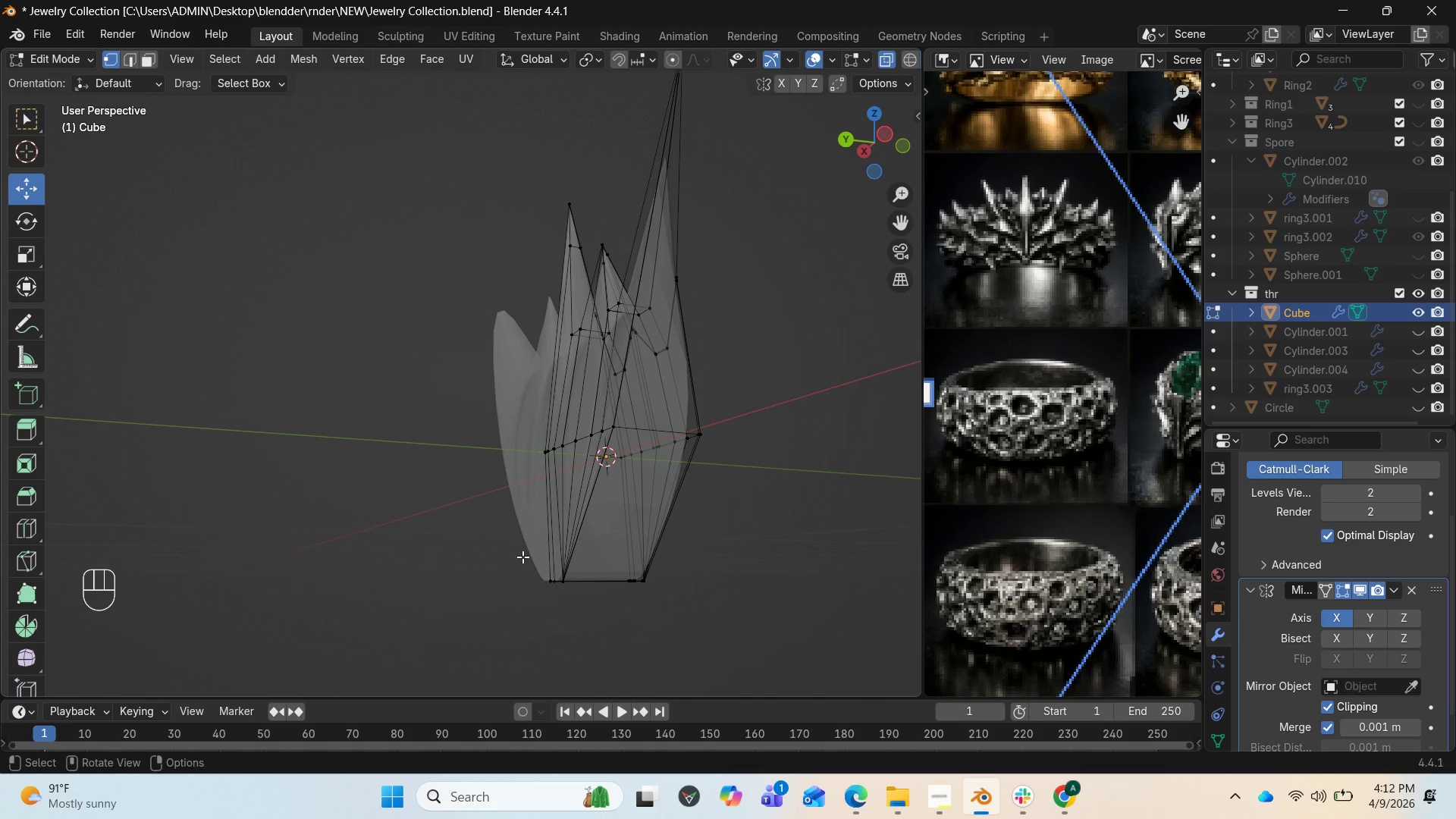 
left_click_drag(start_coordinate=[530, 544], to_coordinate=[682, 633])
 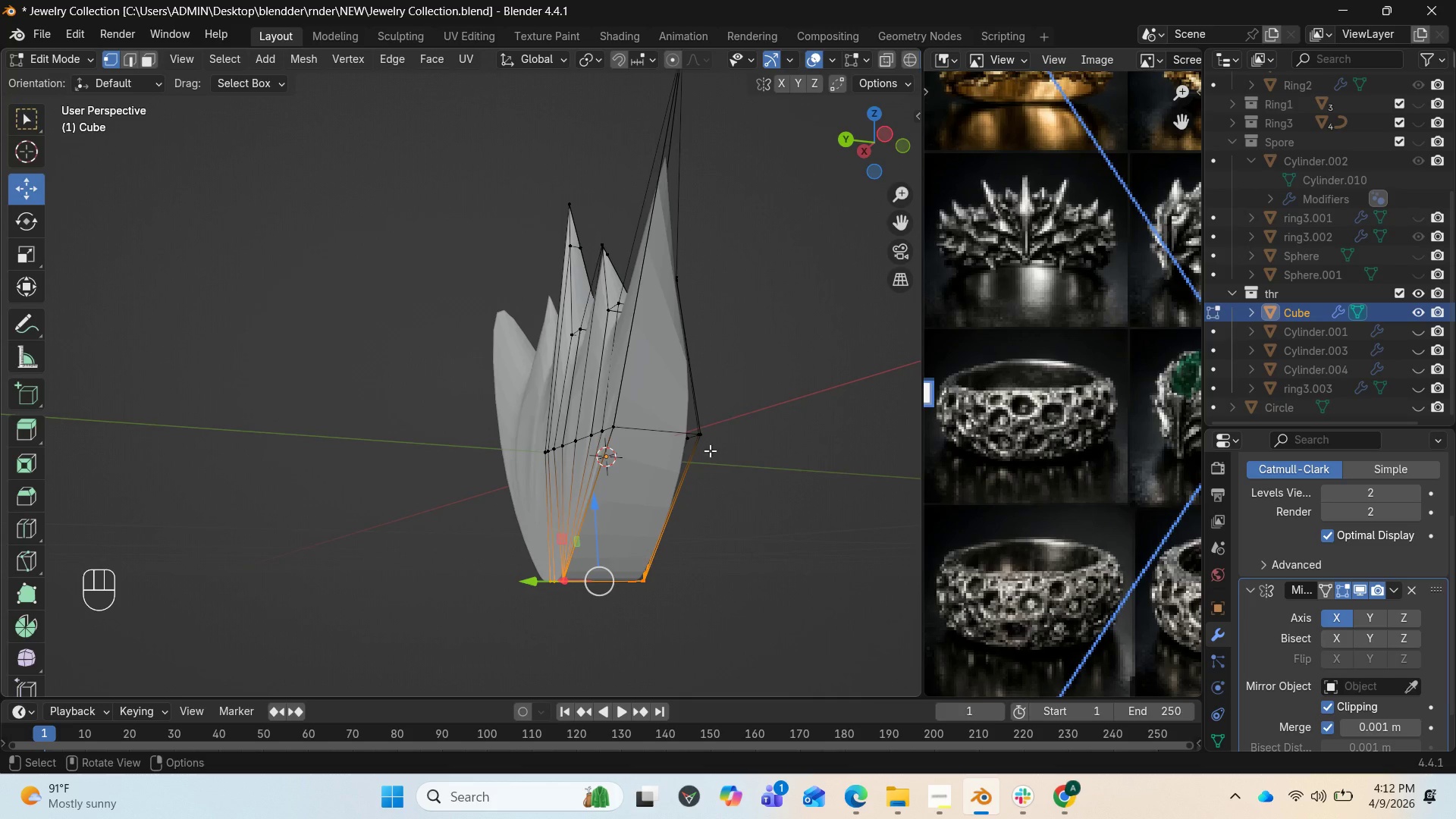 
type(SY)
 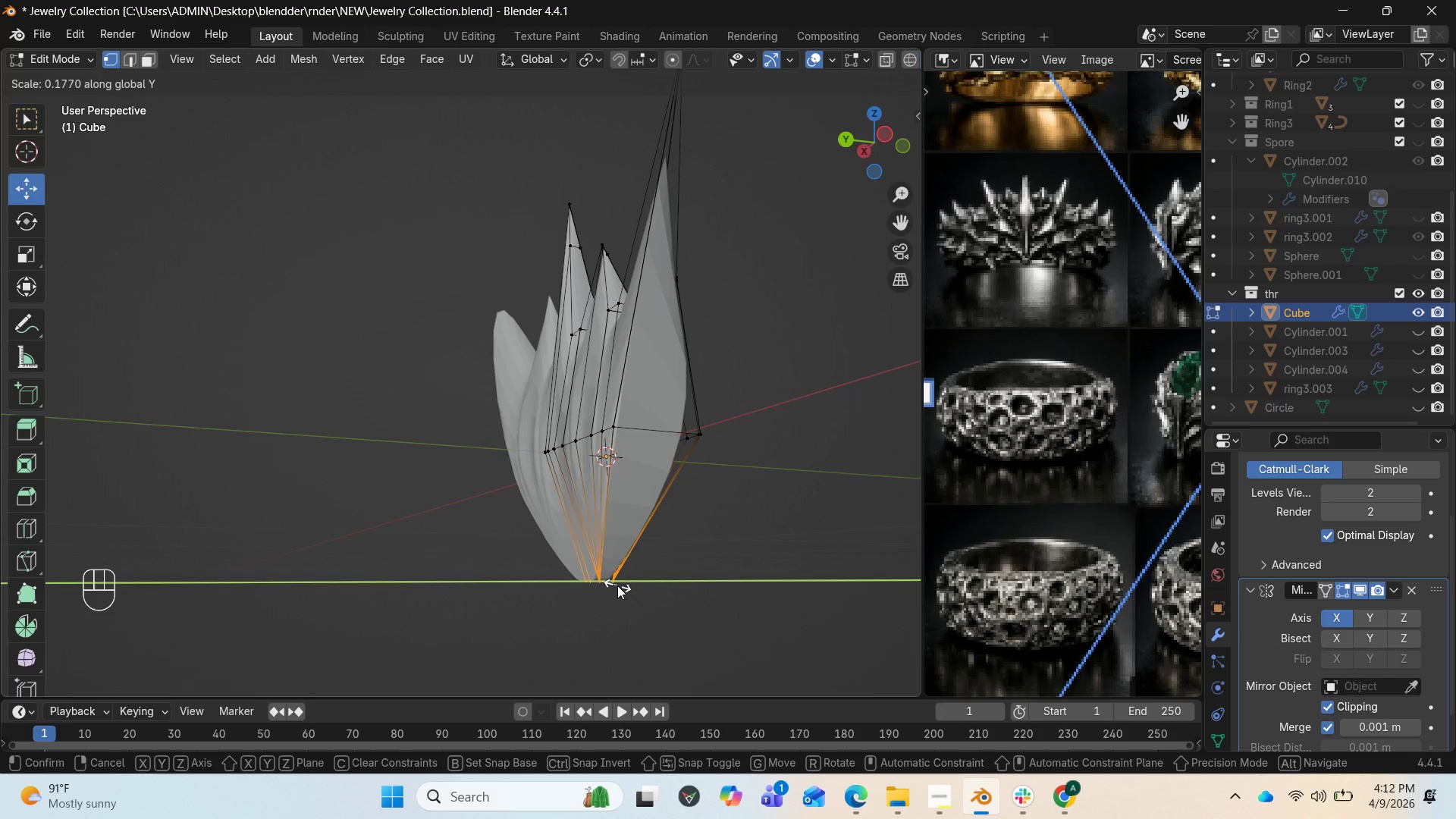 
wait(6.03)
 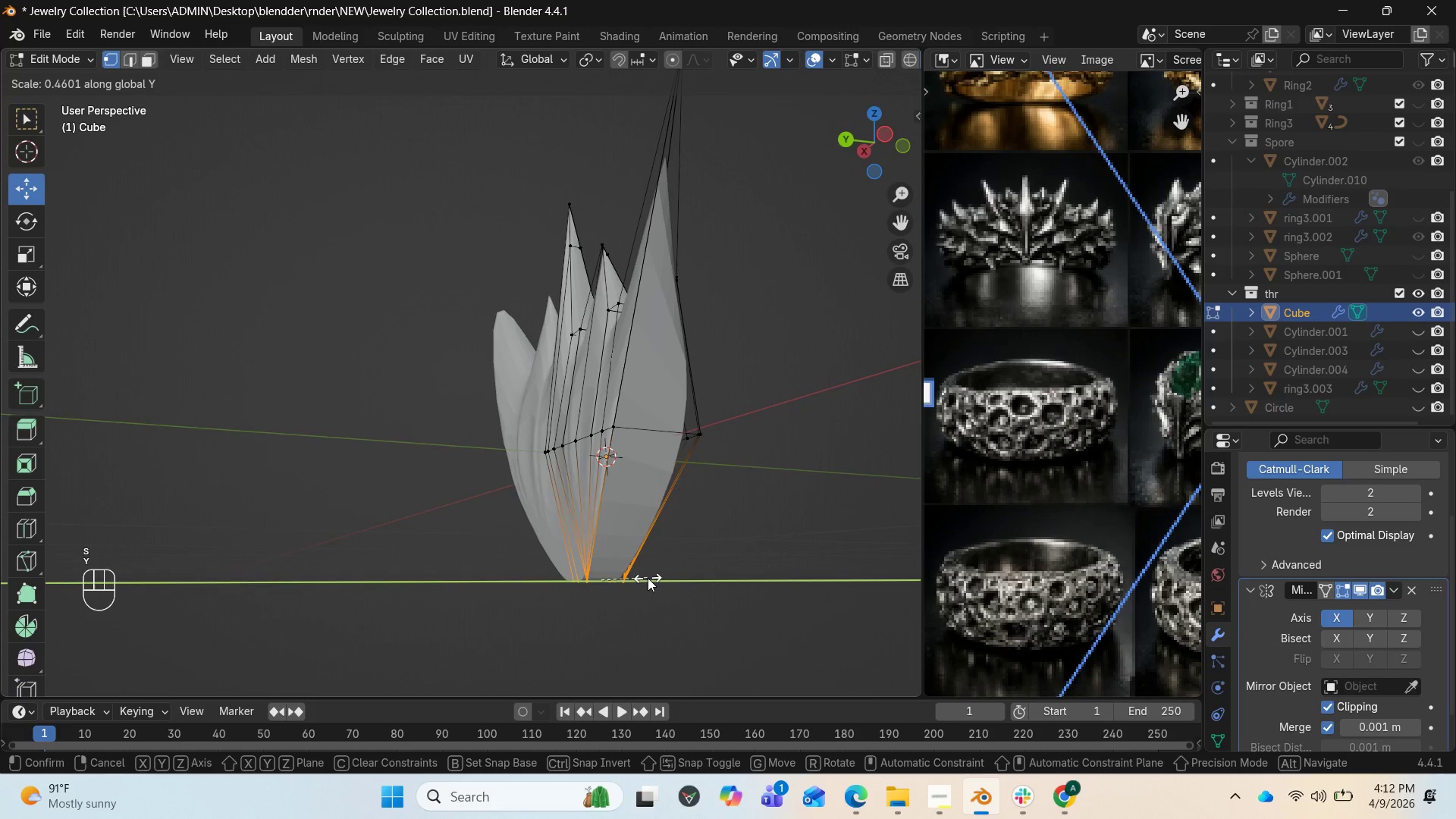 
left_click([624, 586])
 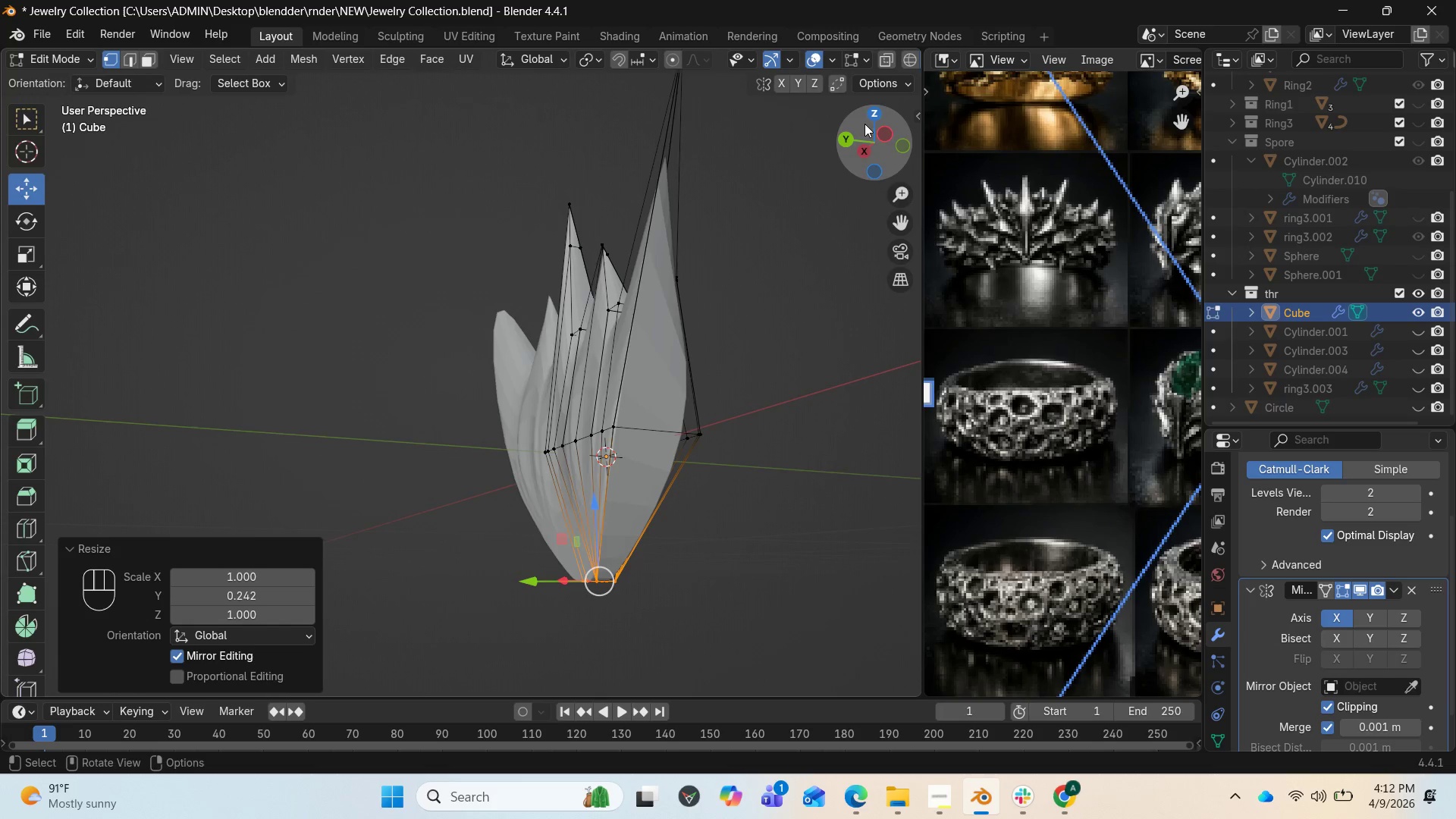 
left_click_drag(start_coordinate=[868, 128], to_coordinate=[802, 165])
 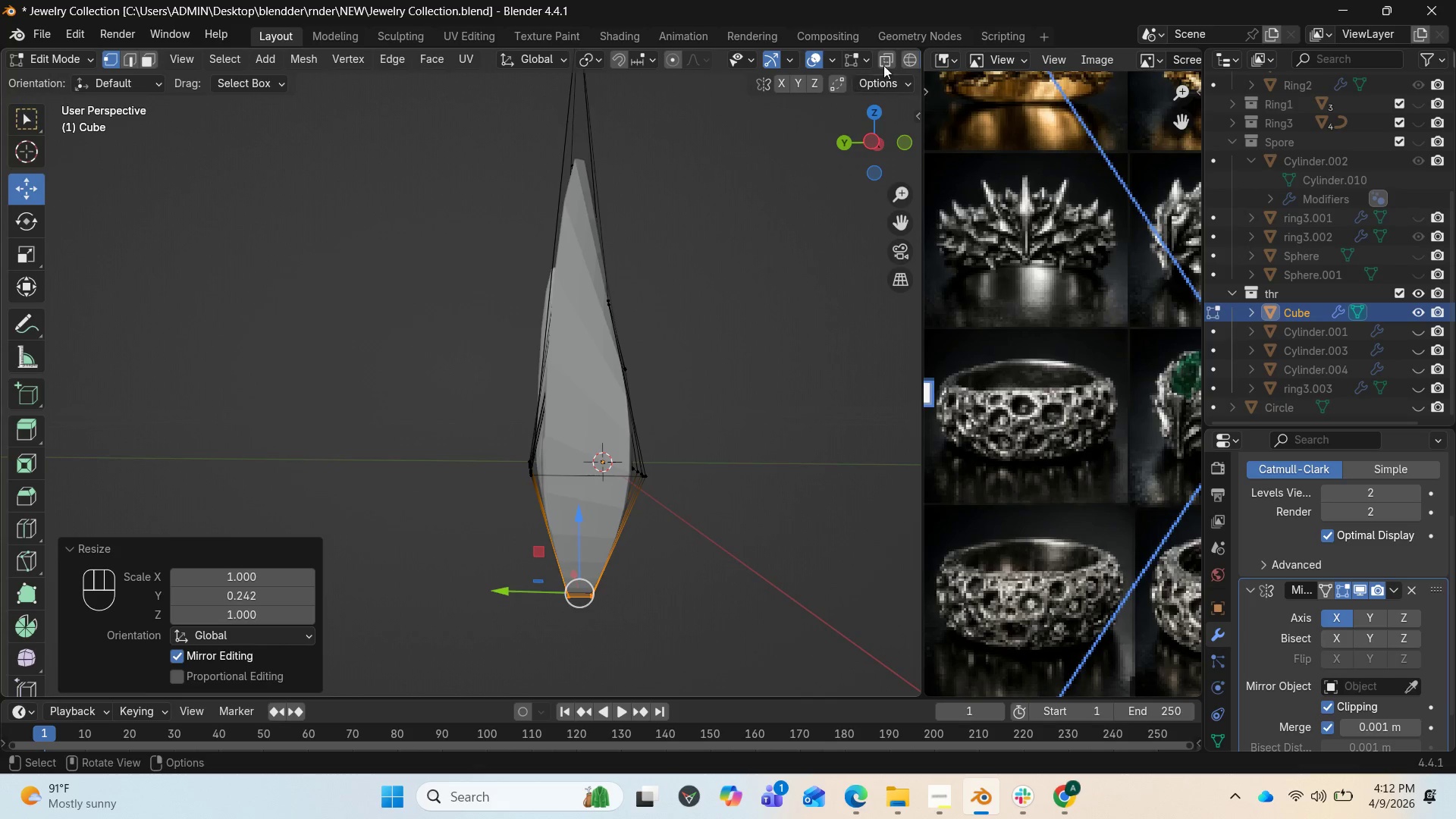 
left_click([887, 58])
 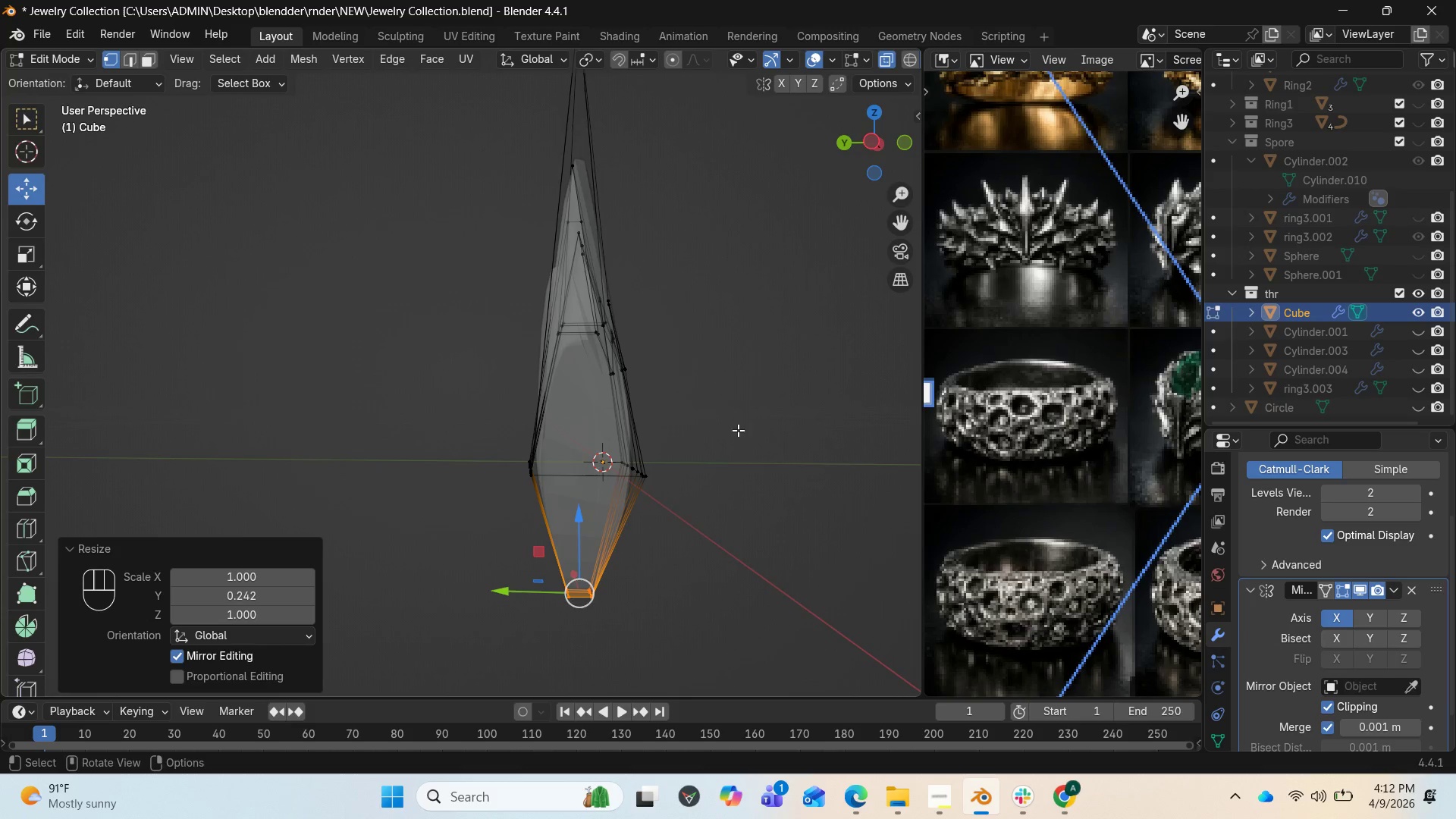 
left_click([723, 447])
 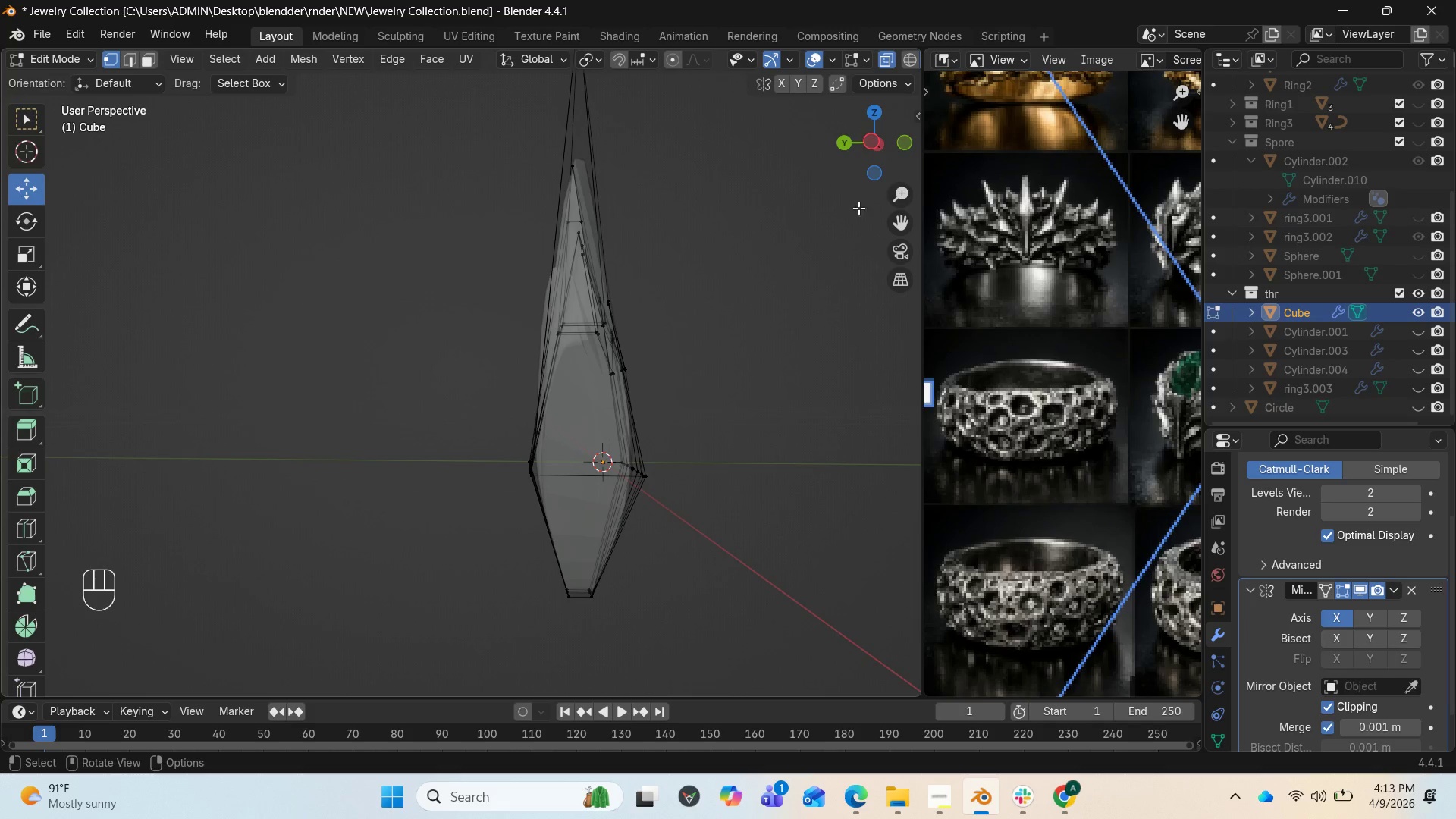 
left_click_drag(start_coordinate=[876, 134], to_coordinate=[875, 92])
 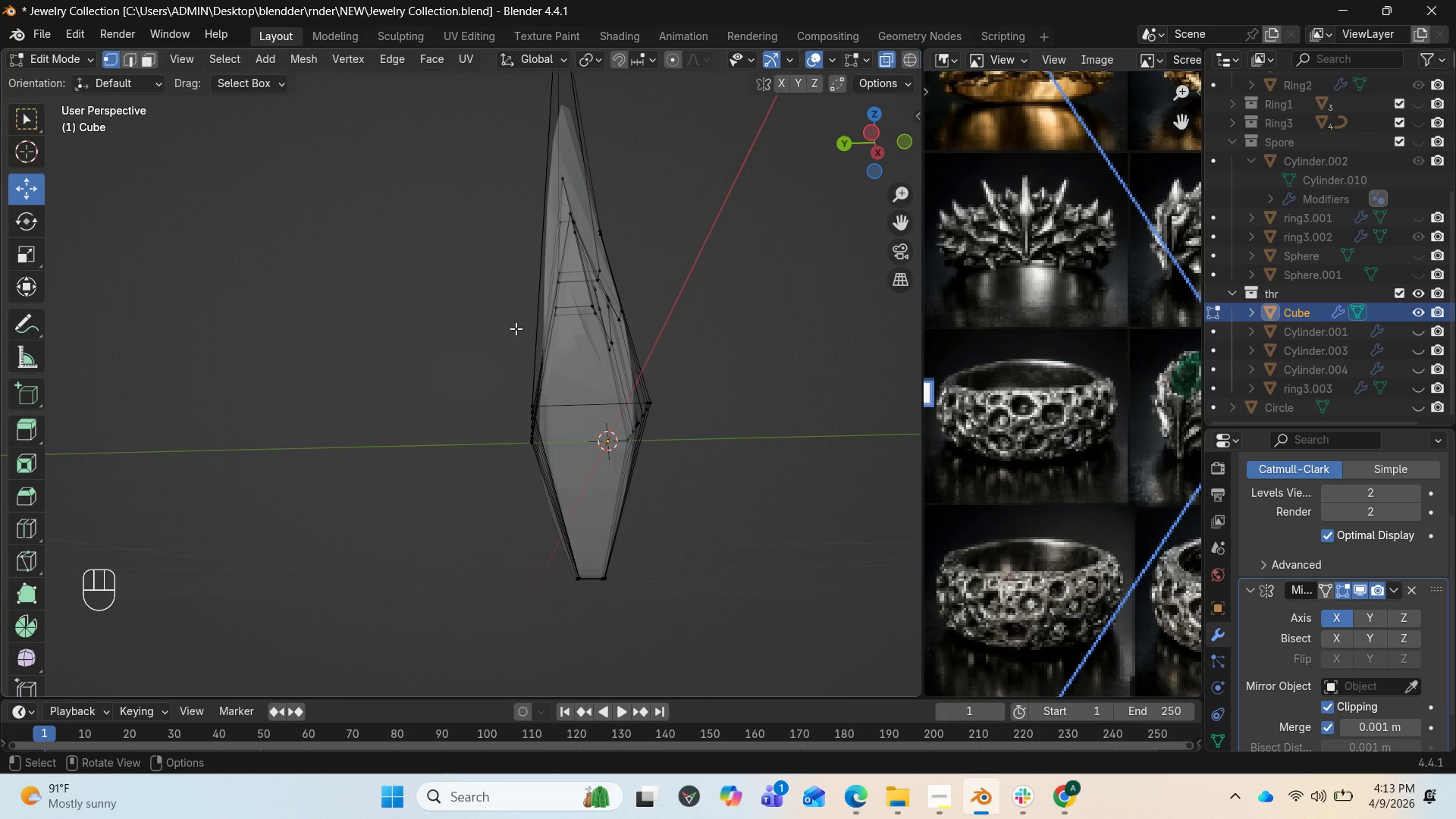 
left_click_drag(start_coordinate=[502, 330], to_coordinate=[678, 504])
 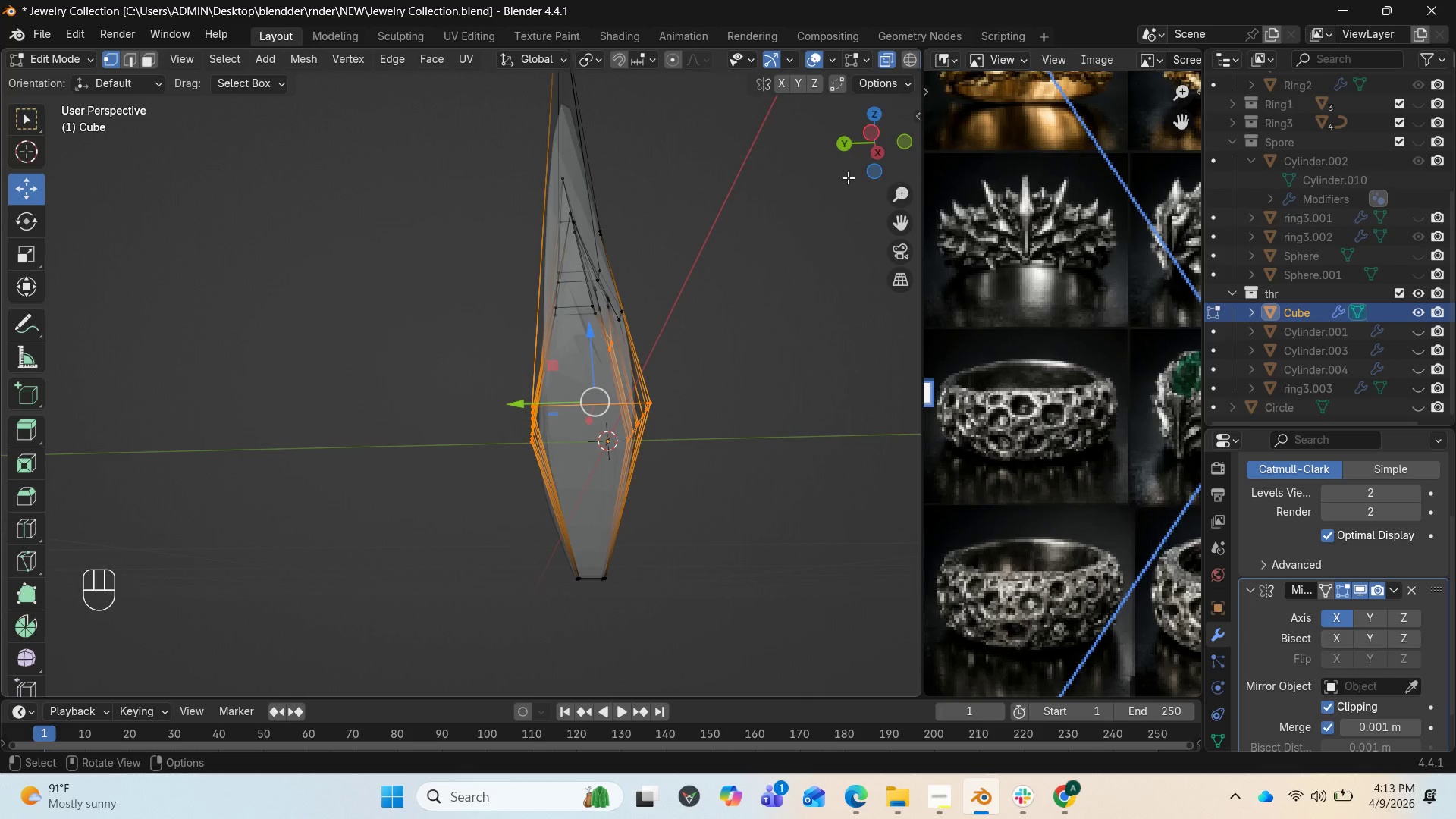 
left_click_drag(start_coordinate=[861, 149], to_coordinate=[798, 198])
 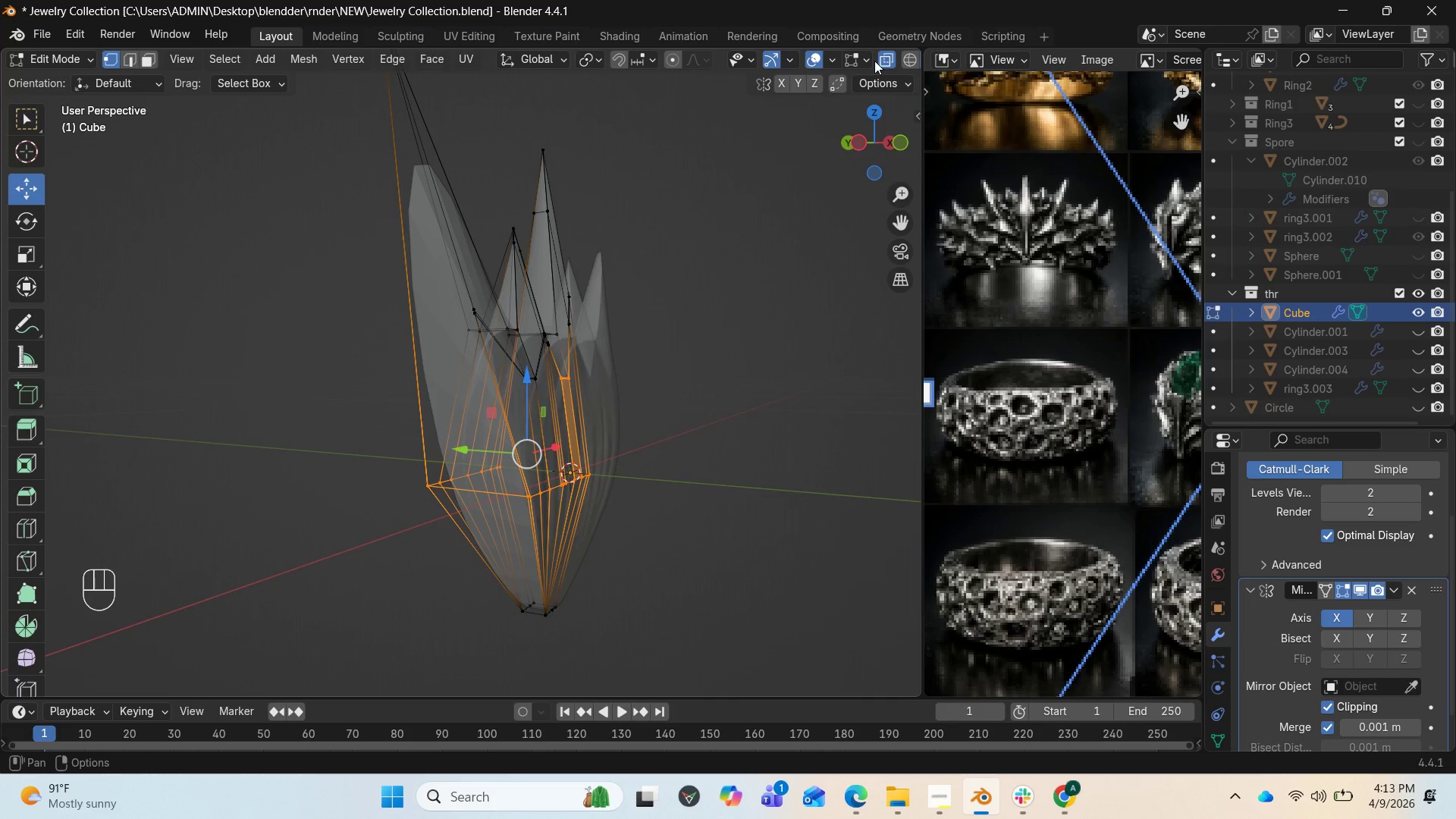 
left_click([883, 58])
 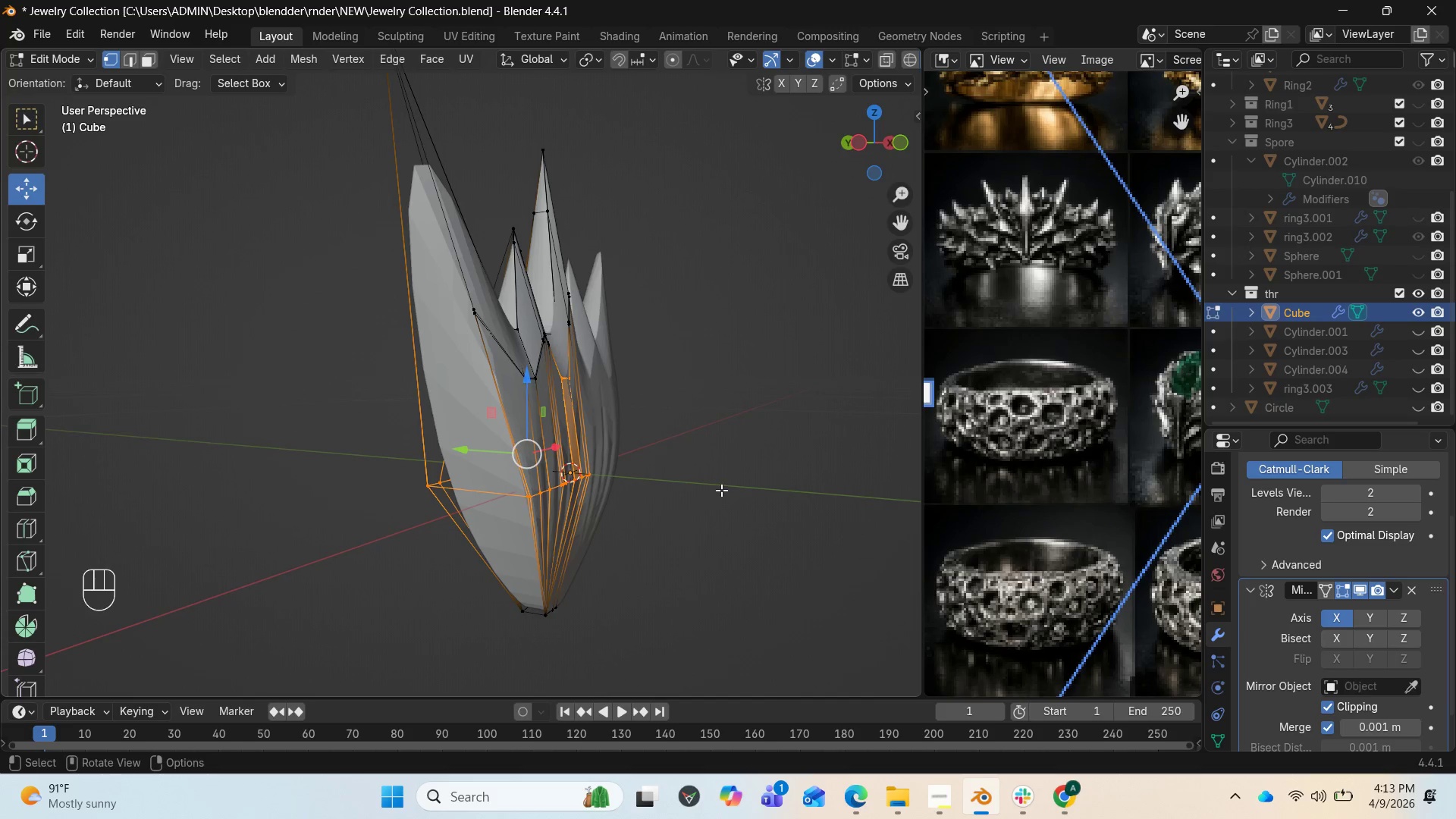 
type(SY)
 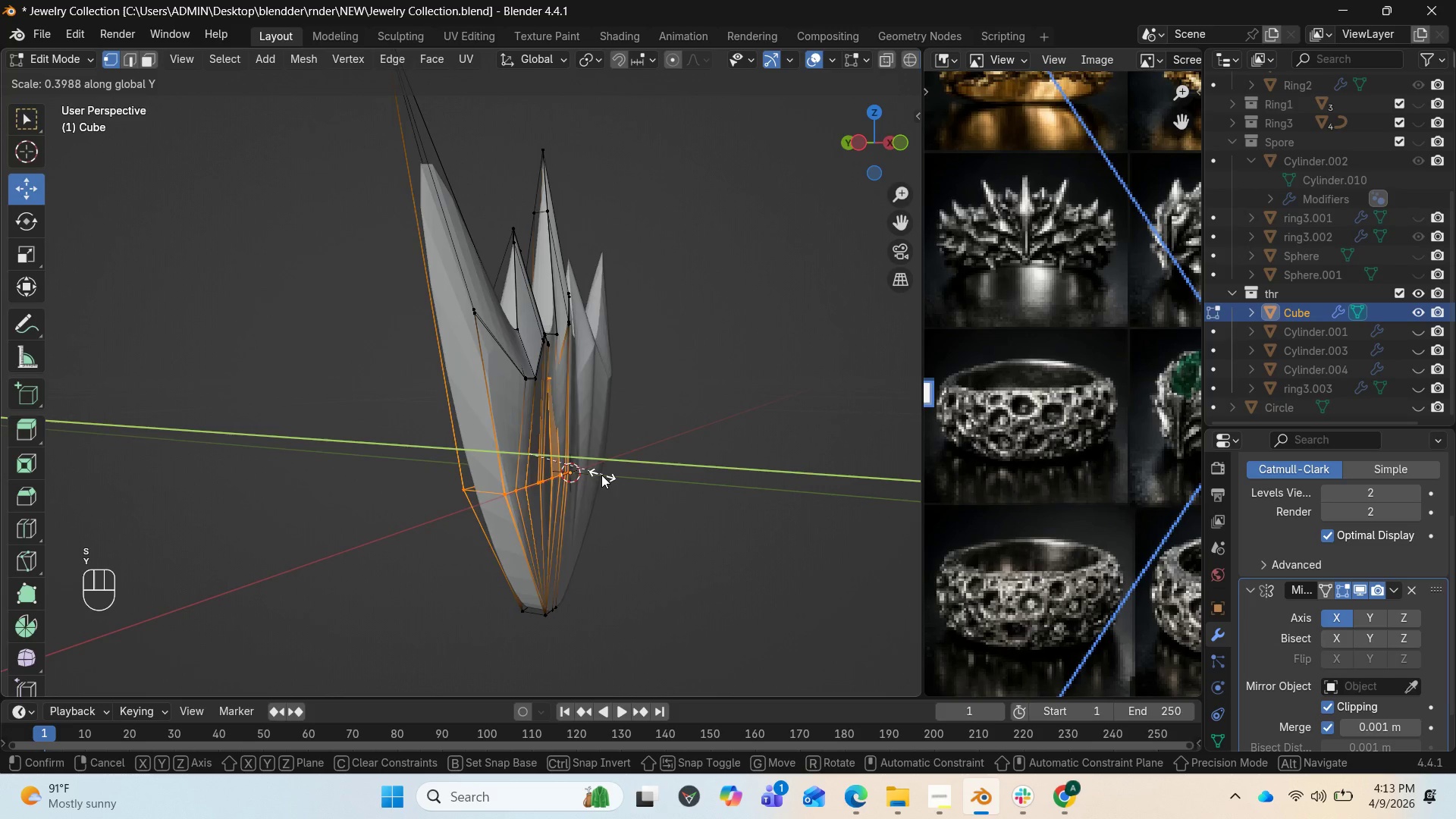 
left_click([592, 475])
 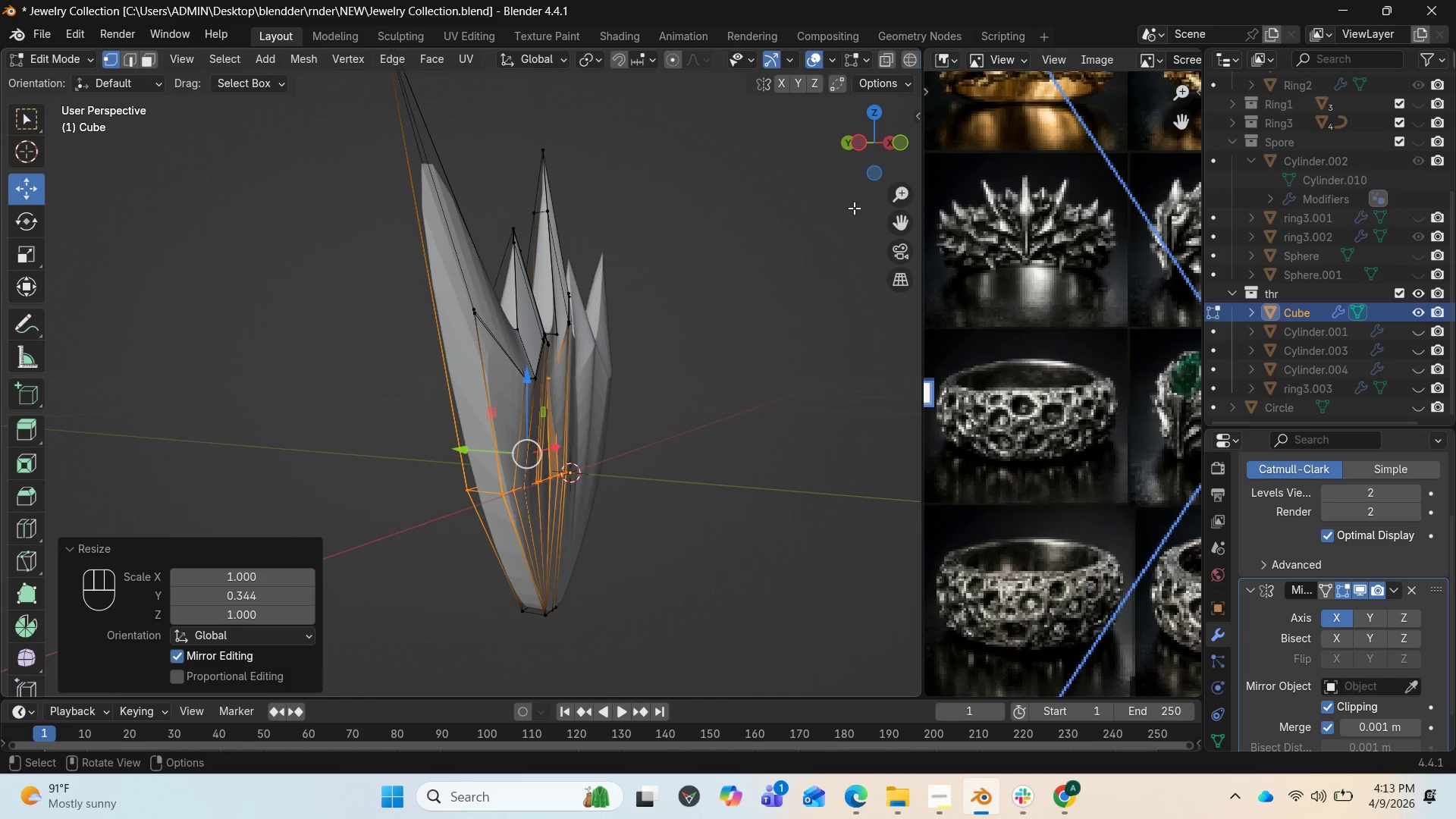 
left_click_drag(start_coordinate=[882, 143], to_coordinate=[779, 138])
 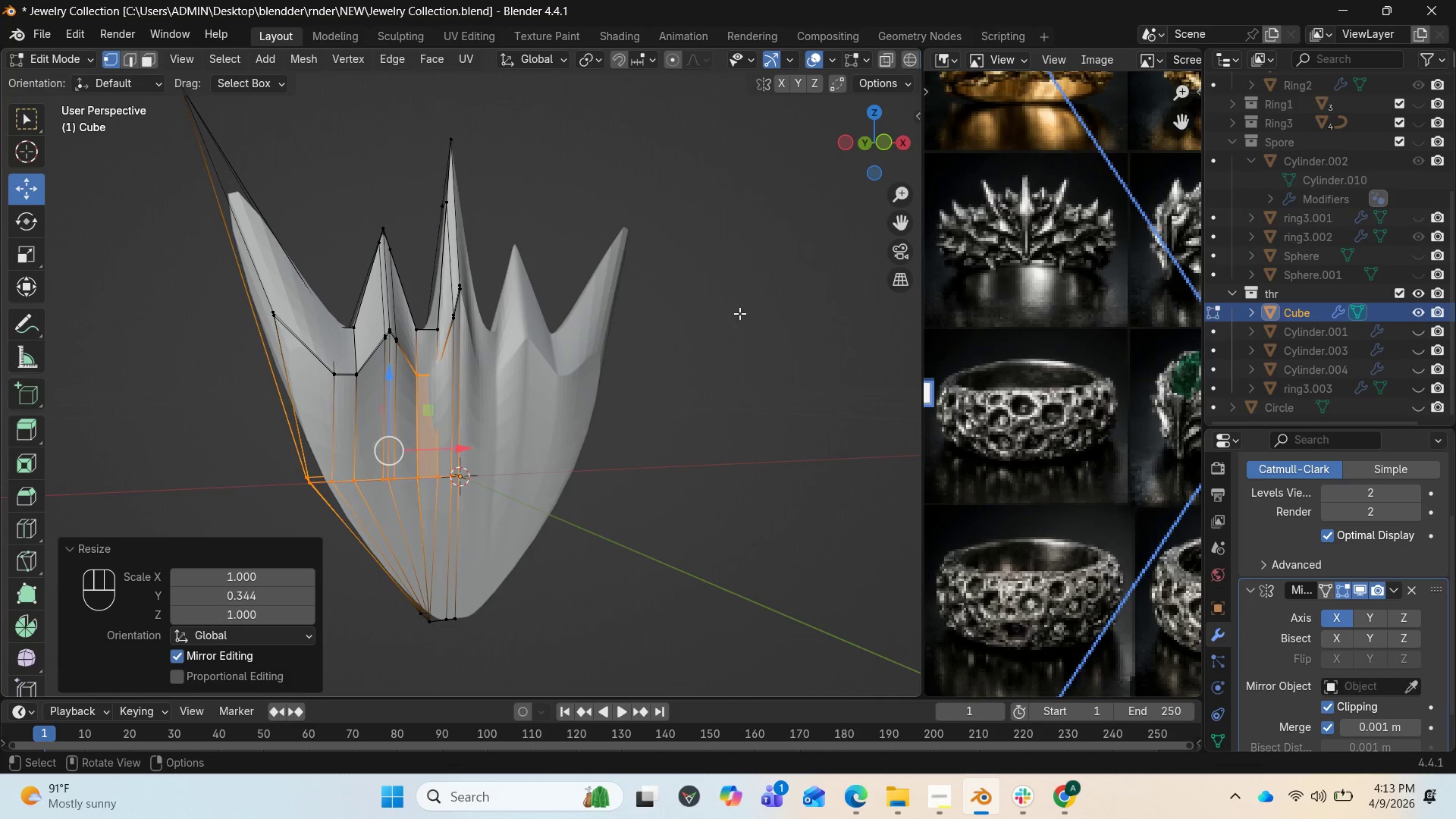 
key(Tab)
 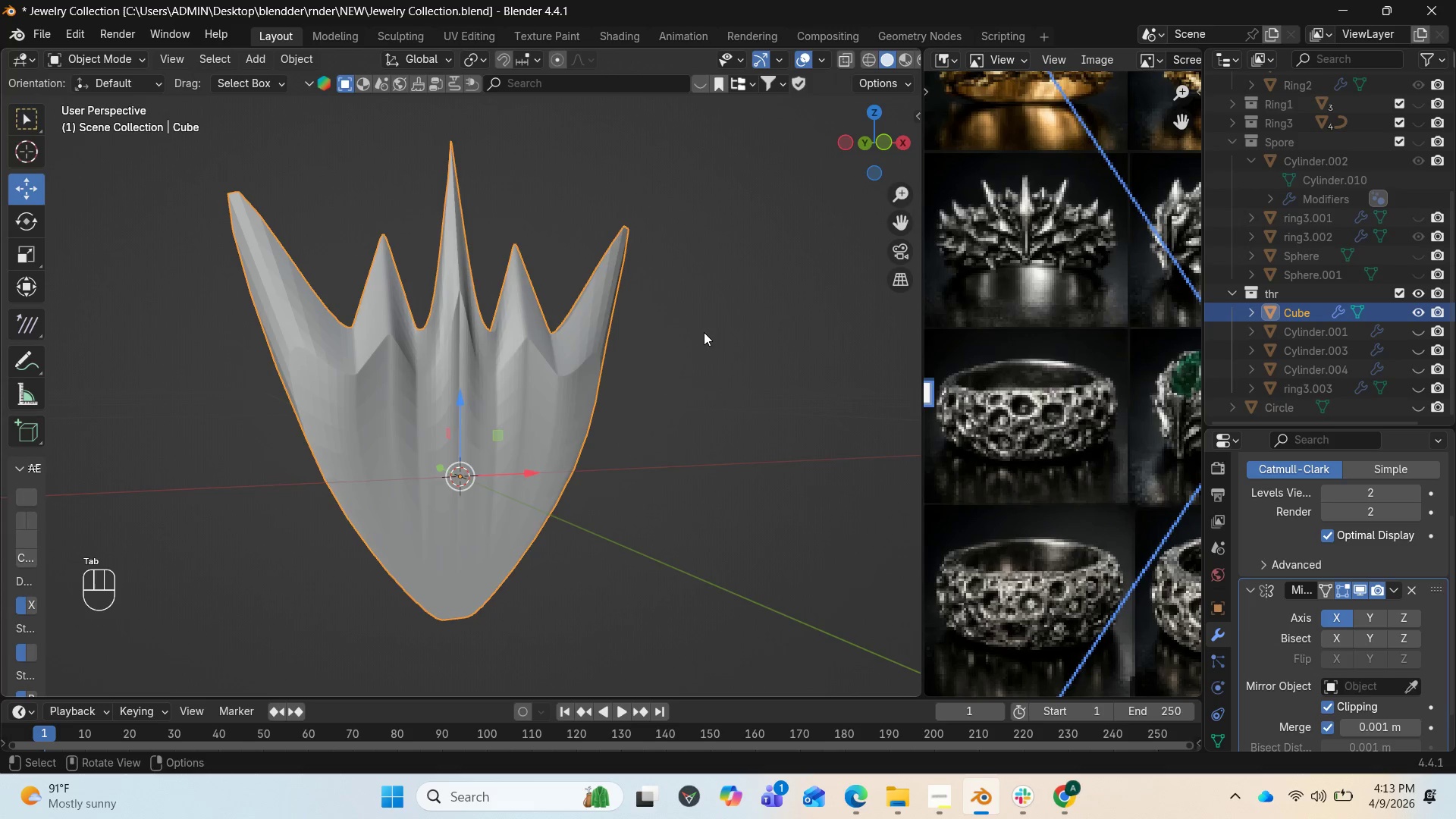 
scroll: coordinate [704, 332], scroll_direction: down, amount: 6.0
 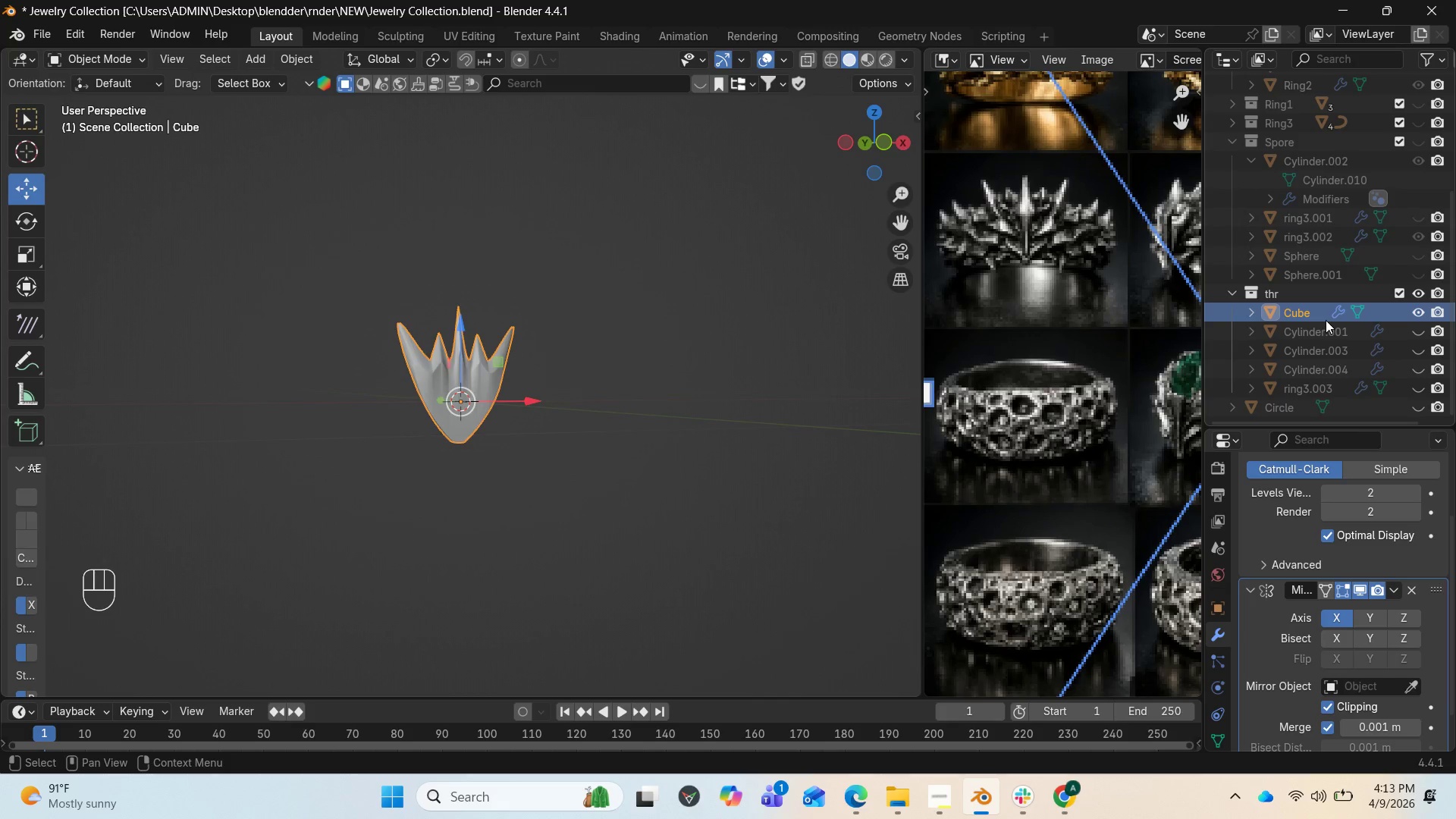 
wait(13.92)
 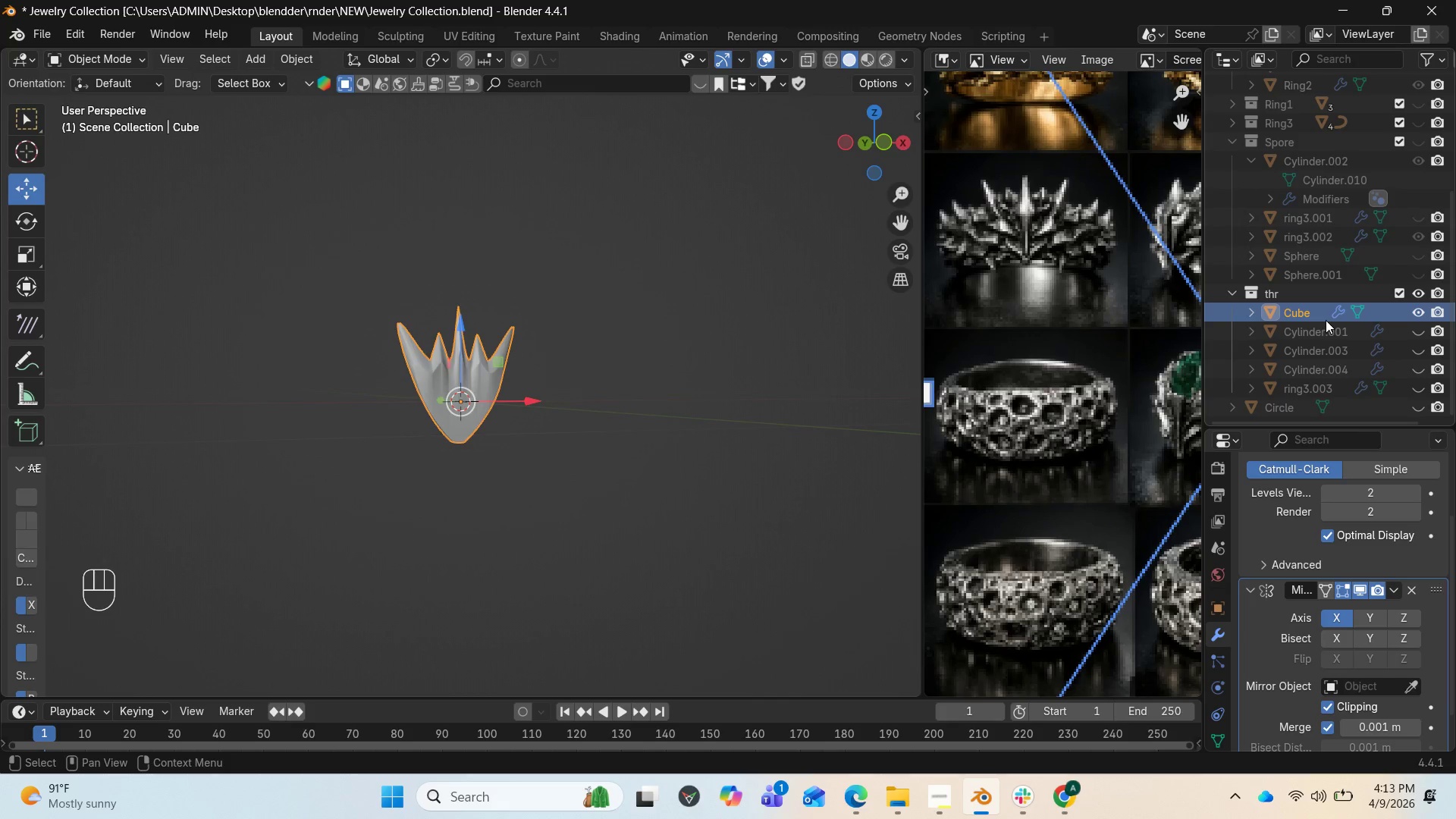 
left_click([930, 805])
 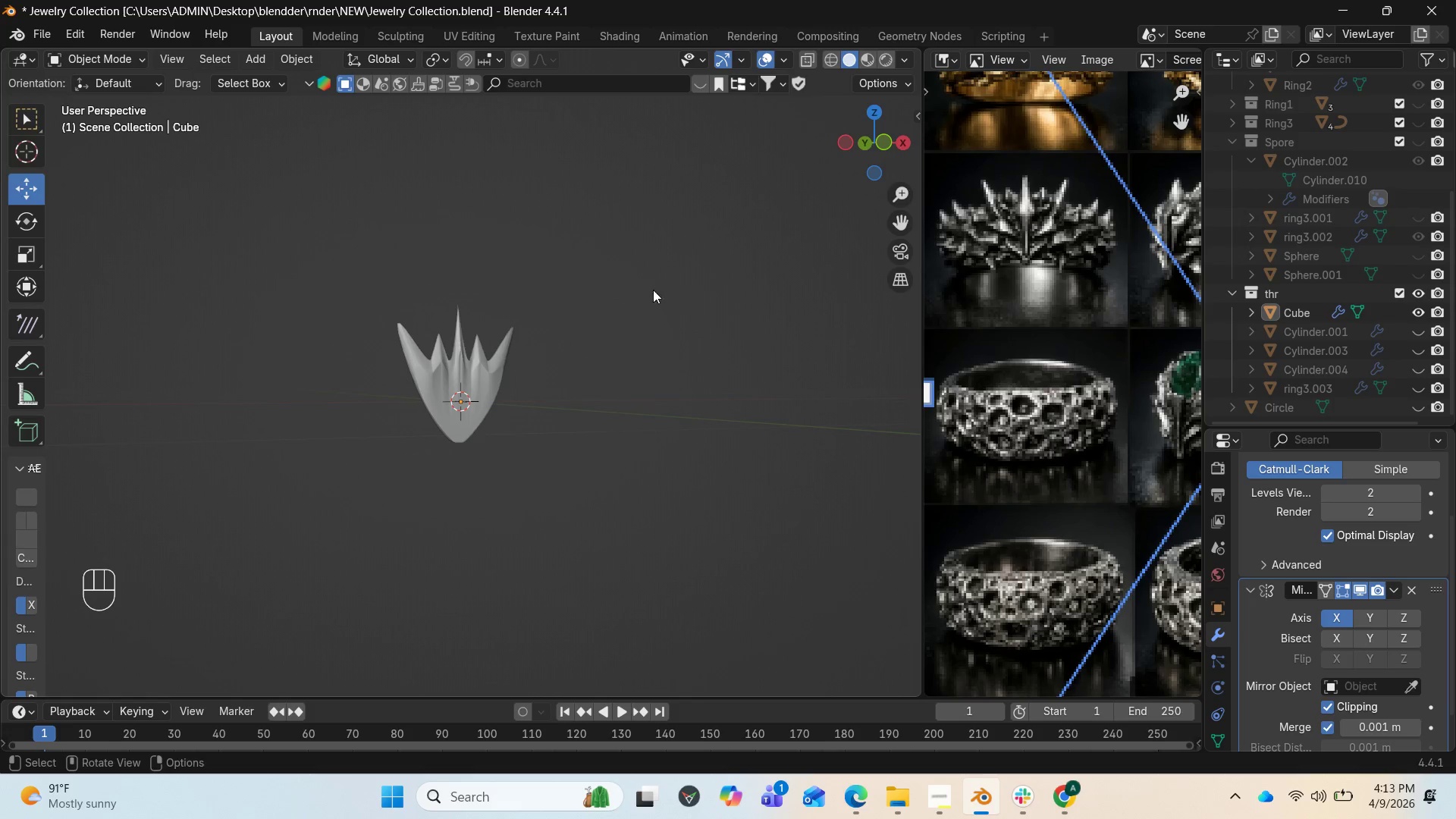 
left_click_drag(start_coordinate=[895, 131], to_coordinate=[733, 216])
 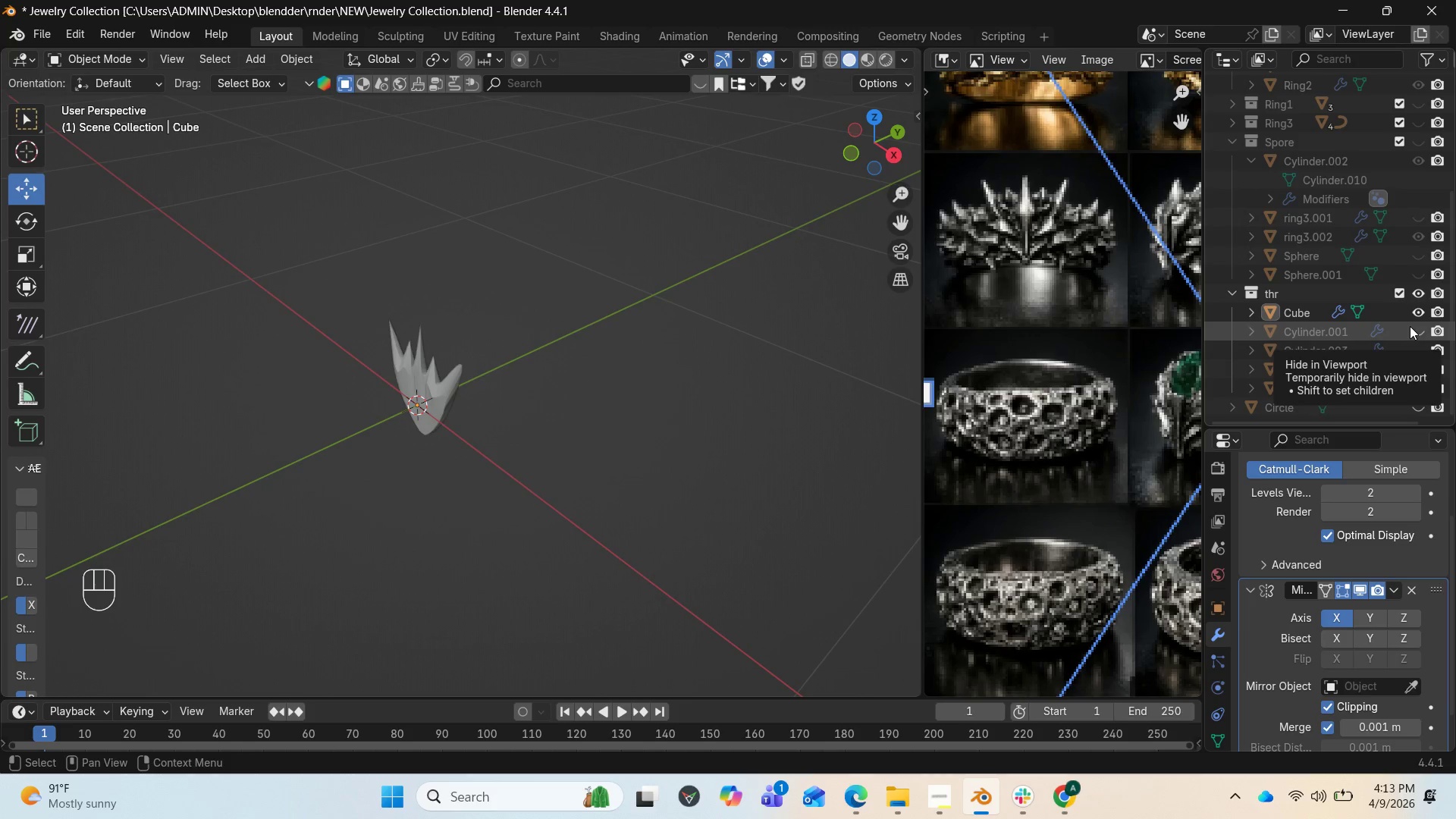 
wait(17.08)
 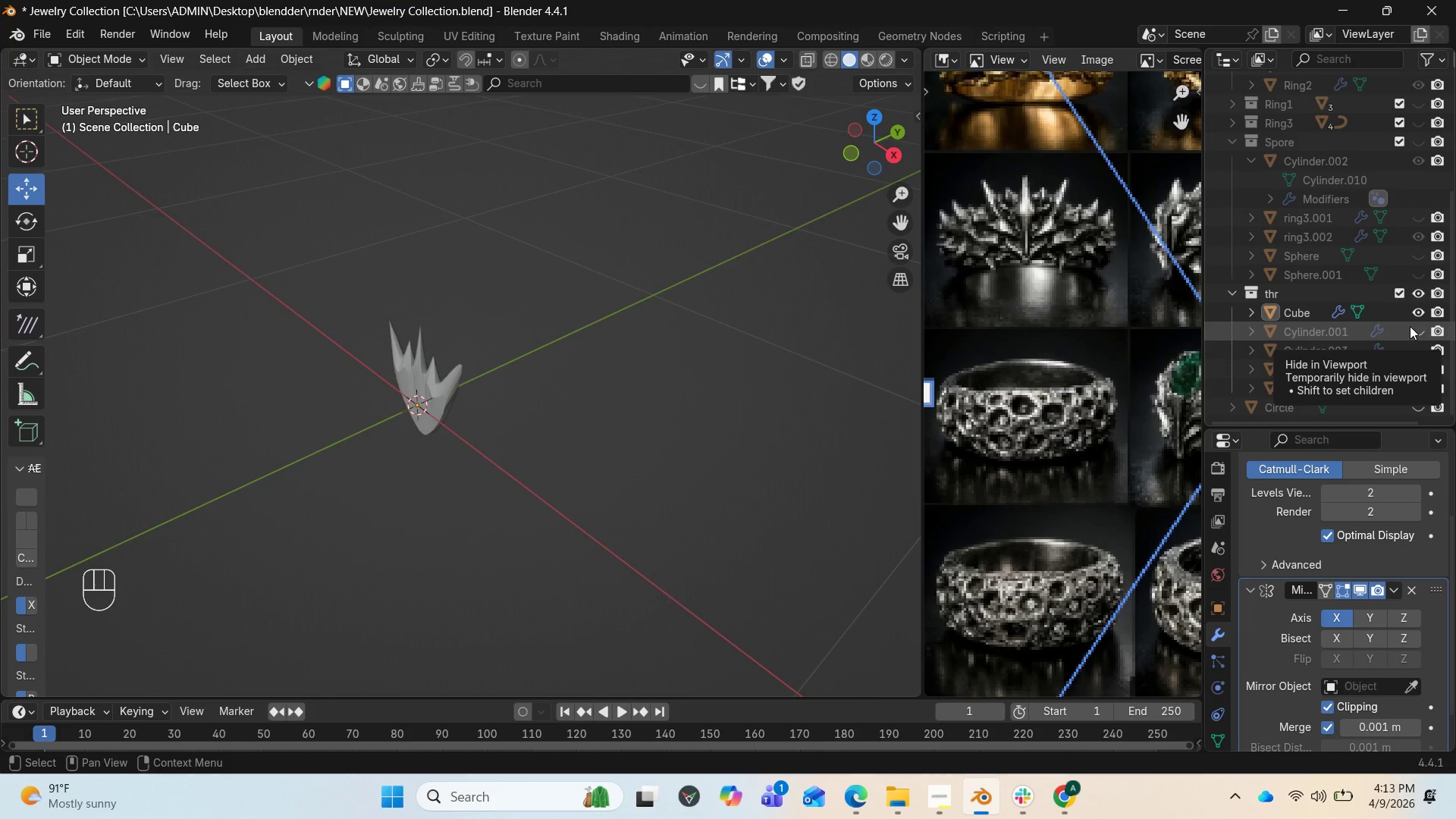 
scroll: coordinate [1411, 326], scroll_direction: down, amount: 2.0
 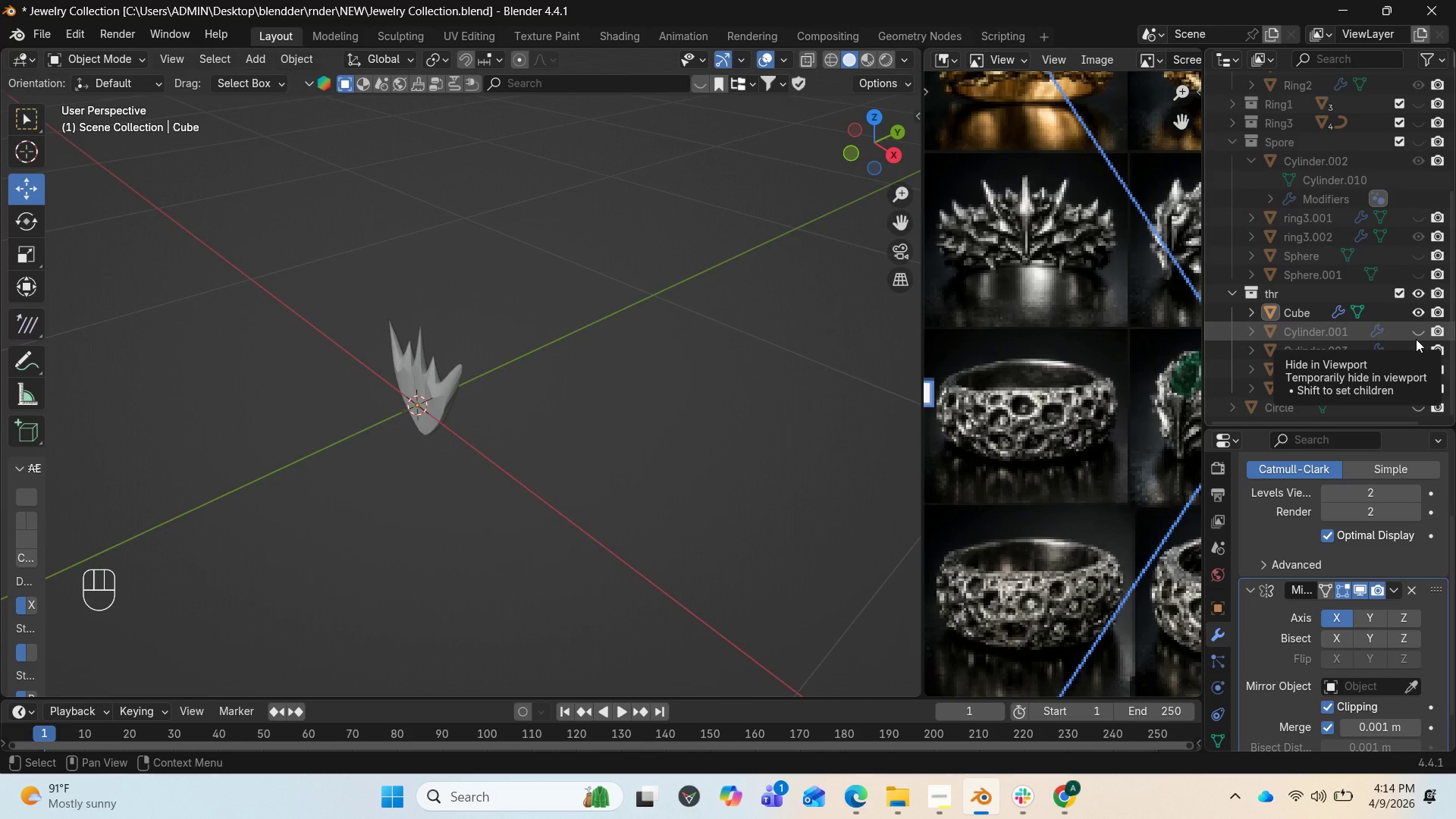 
wait(13.66)
 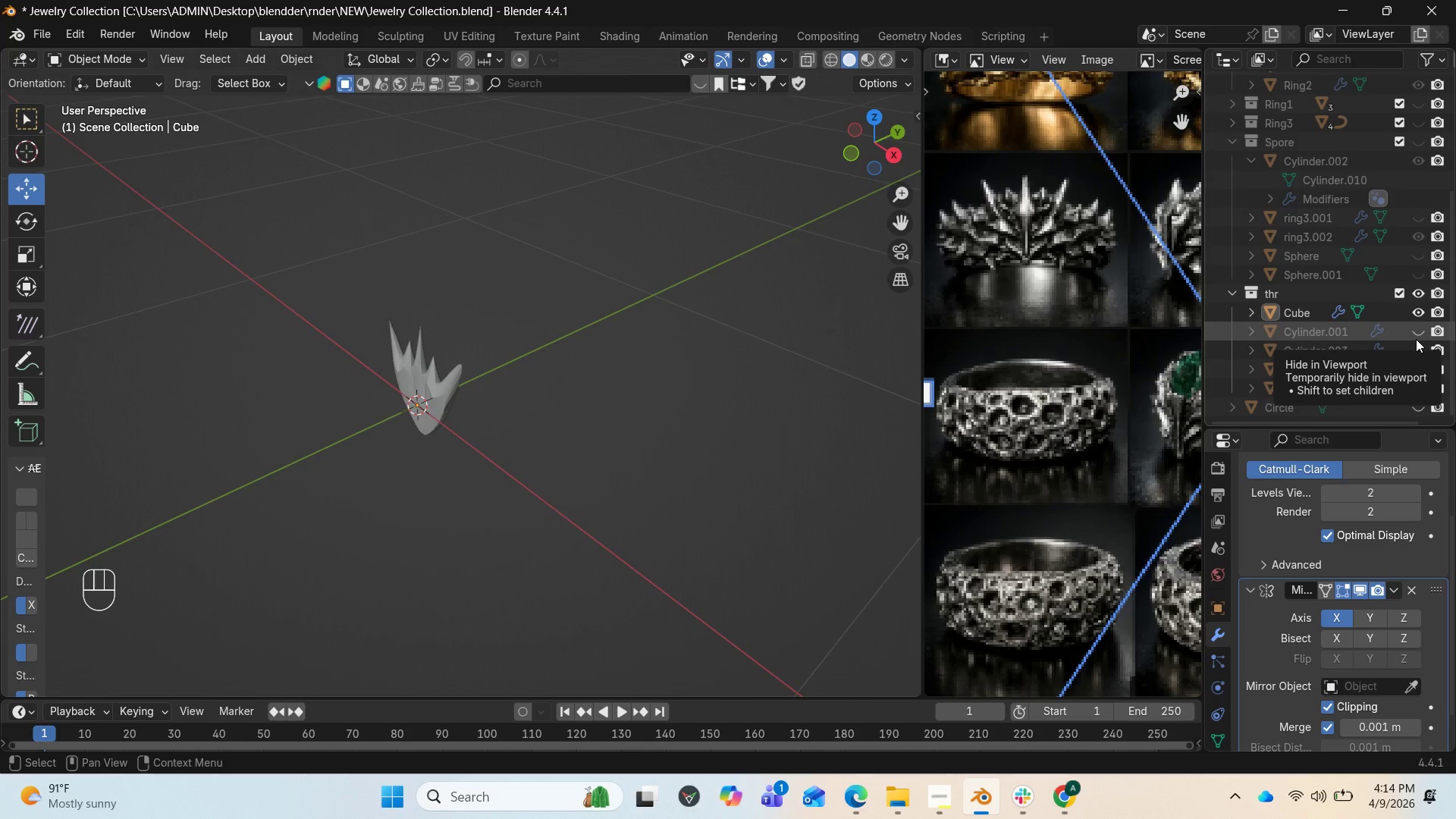 
left_click([1417, 331])
 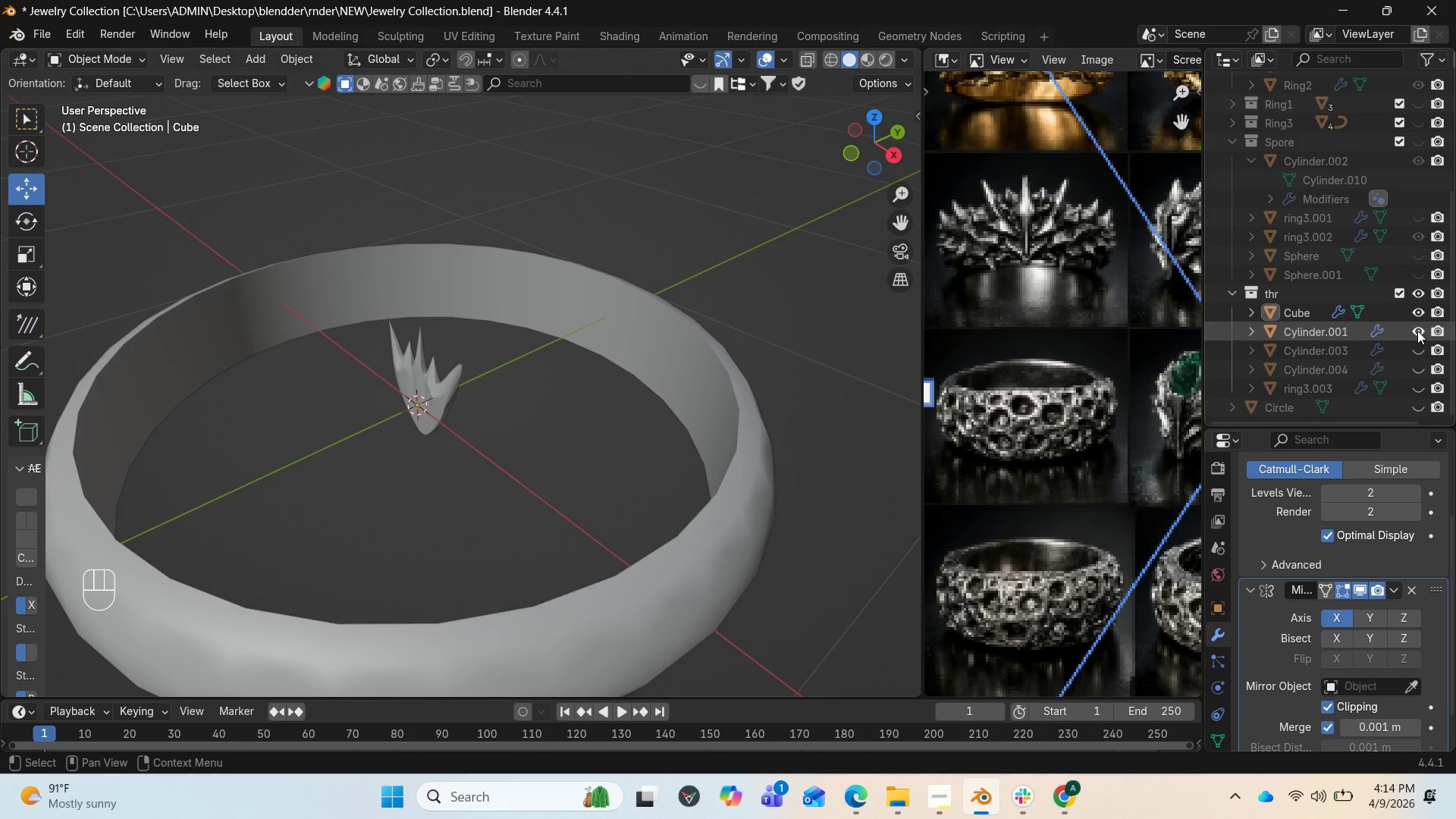 
left_click([1417, 331])
 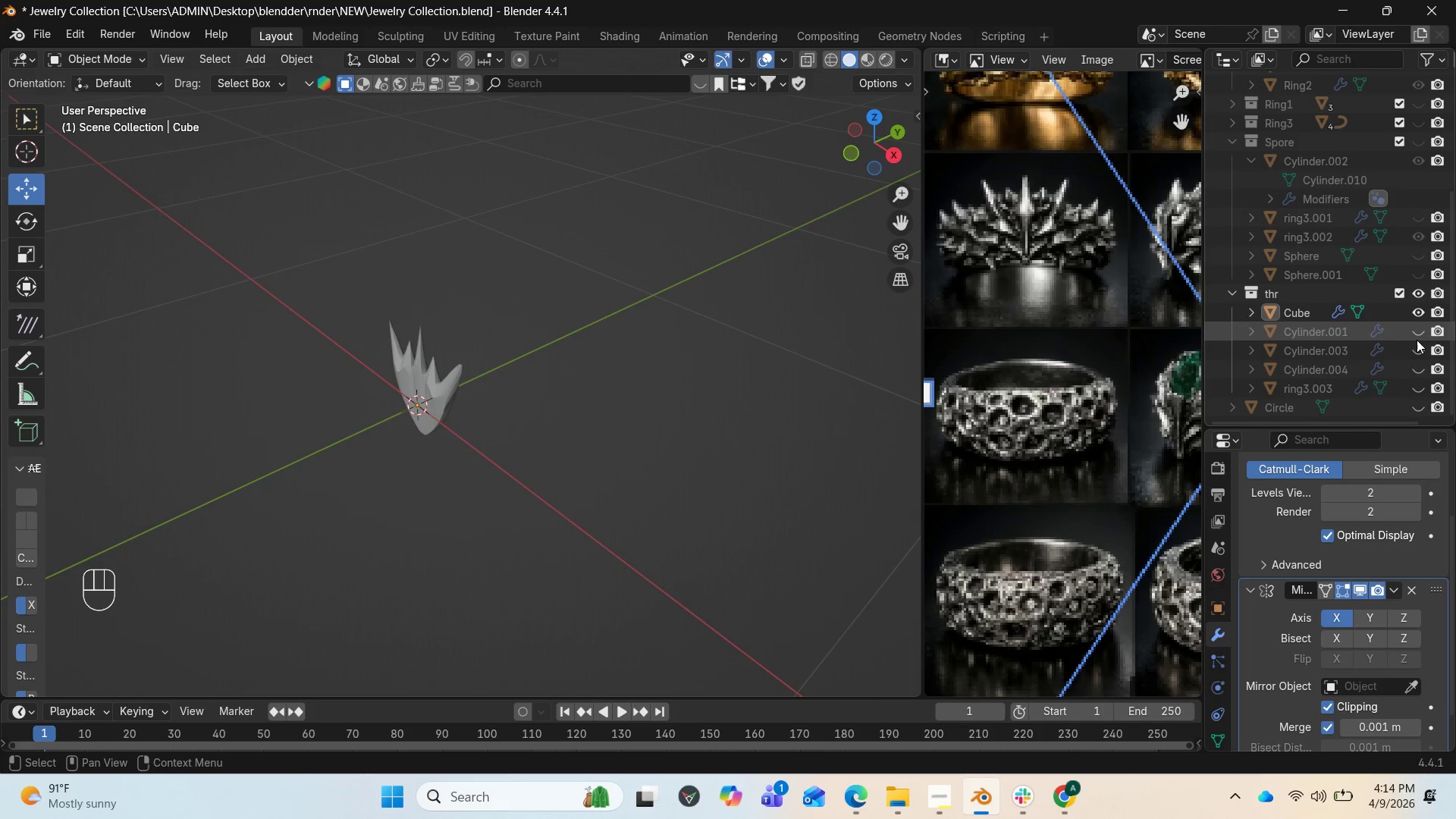 
left_click([1417, 347])
 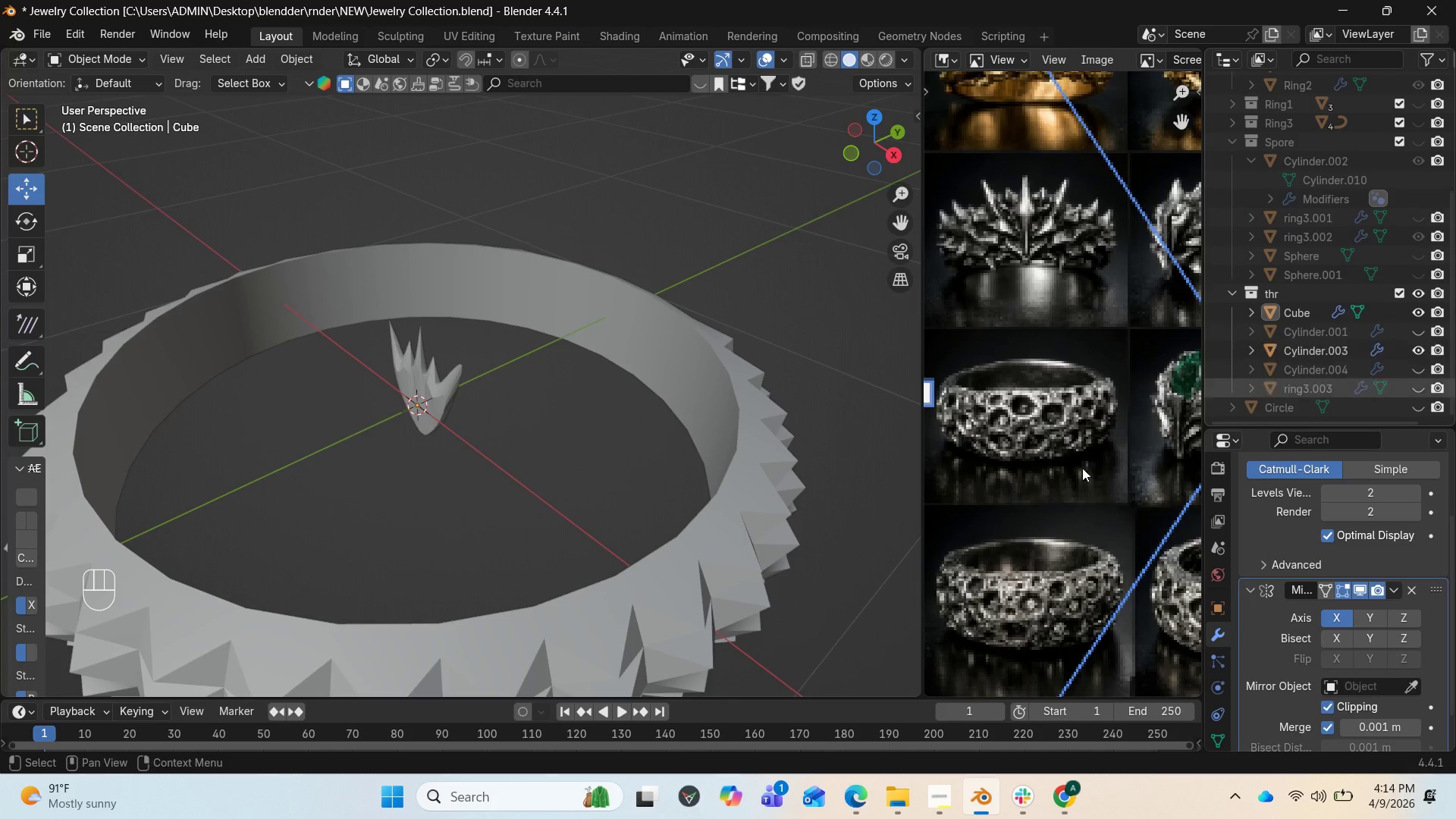 
scroll: coordinate [595, 489], scroll_direction: down, amount: 2.0
 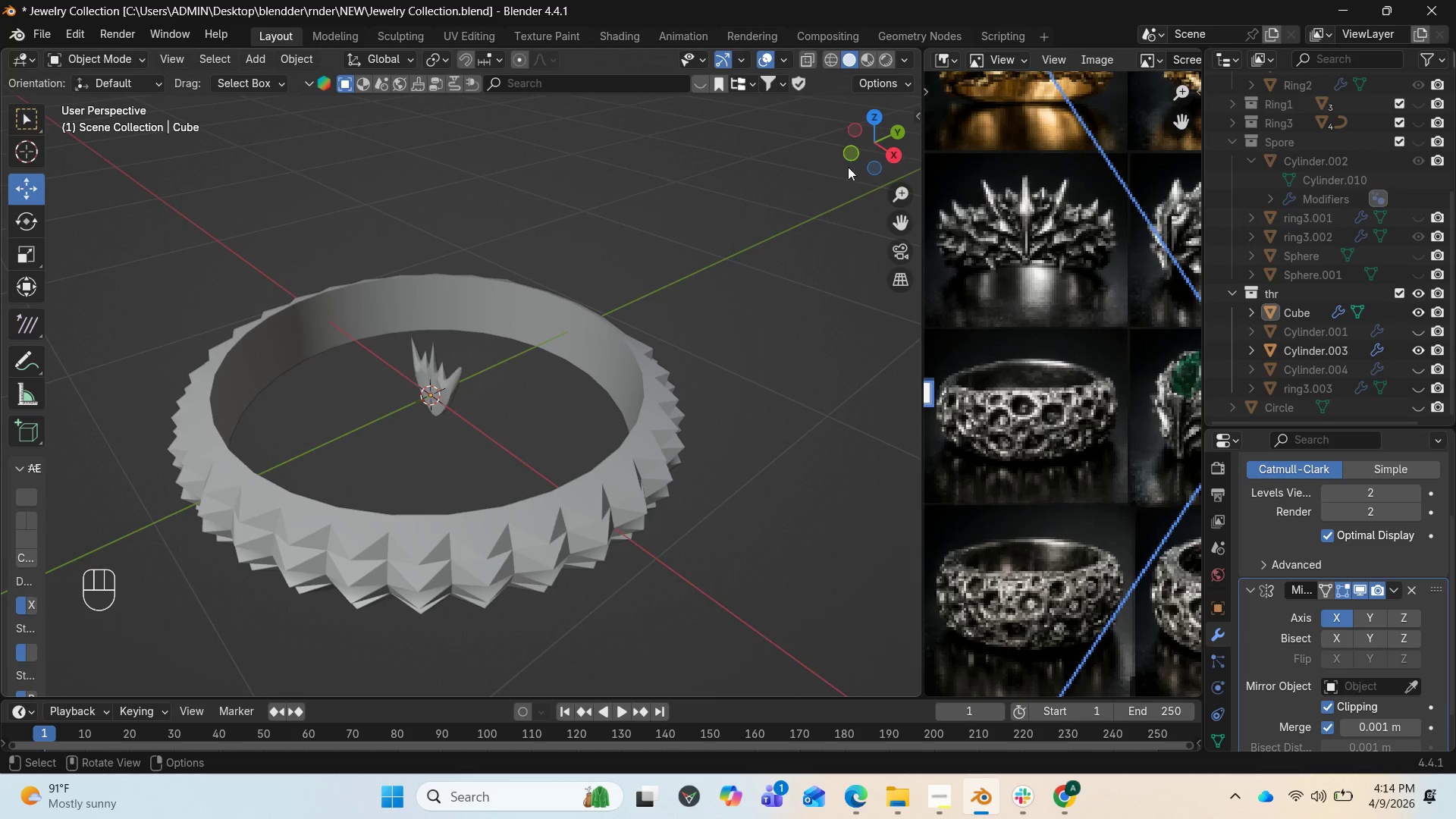 
left_click_drag(start_coordinate=[865, 143], to_coordinate=[664, 139])
 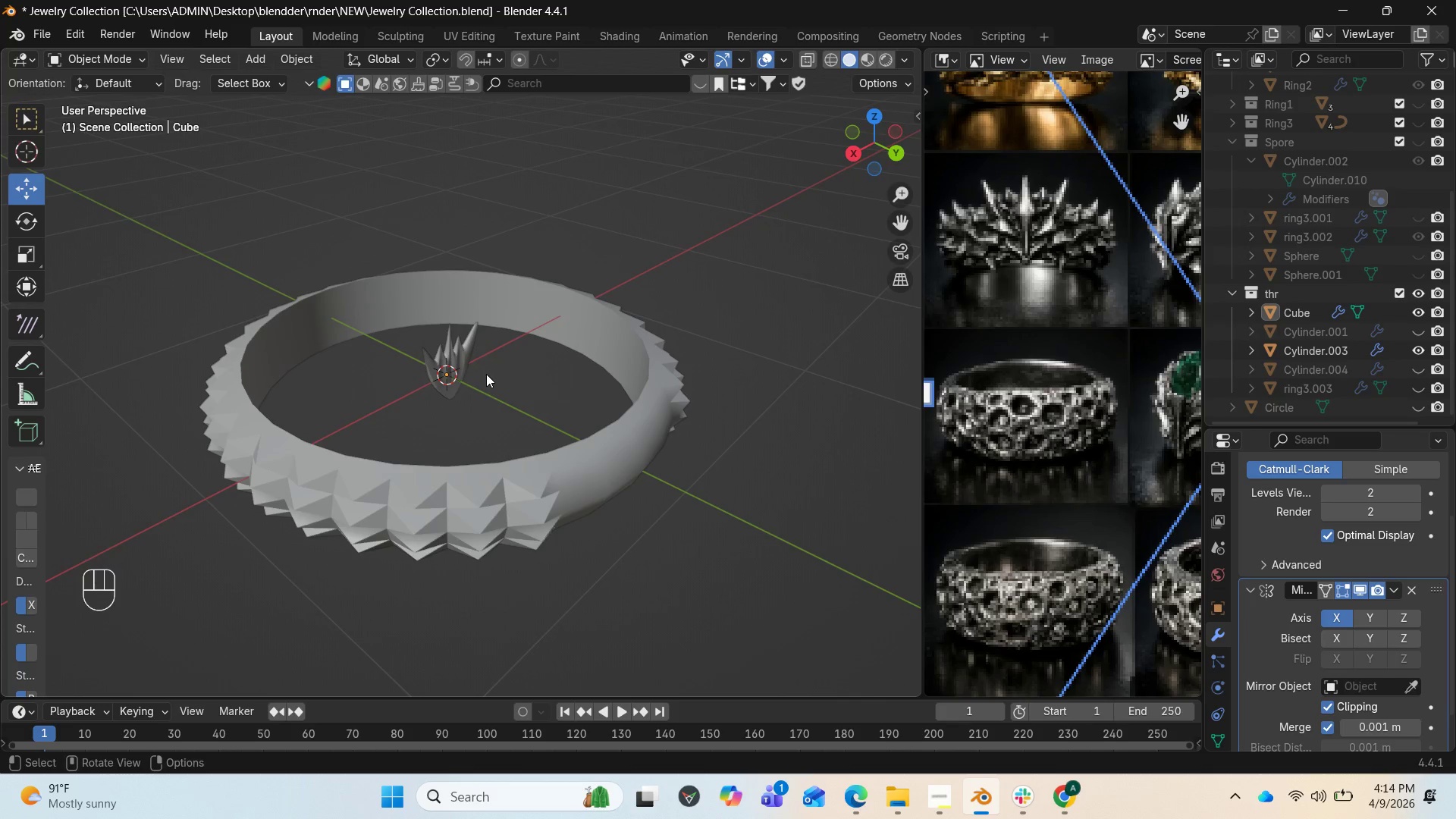 
left_click([469, 366])
 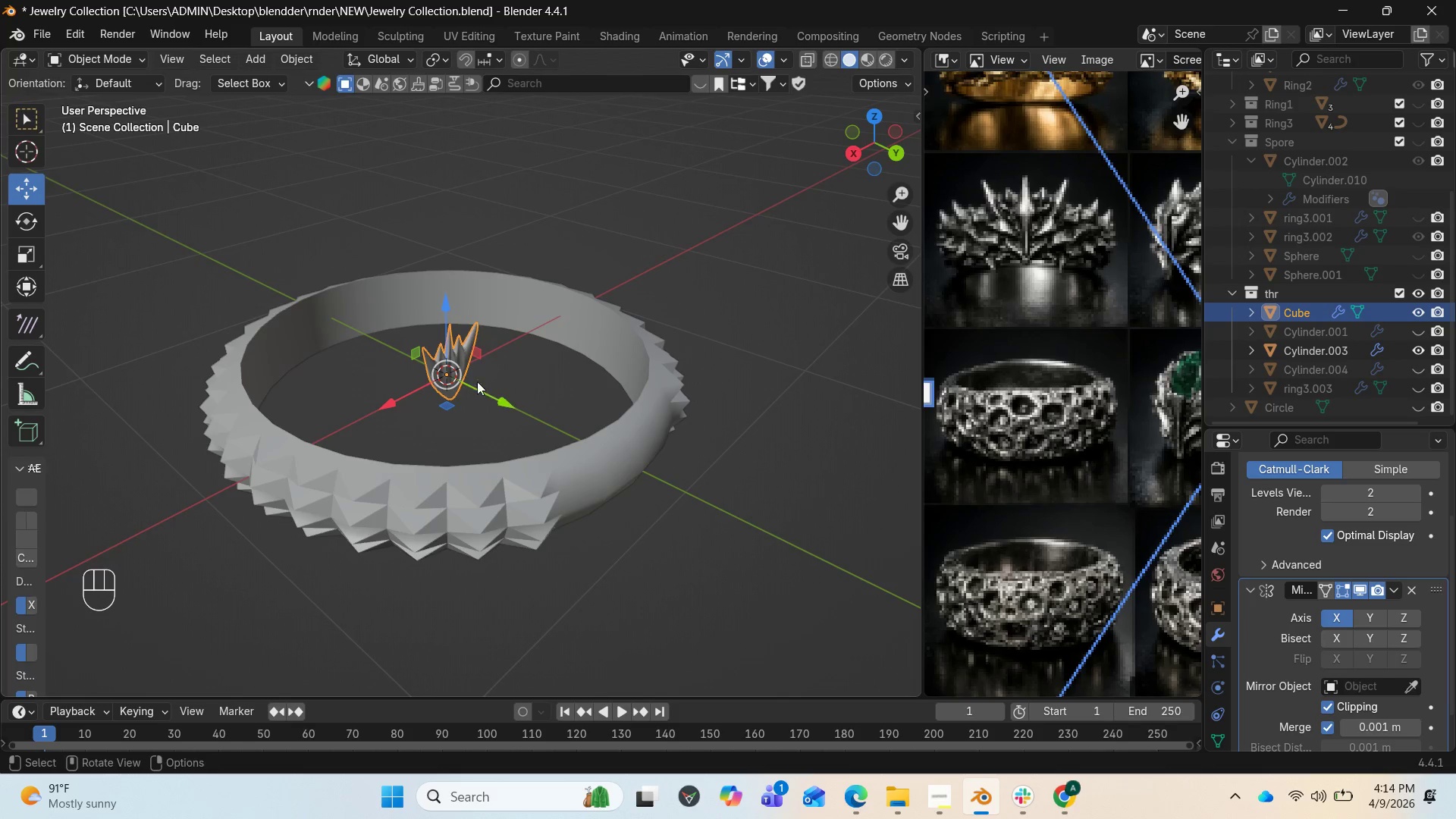 
left_click_drag(start_coordinate=[486, 392], to_coordinate=[673, 506])
 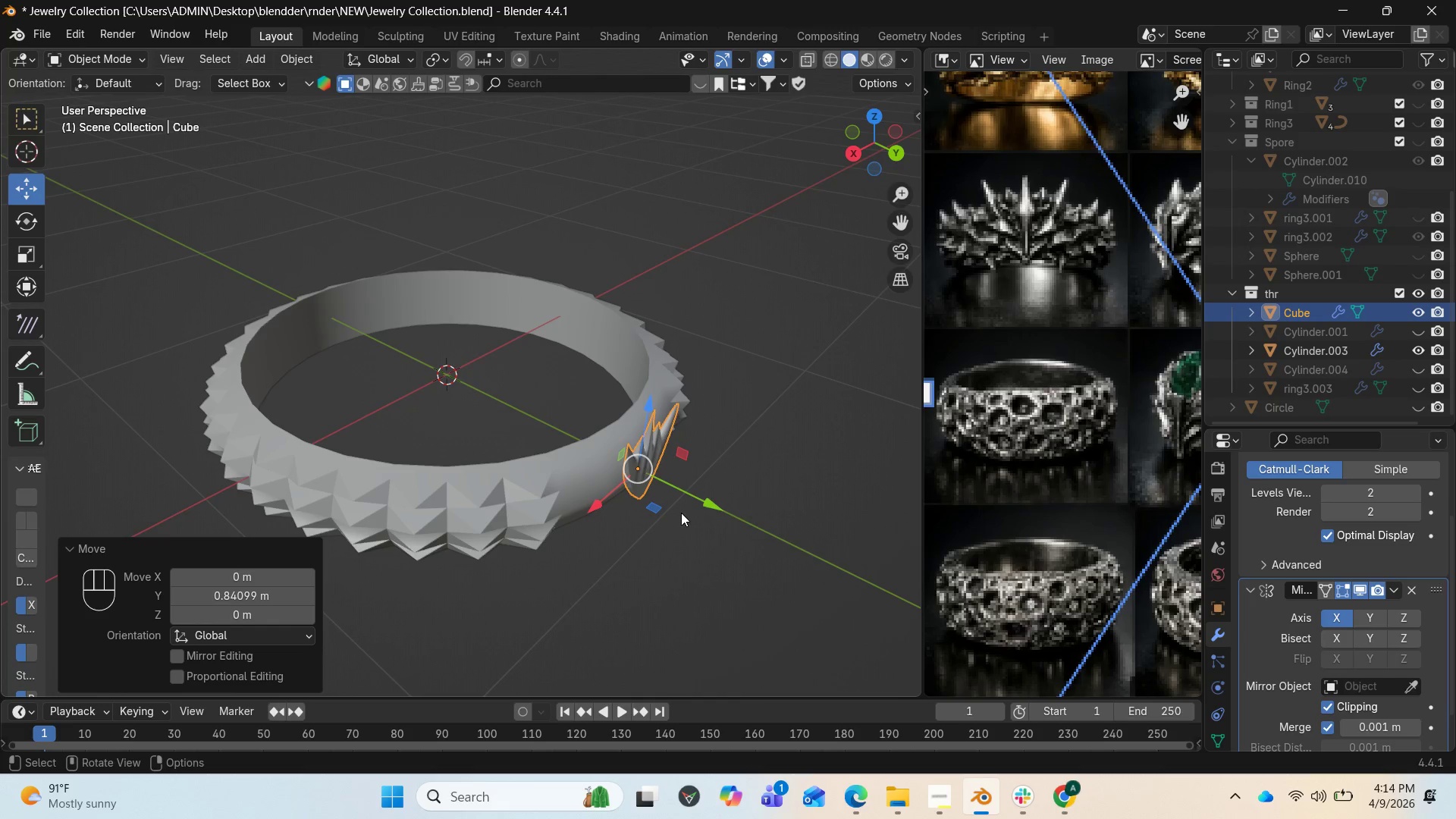 
wait(6.08)
 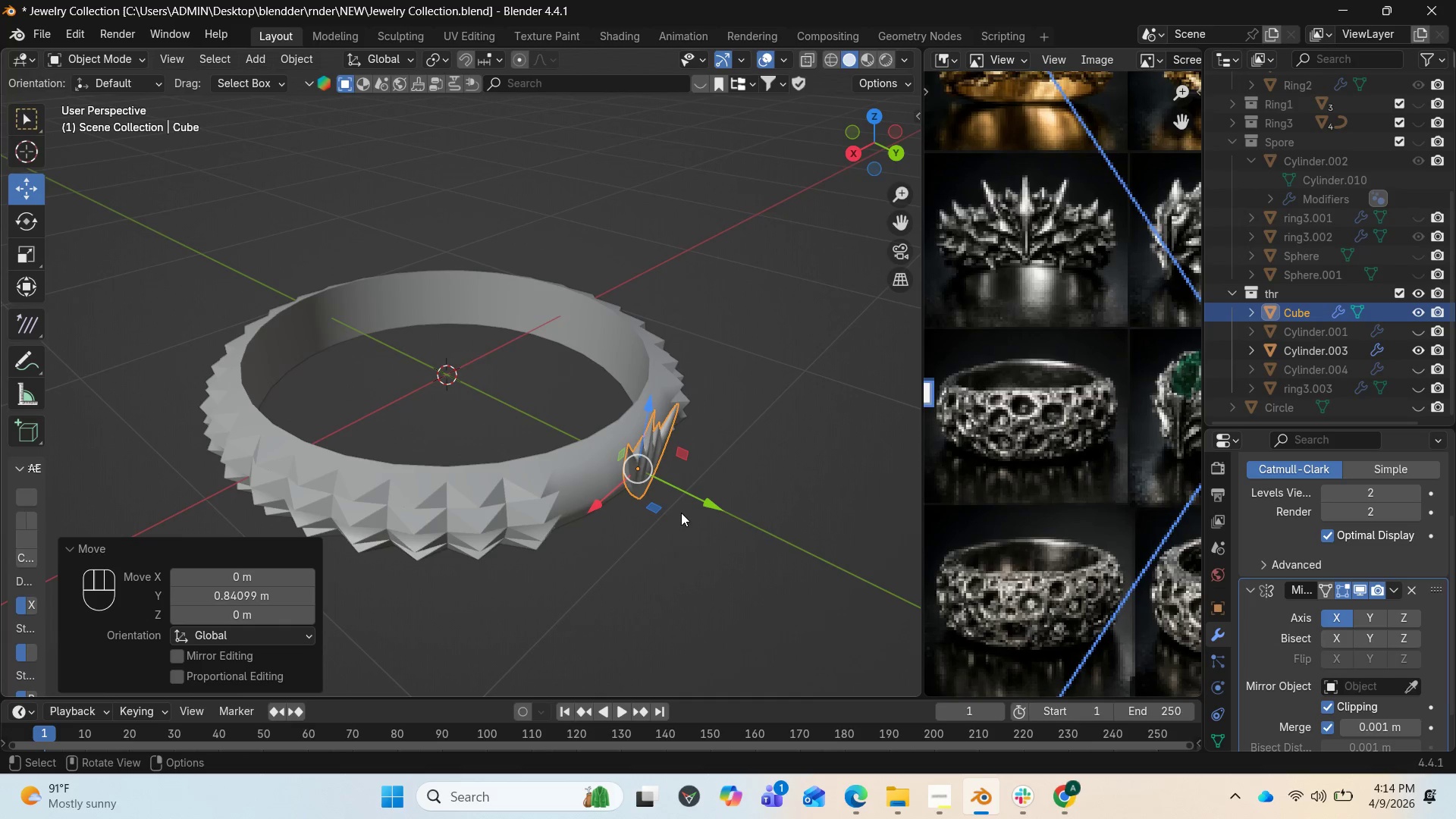 
left_click_drag(start_coordinate=[871, 151], to_coordinate=[776, 93])
 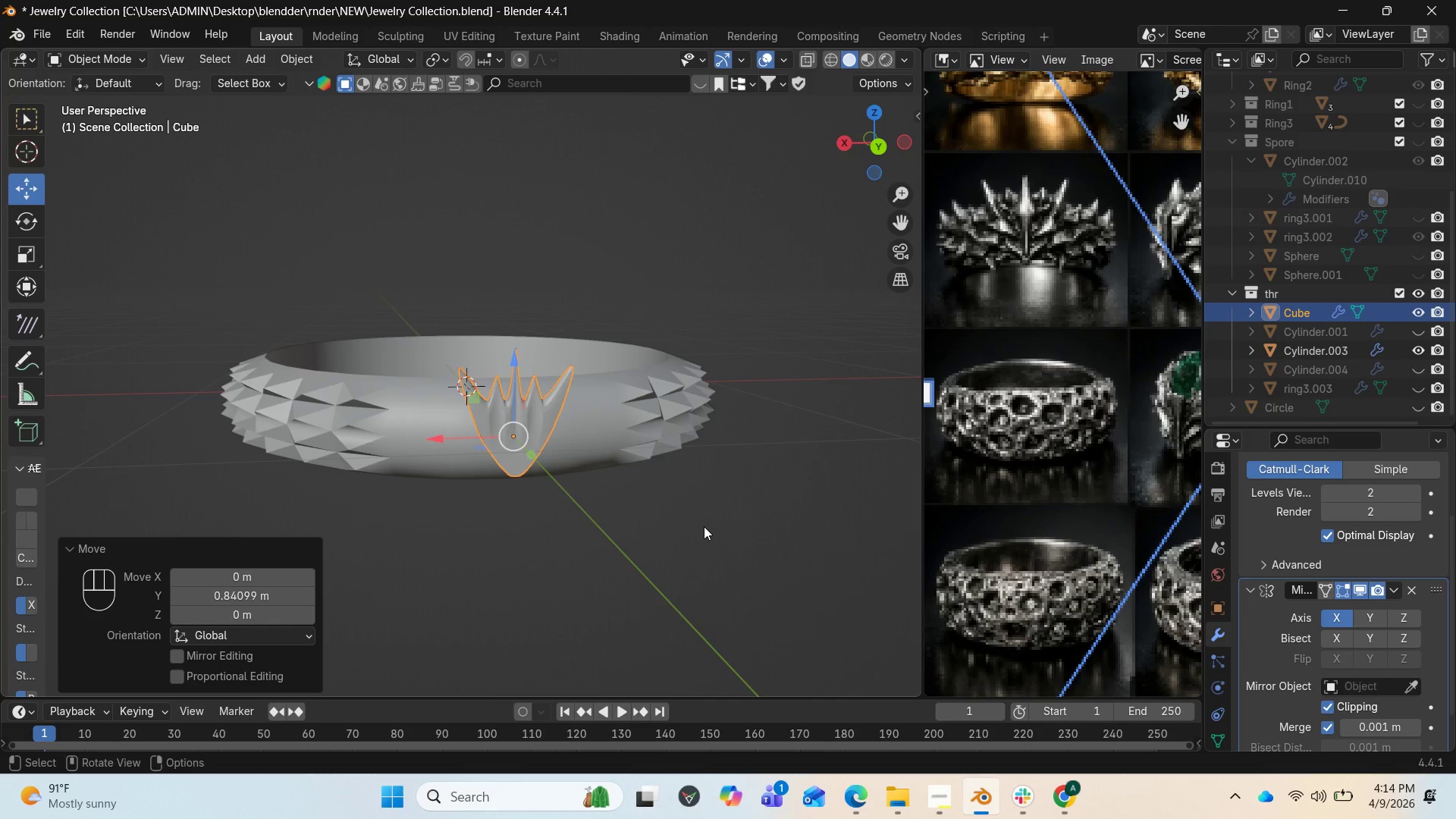 
wait(18.33)
 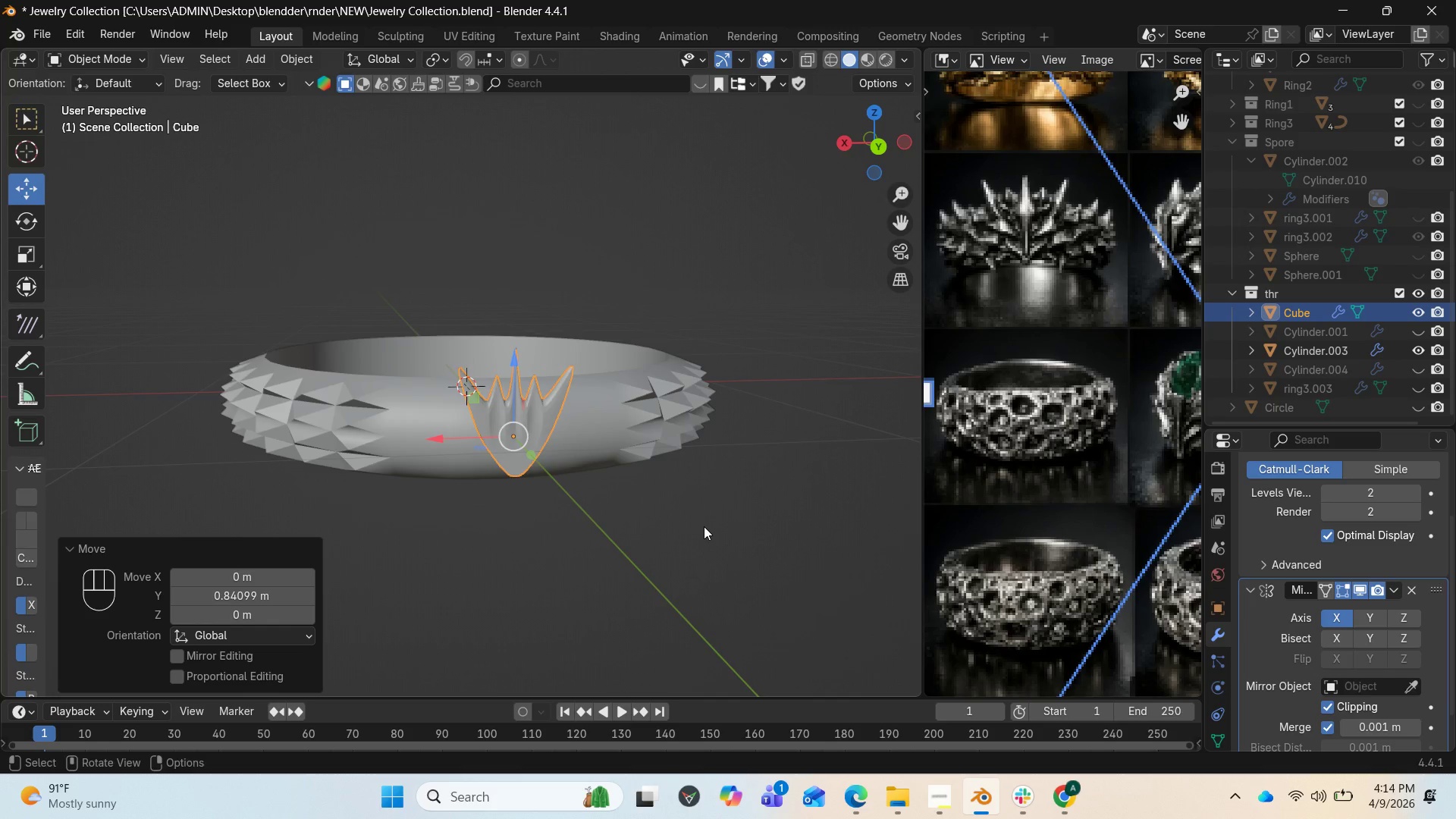 
left_click_drag(start_coordinate=[864, 143], to_coordinate=[809, 145])
 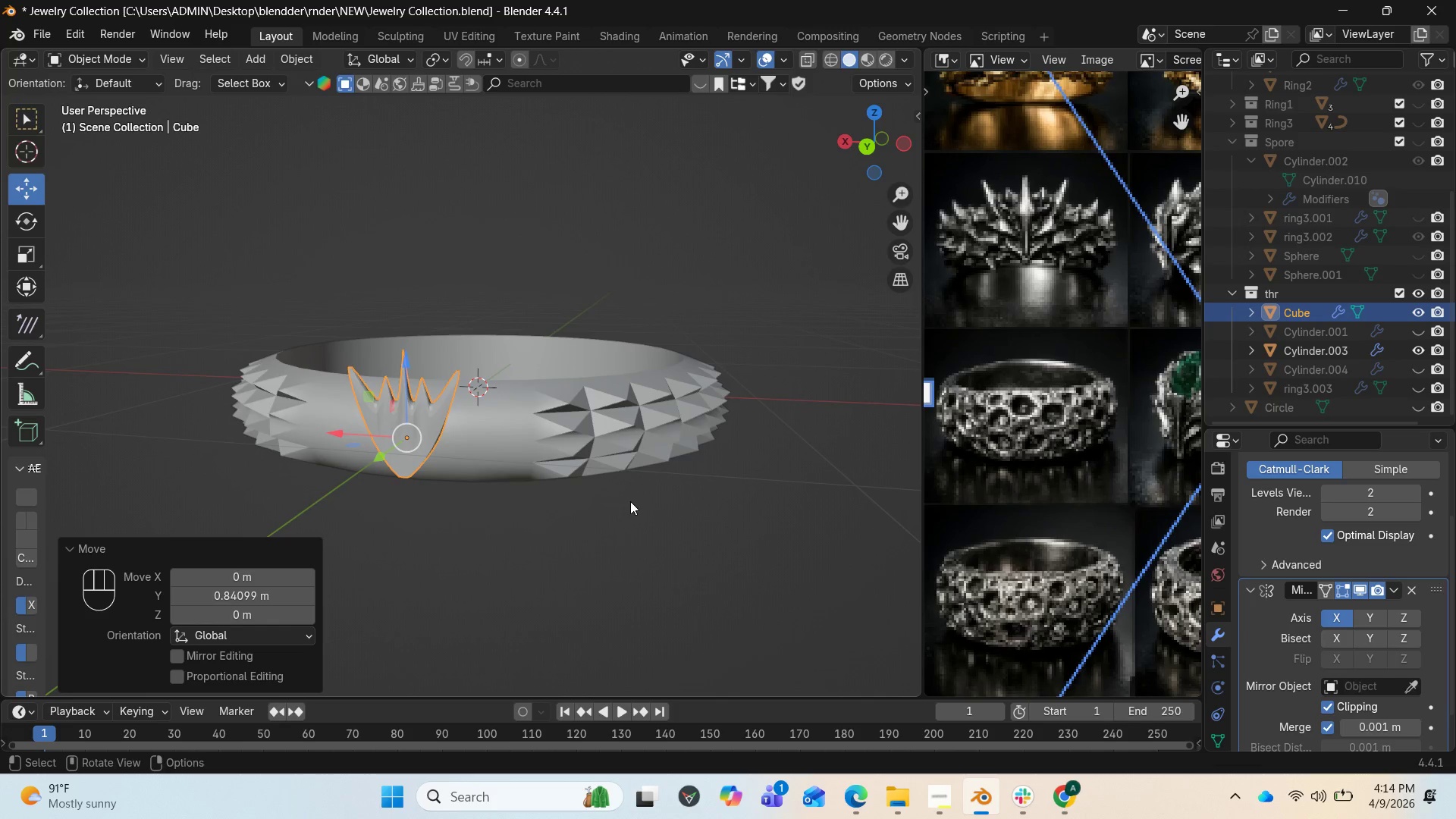 
key(S)
 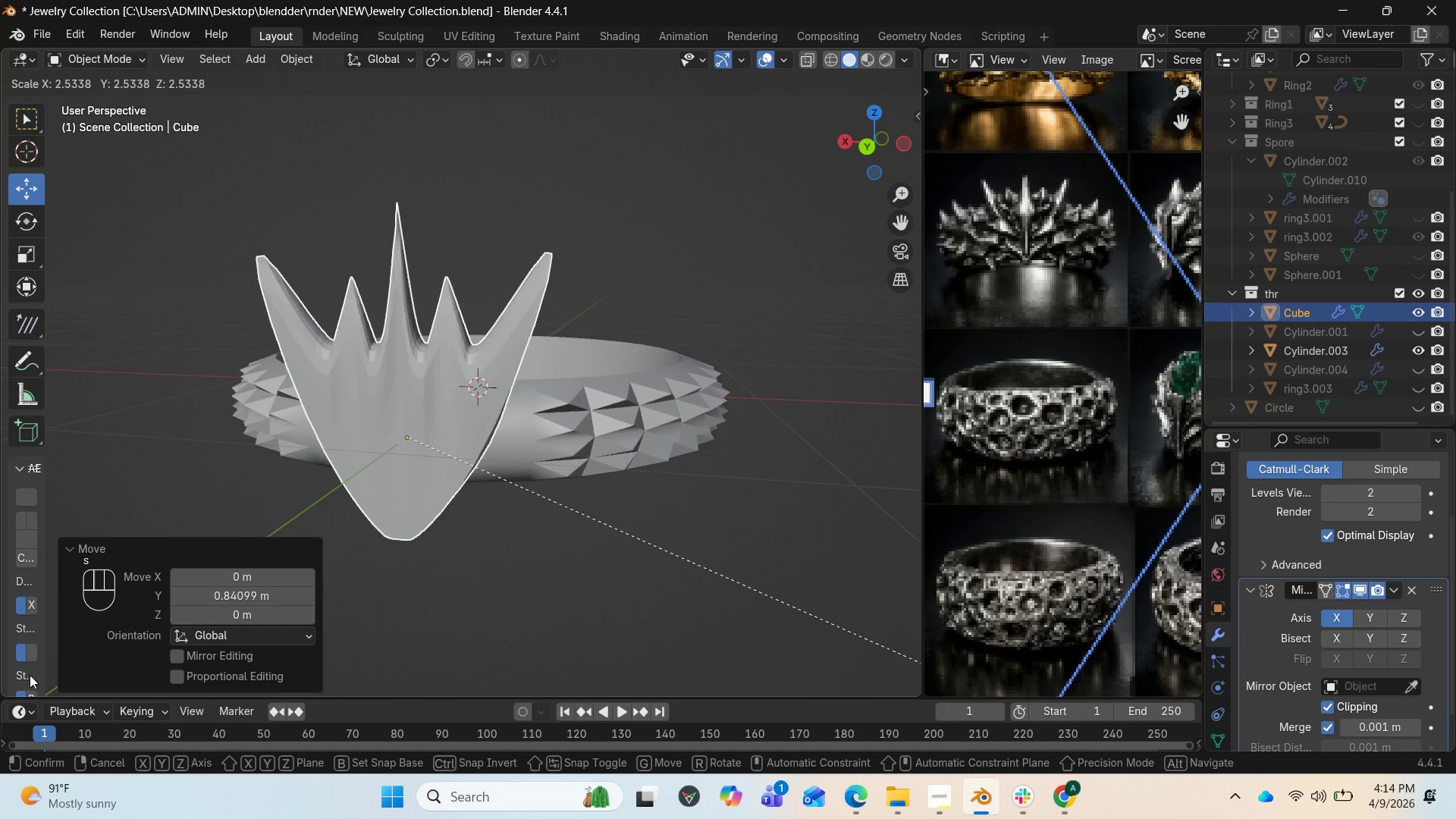 
left_click([77, 688])
 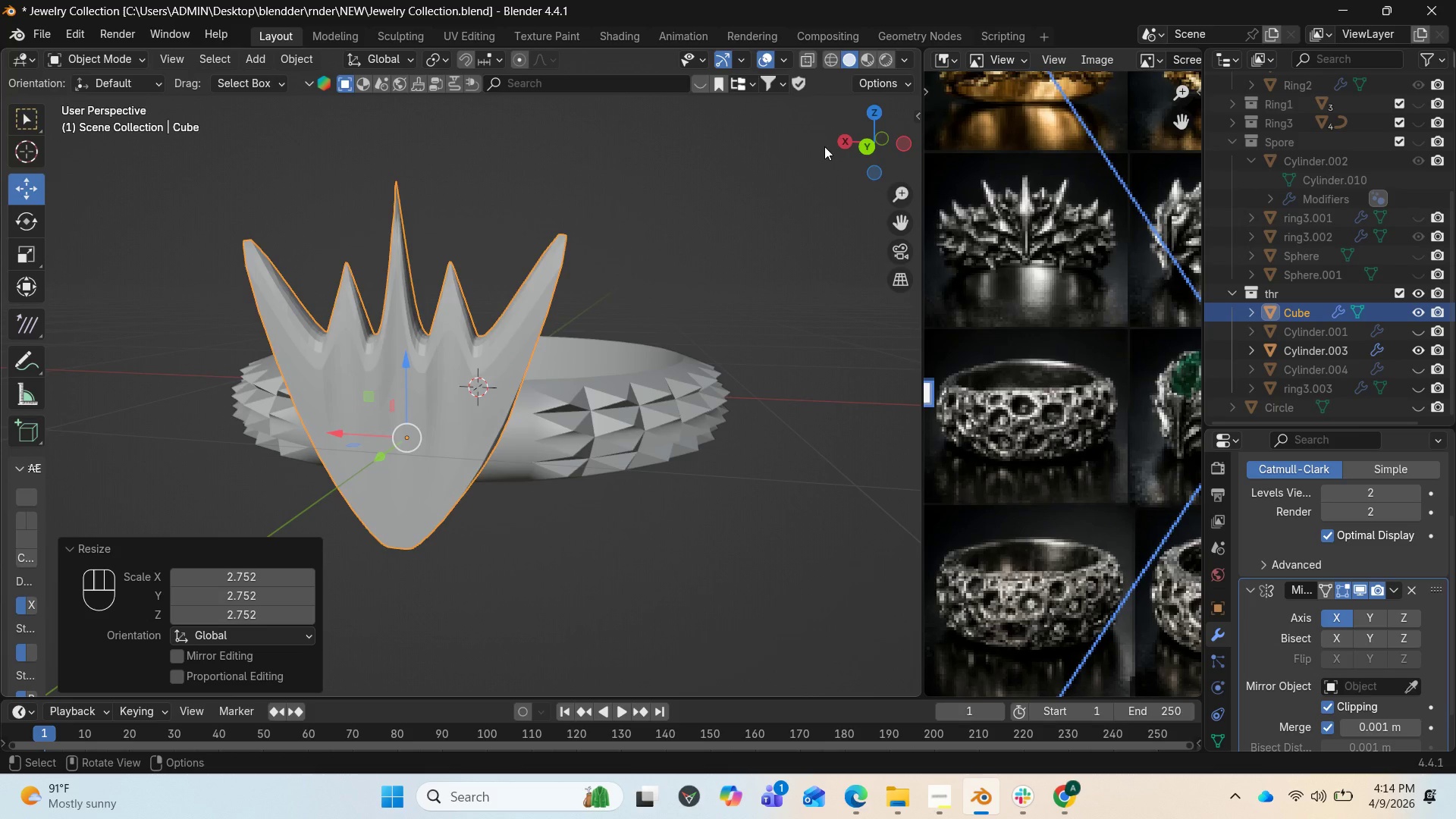 
left_click_drag(start_coordinate=[866, 145], to_coordinate=[708, 163])
 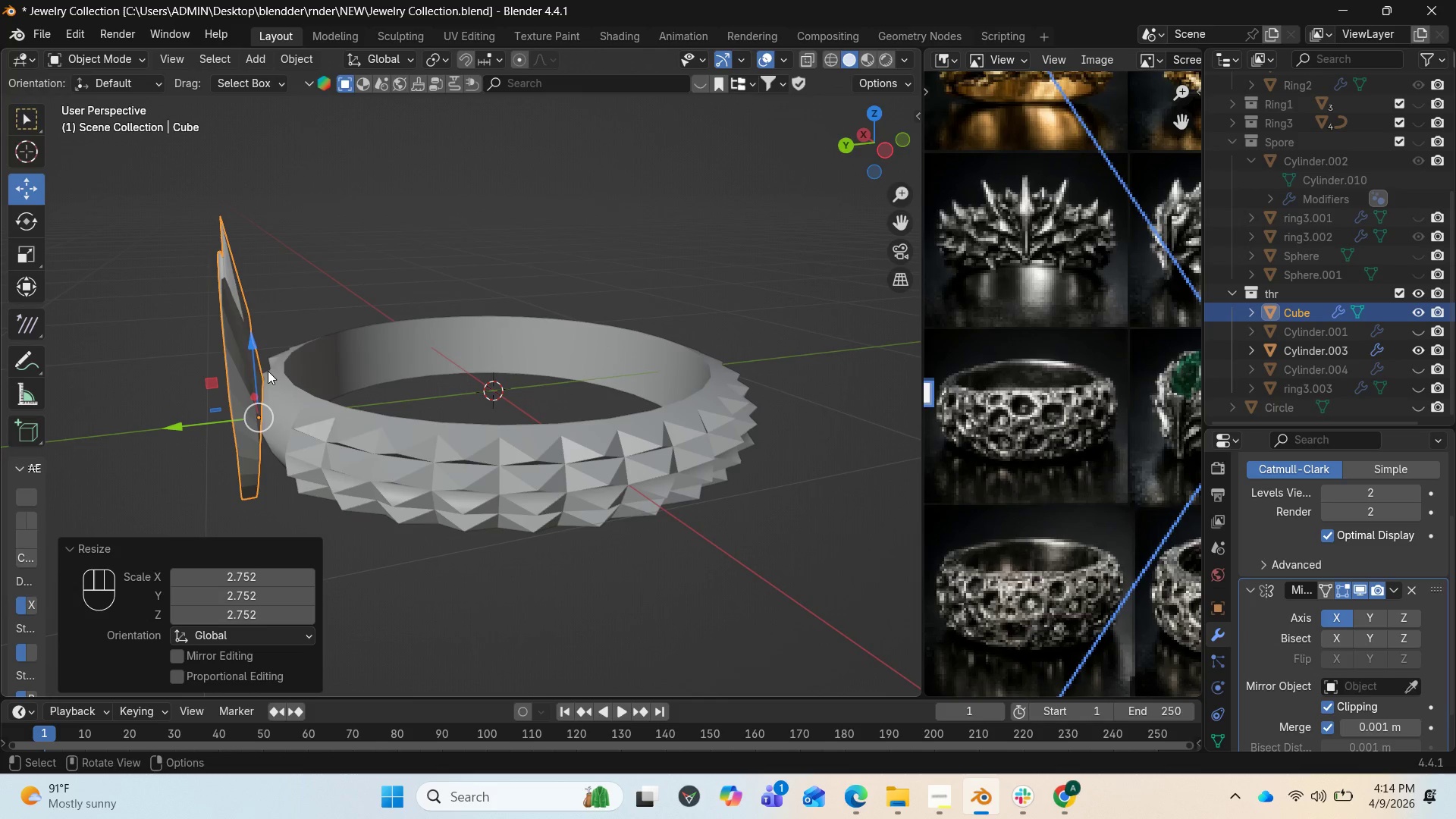 
left_click_drag(start_coordinate=[255, 351], to_coordinate=[262, 324])
 